 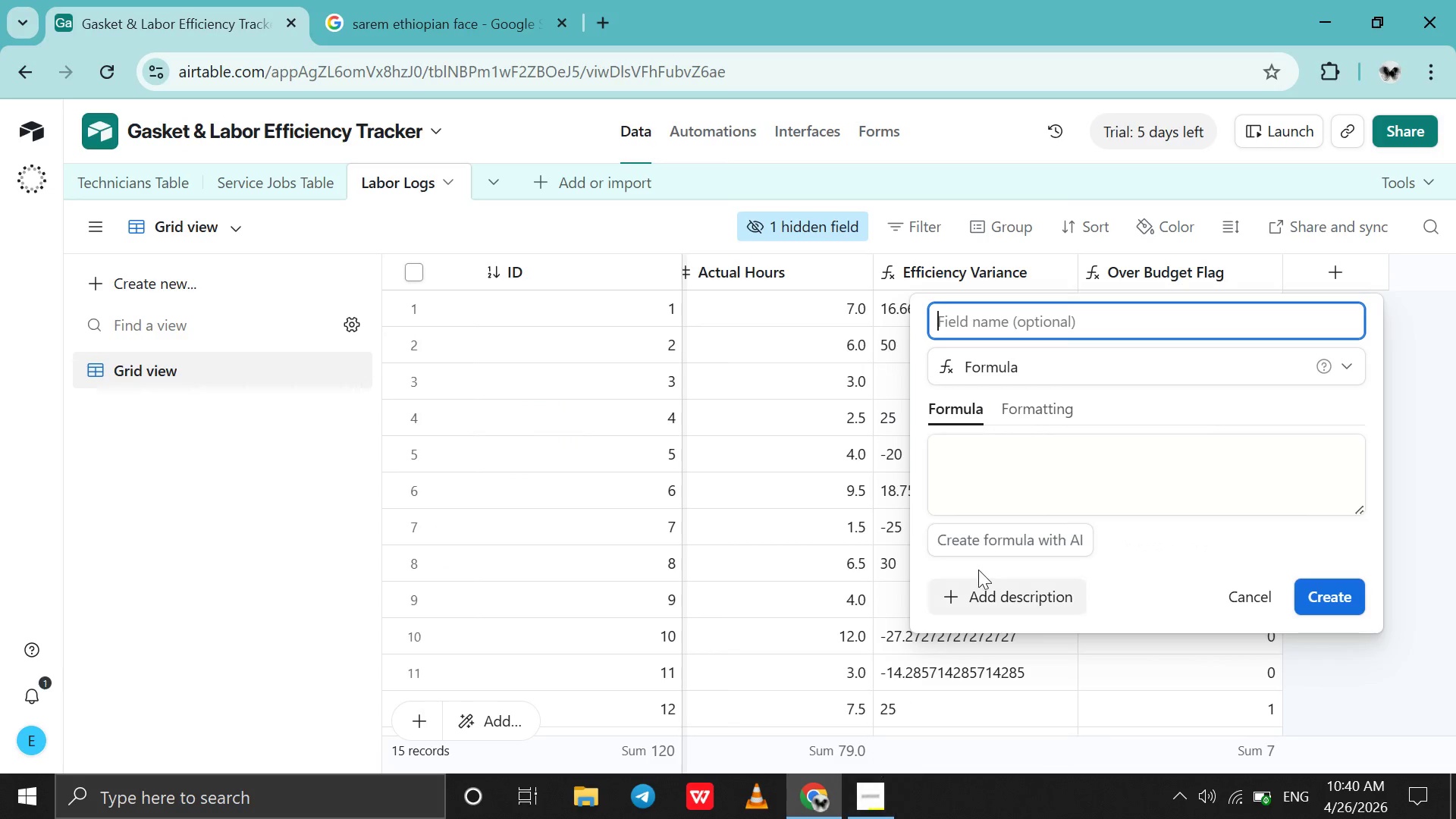 
type(Fagged for re)
key(Backspace)
key(Backspace)
key(Backspace)
key(Backspace)
key(Backspace)
key(Backspace)
type(For re)
key(Backspace)
key(Backspace)
type(Review )
 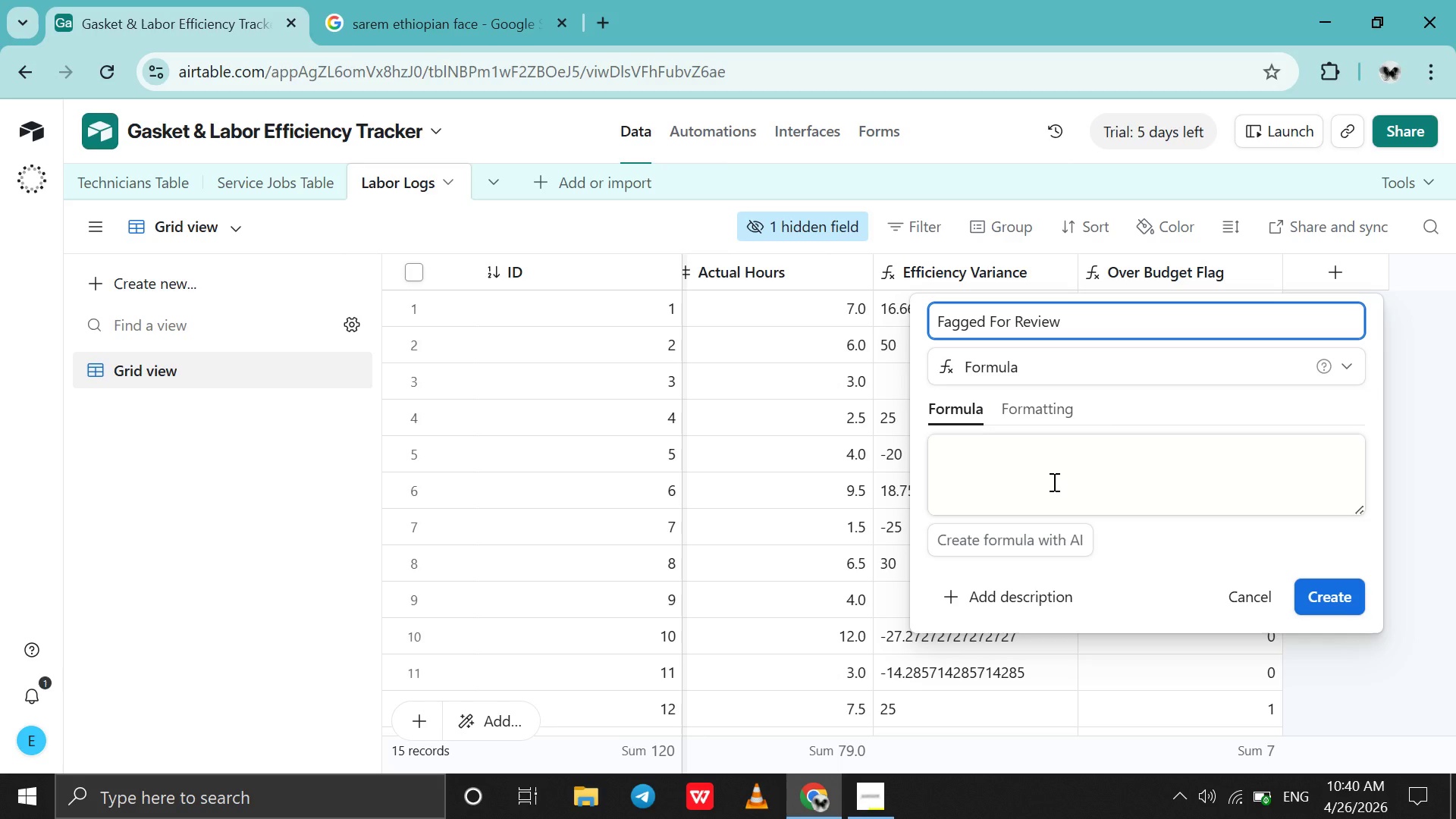 
wait(12.27)
 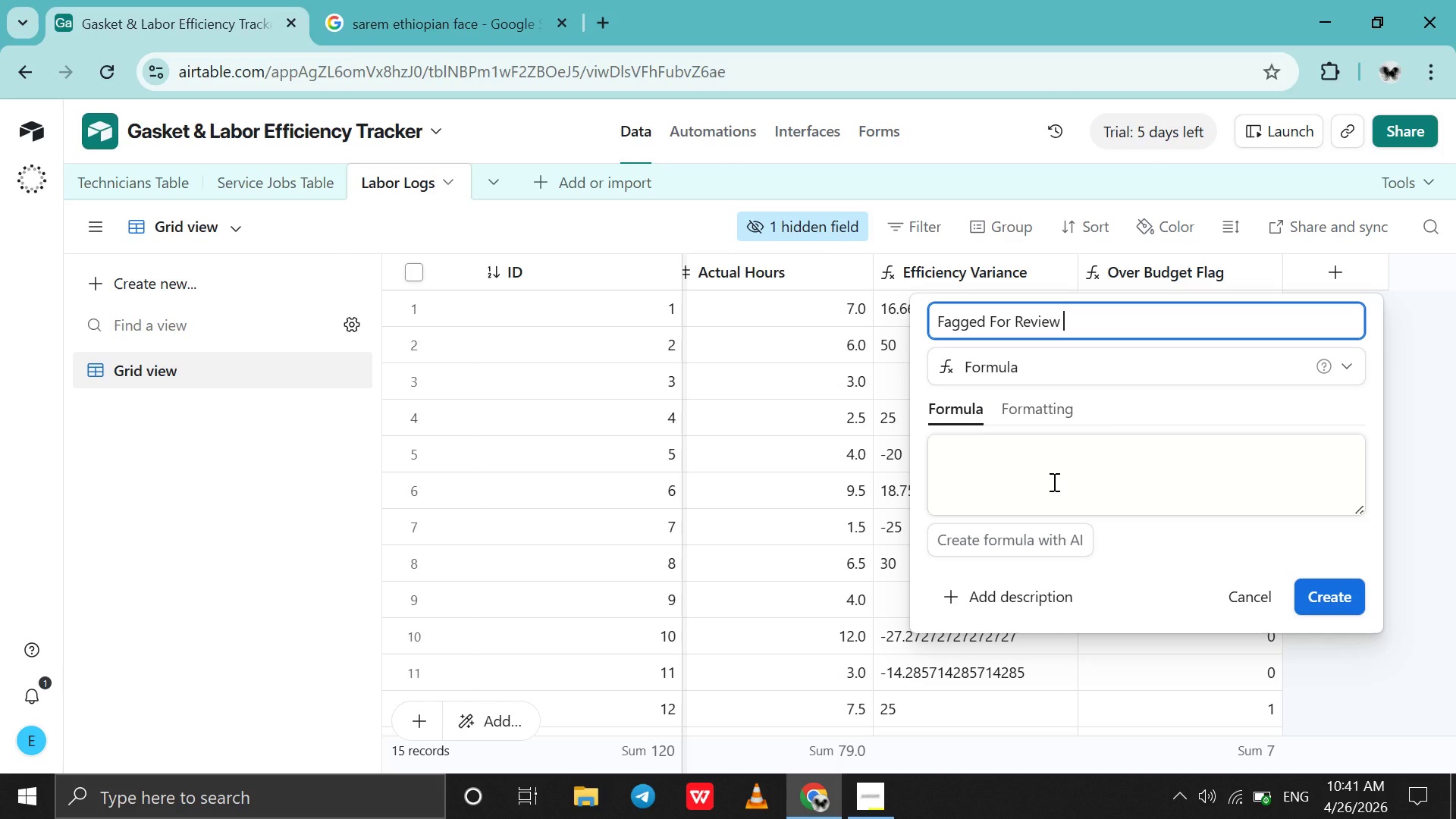 
hold_key(key=ControlLeft, duration=0.34)
 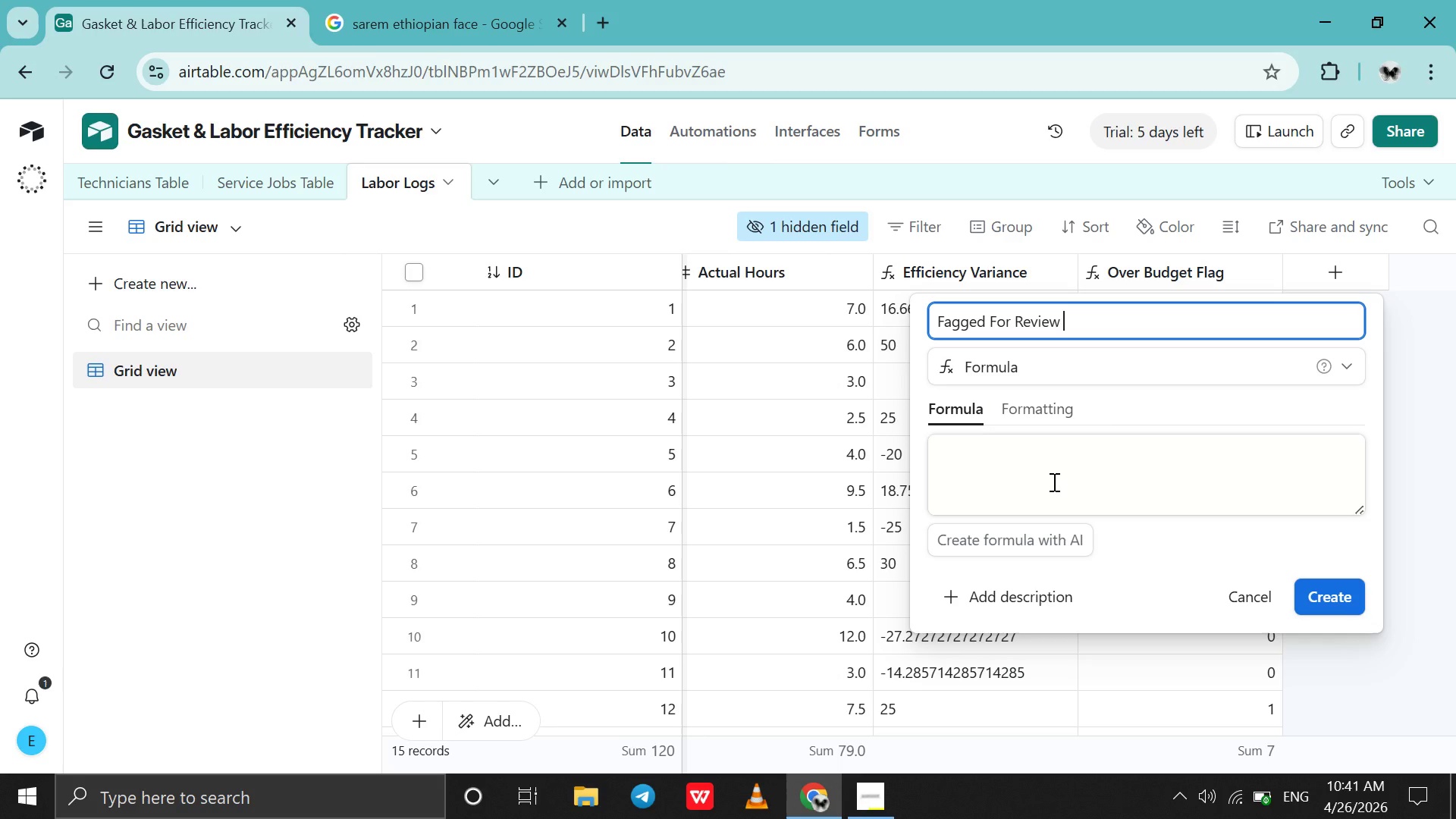 
key(Control+A)
 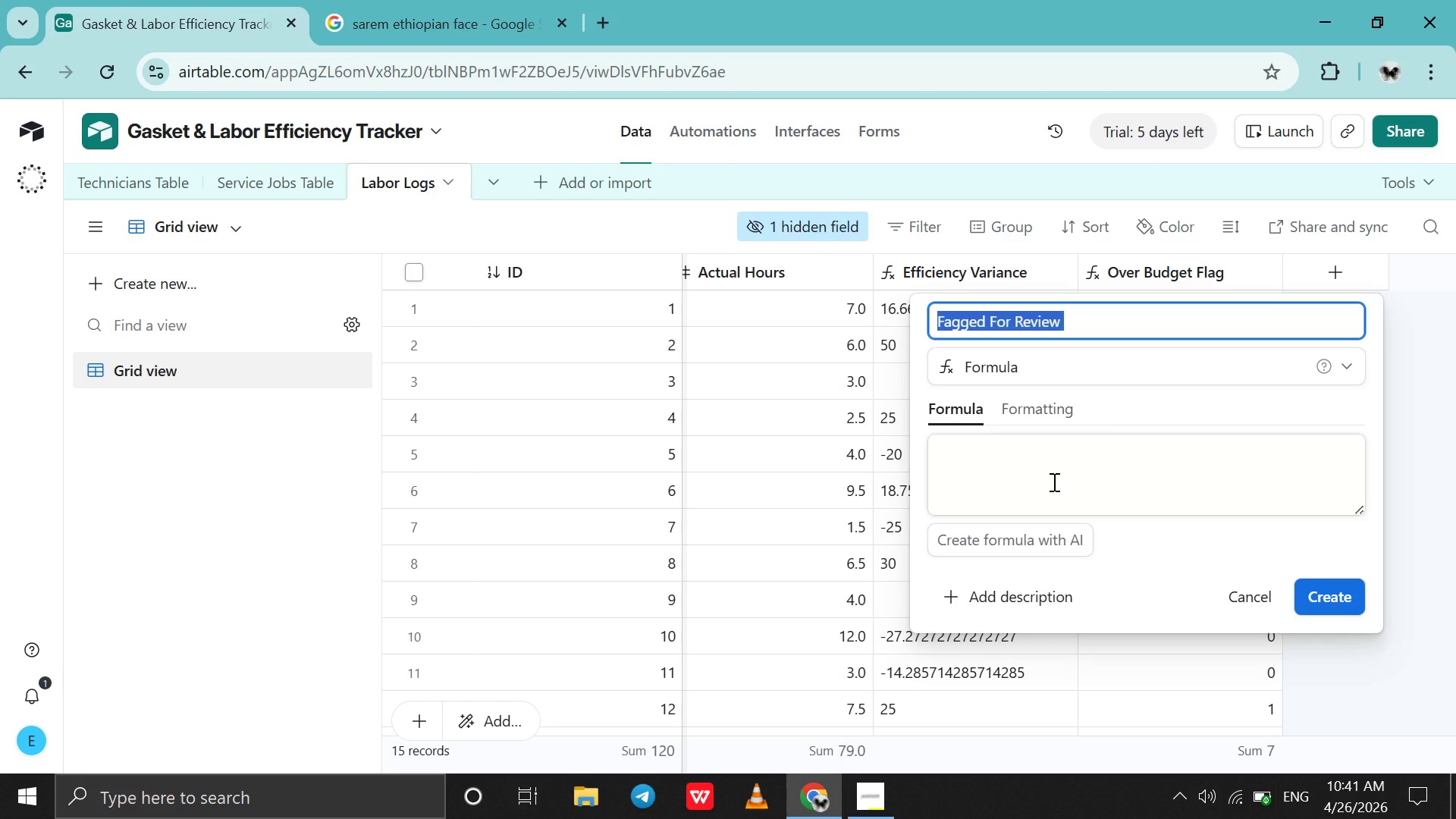 
key(Control+C)
 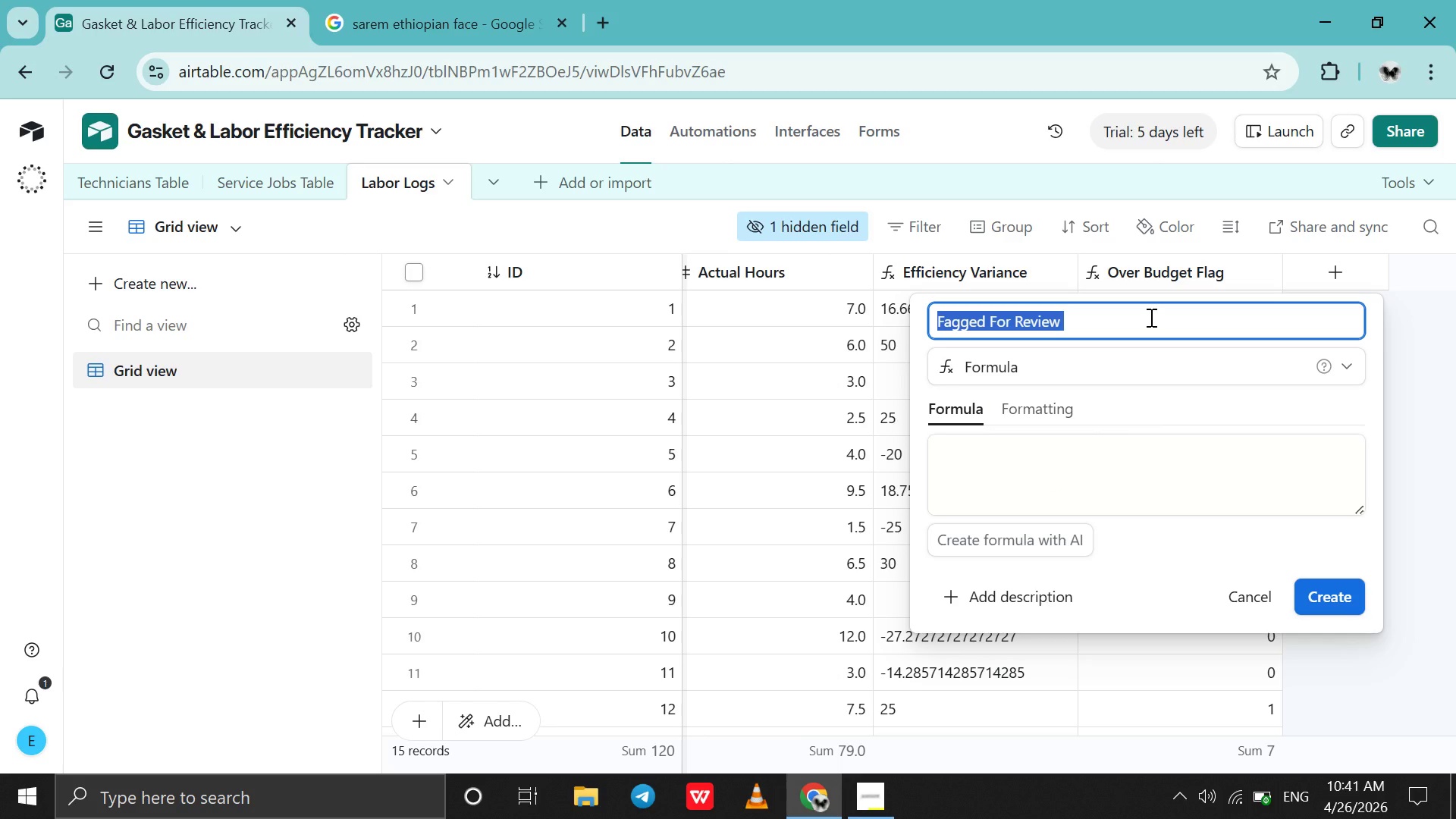 
key(Control+V)
 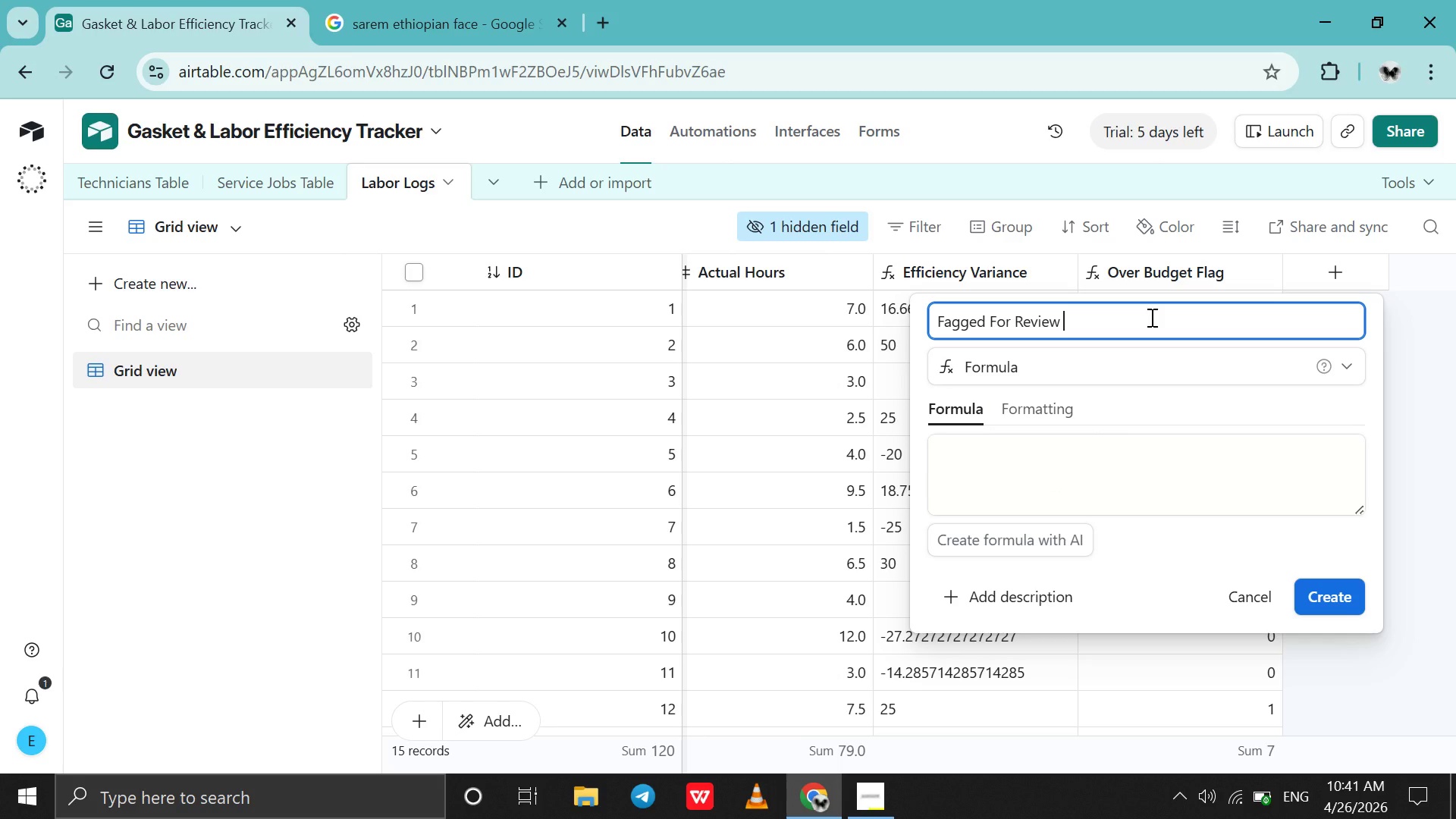 
type(Formula)
 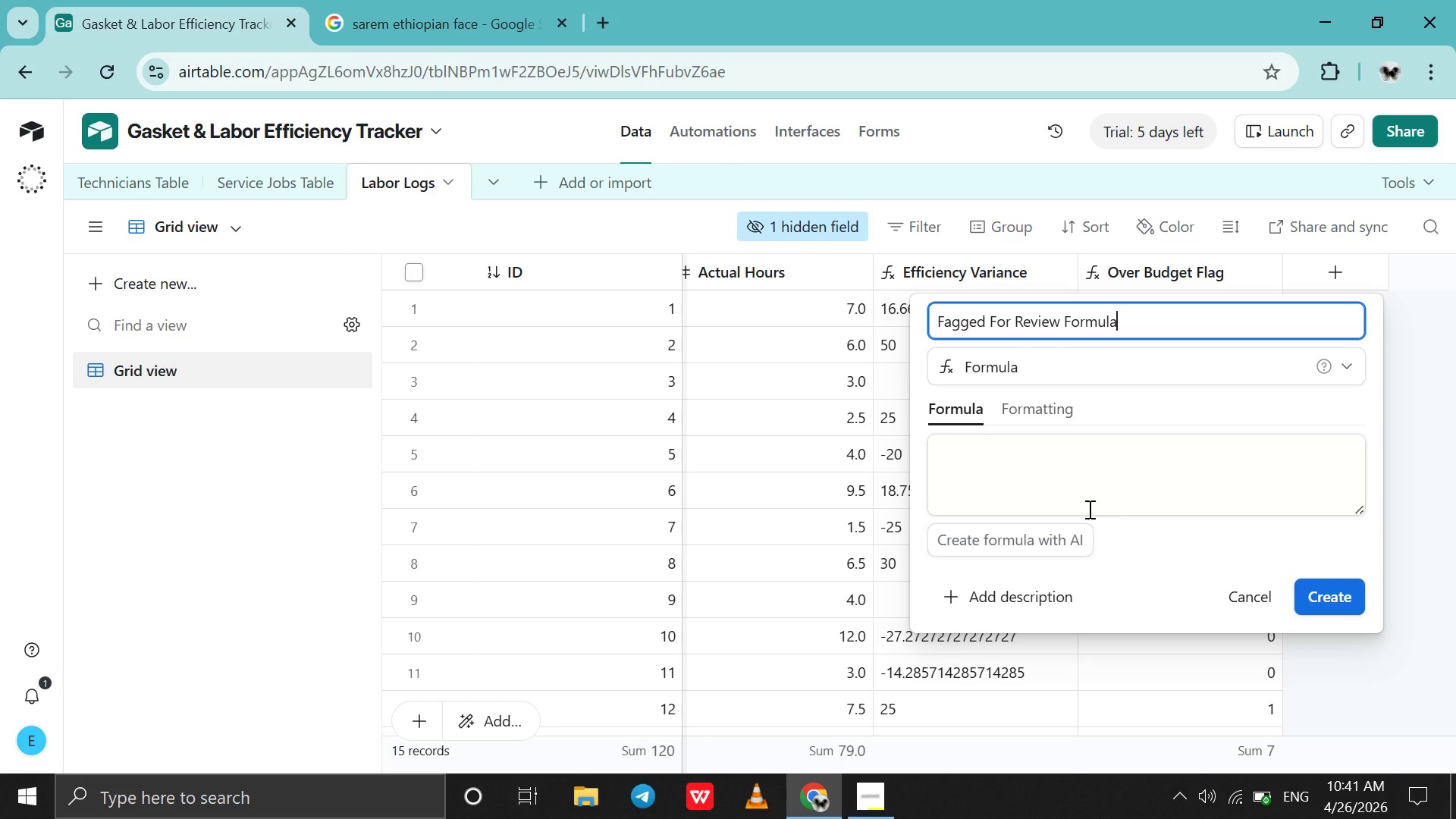 
left_click([1088, 509])
 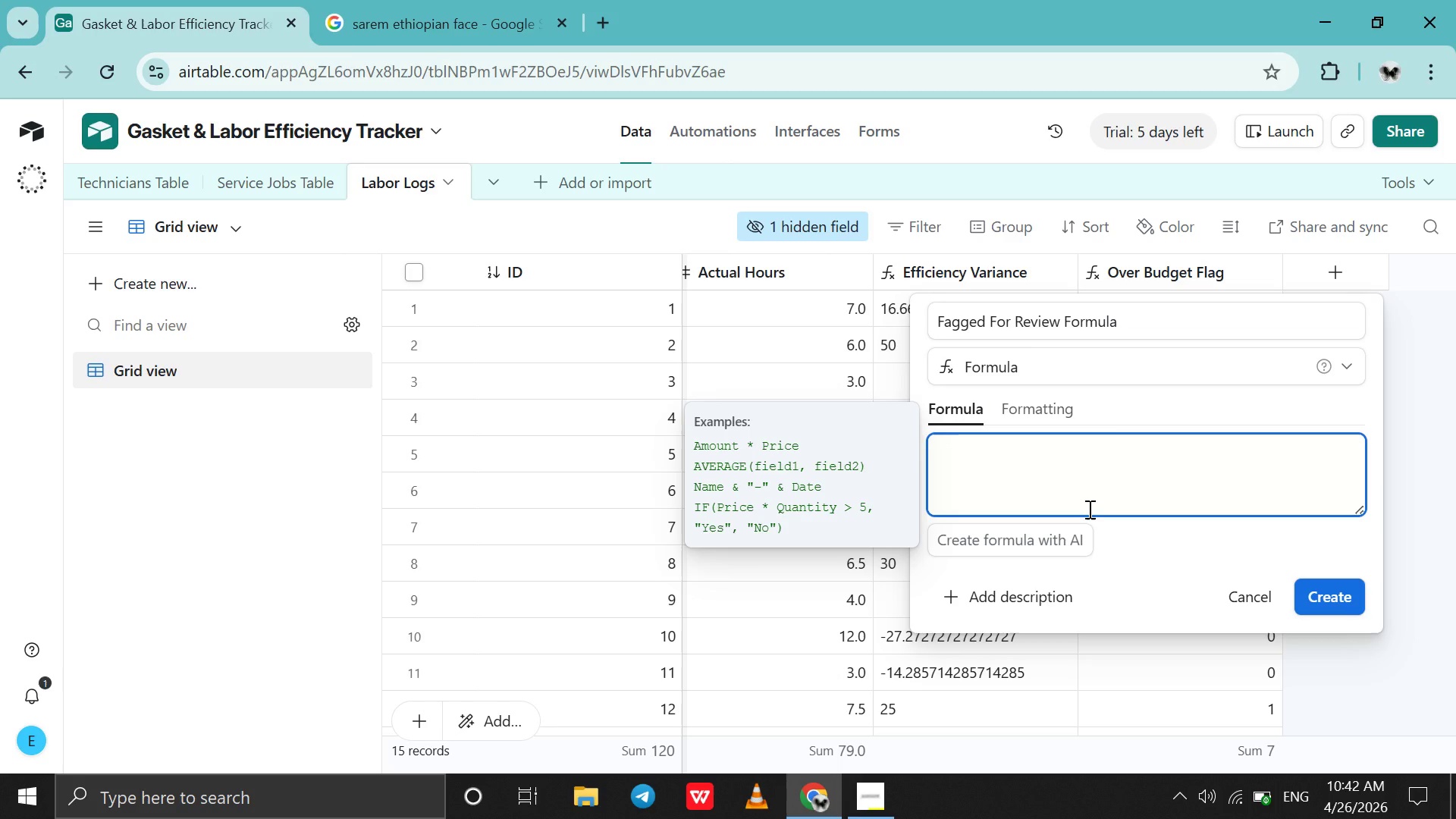 
wait(47.62)
 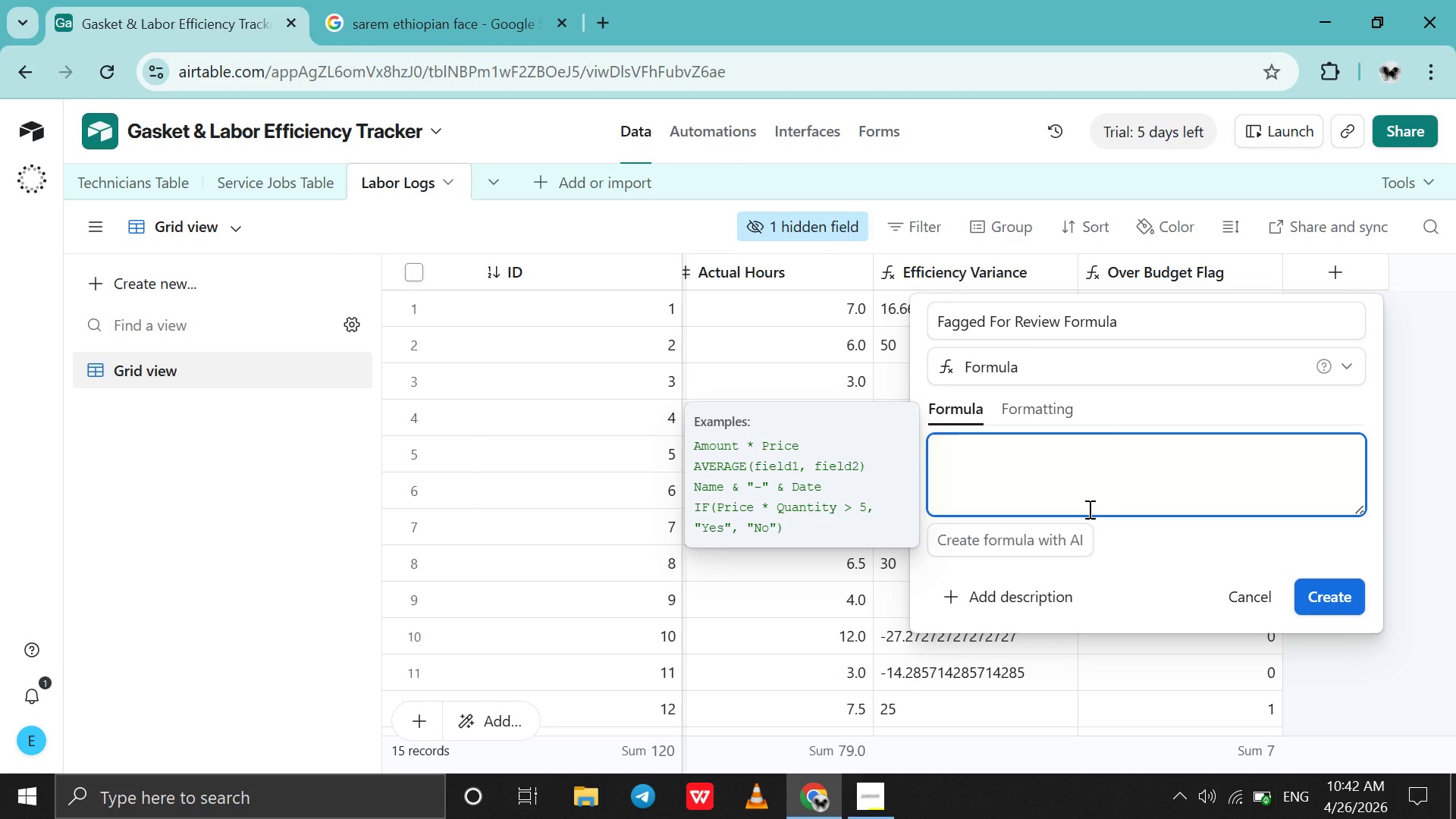 
left_click([1141, 363])
 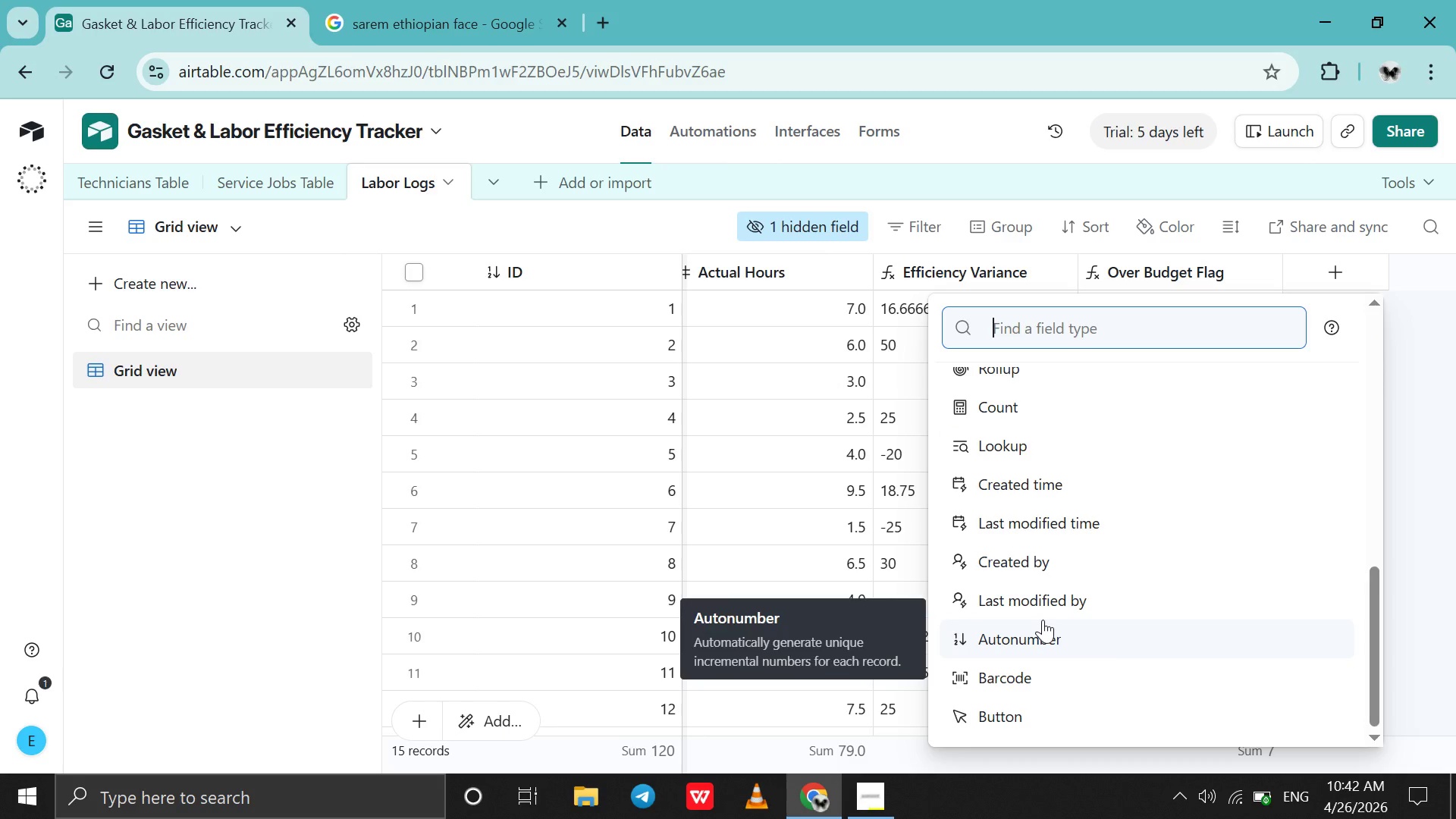 
type(ch)
 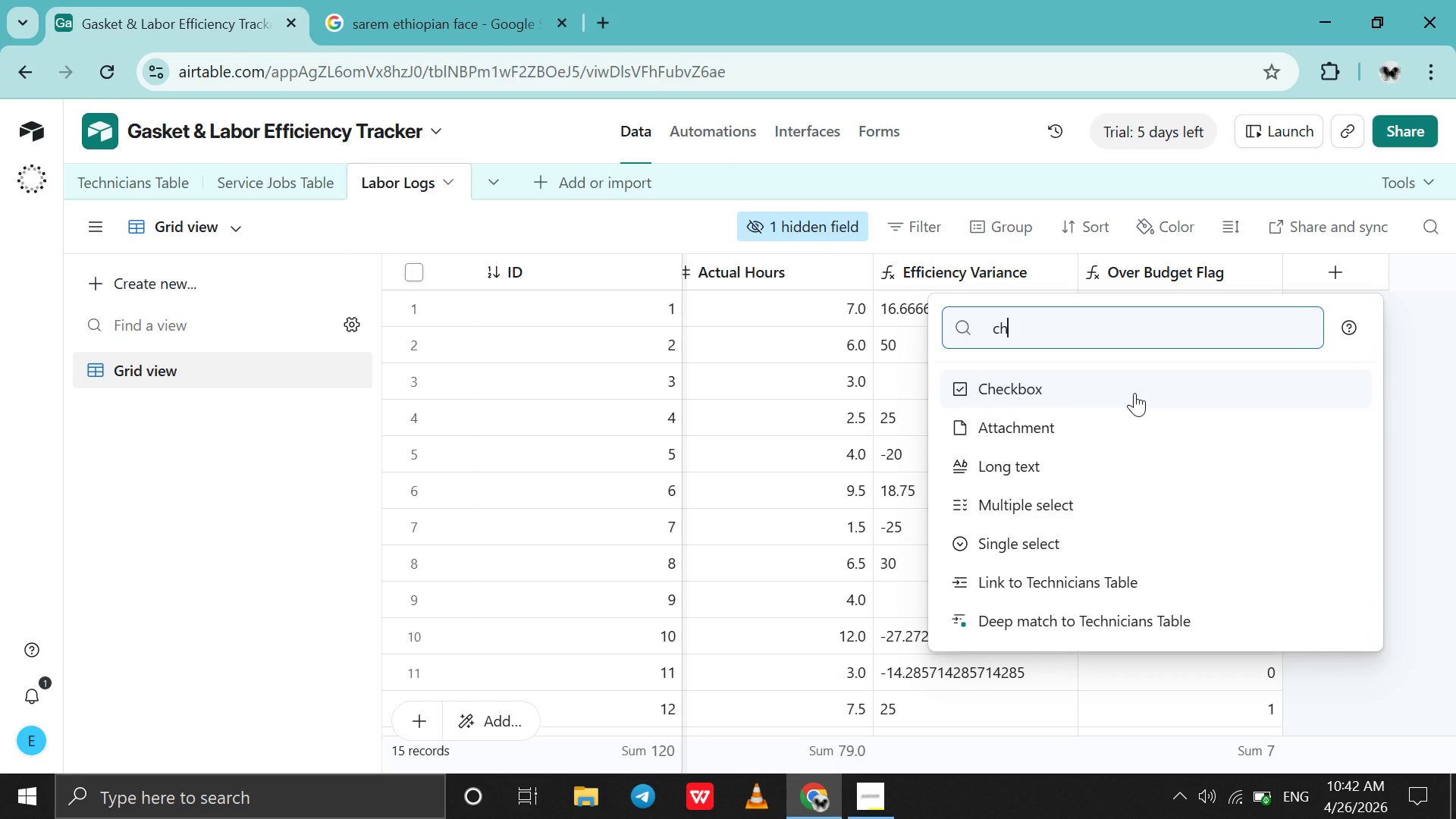 
left_click([1135, 392])
 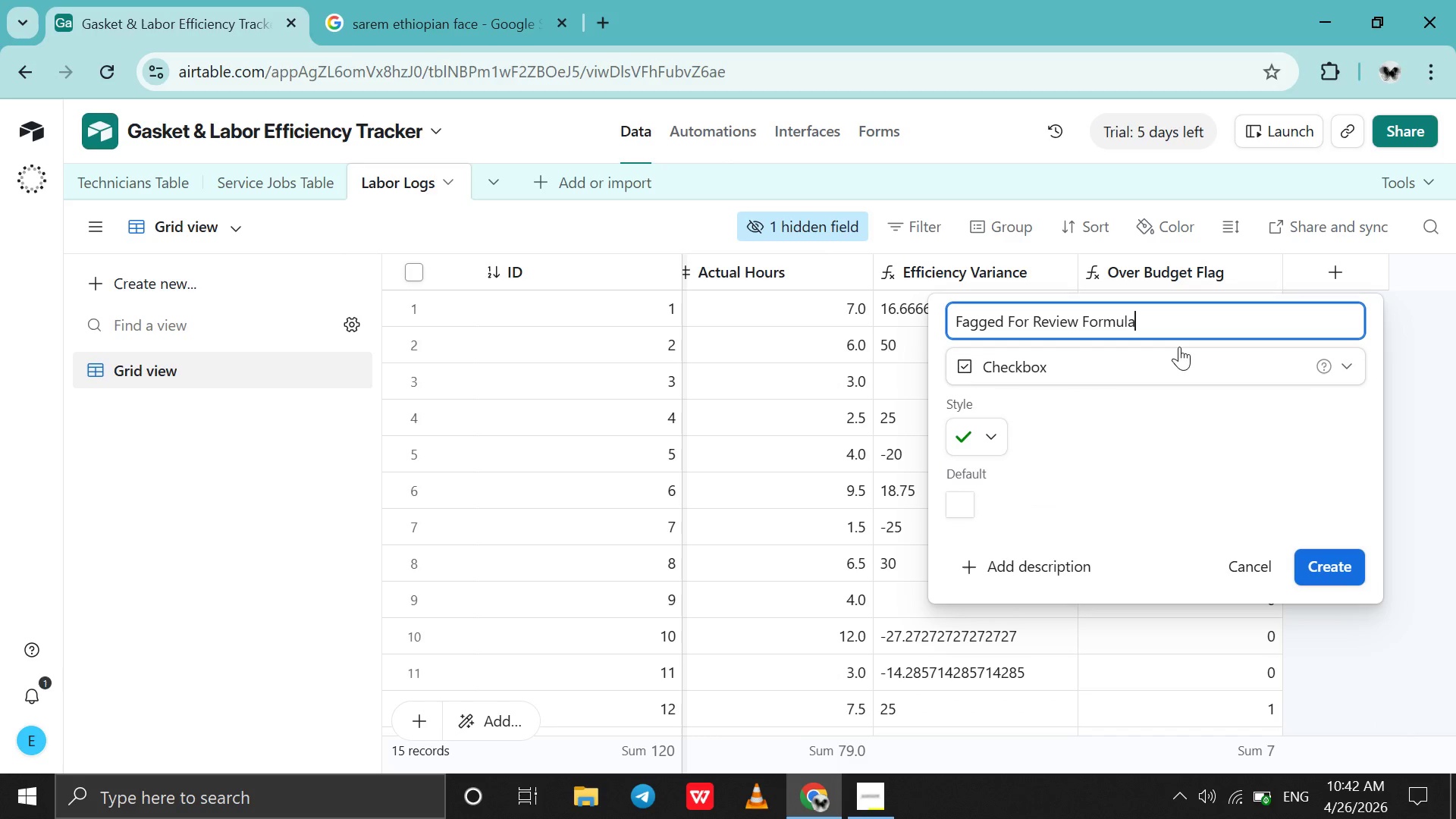 
left_click_drag(start_coordinate=[1190, 318], to_coordinate=[1082, 328])
 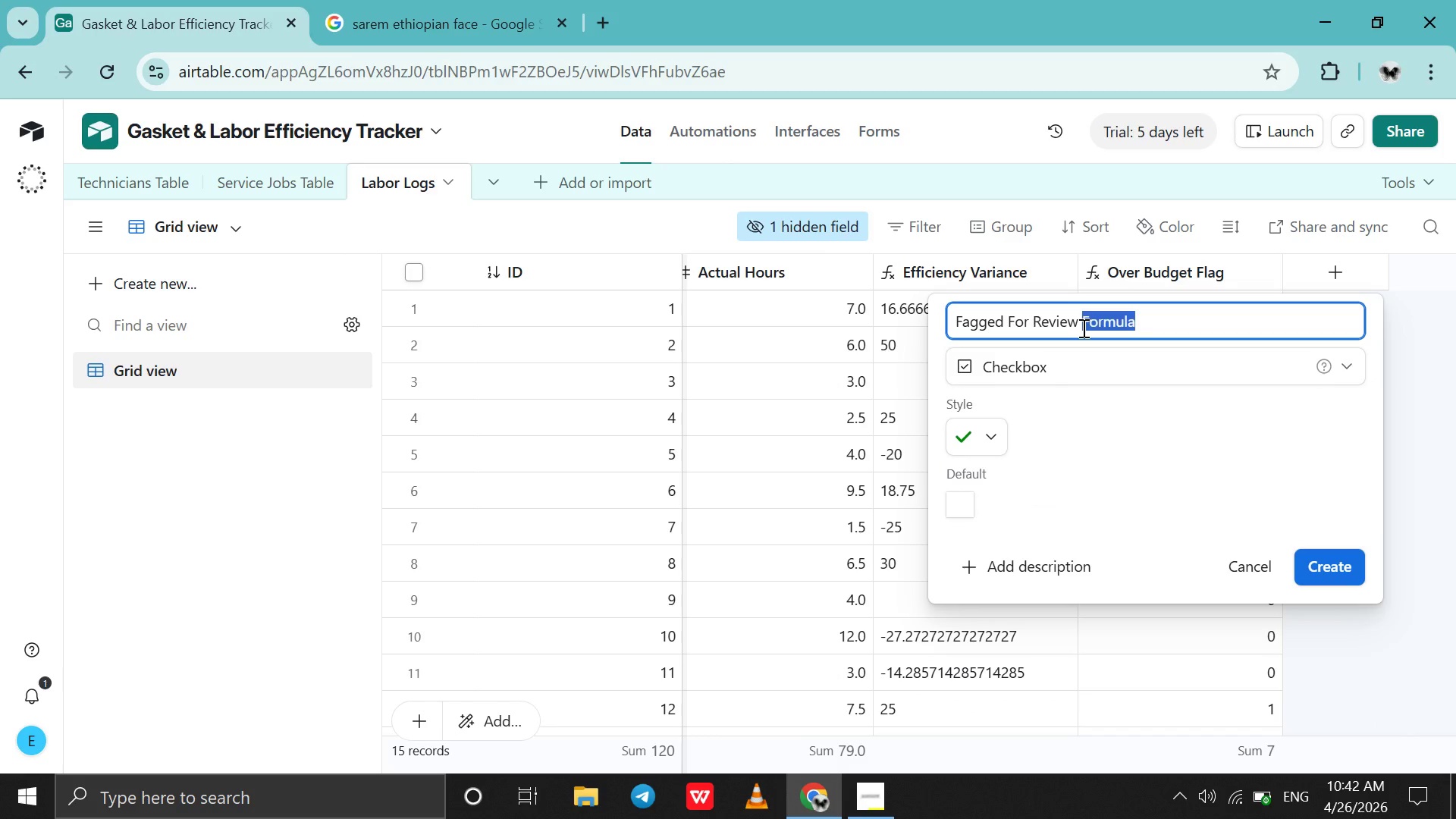 
key(Backspace)
 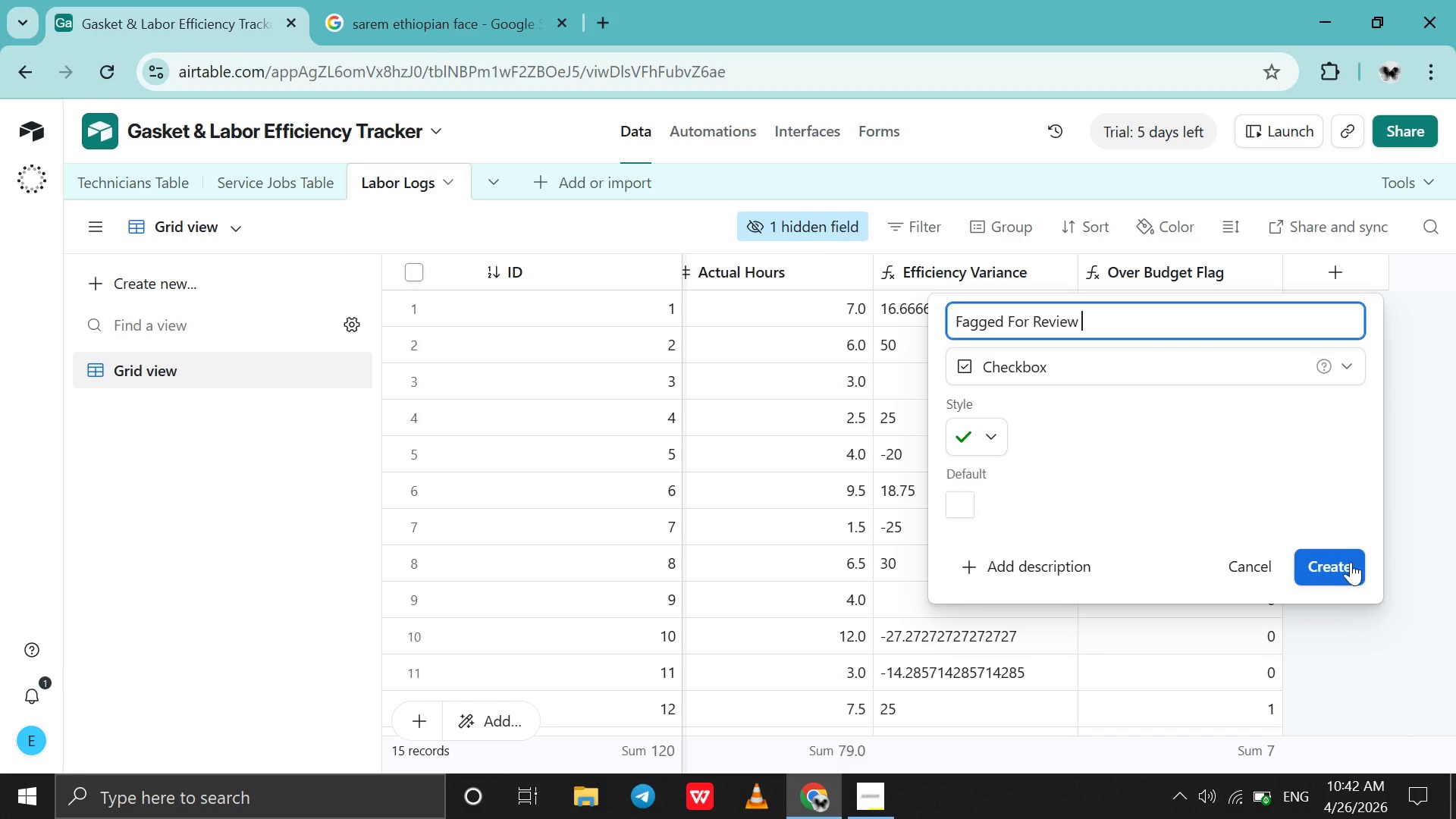 
left_click([1345, 557])
 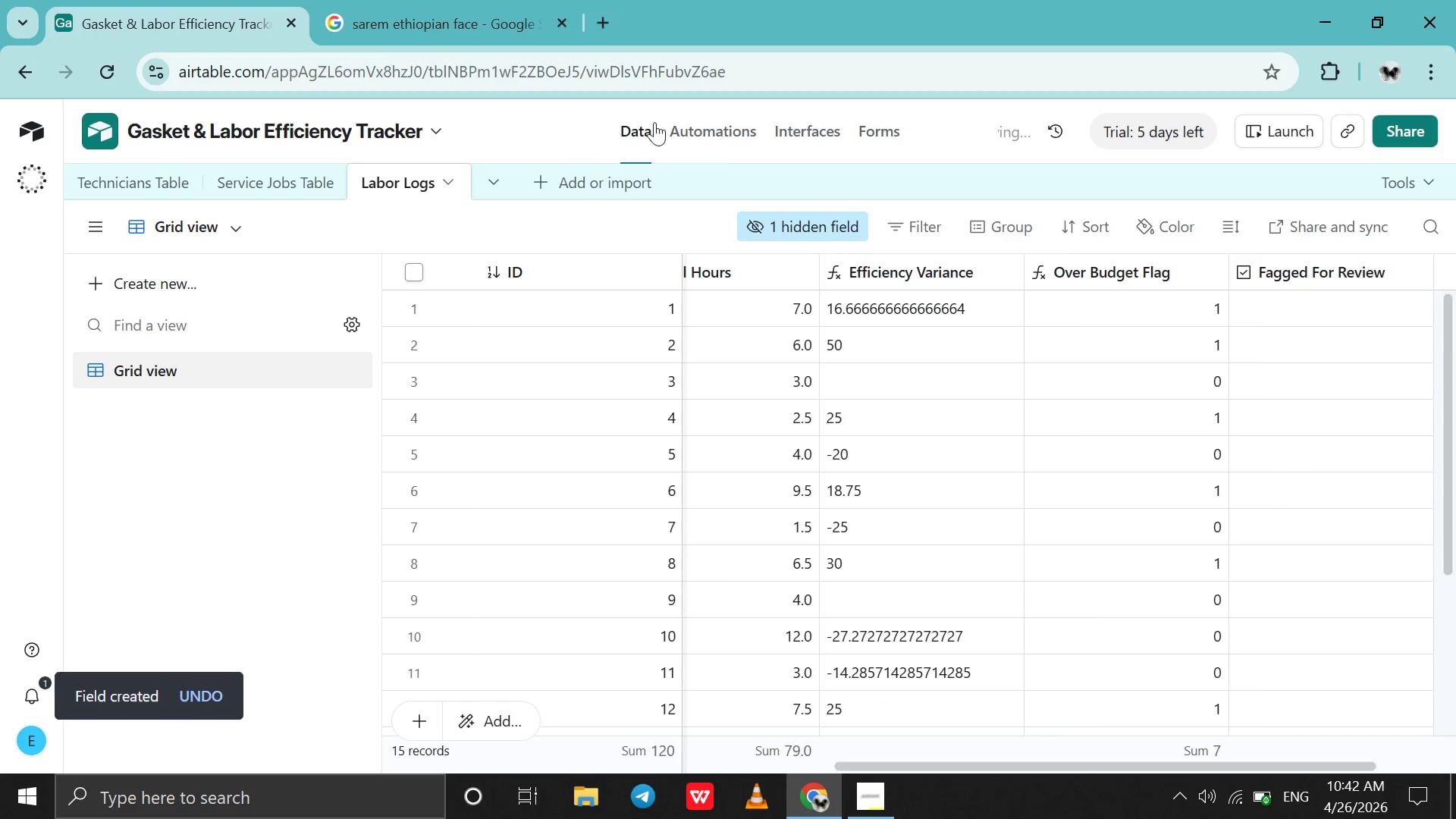 
left_click([692, 118])
 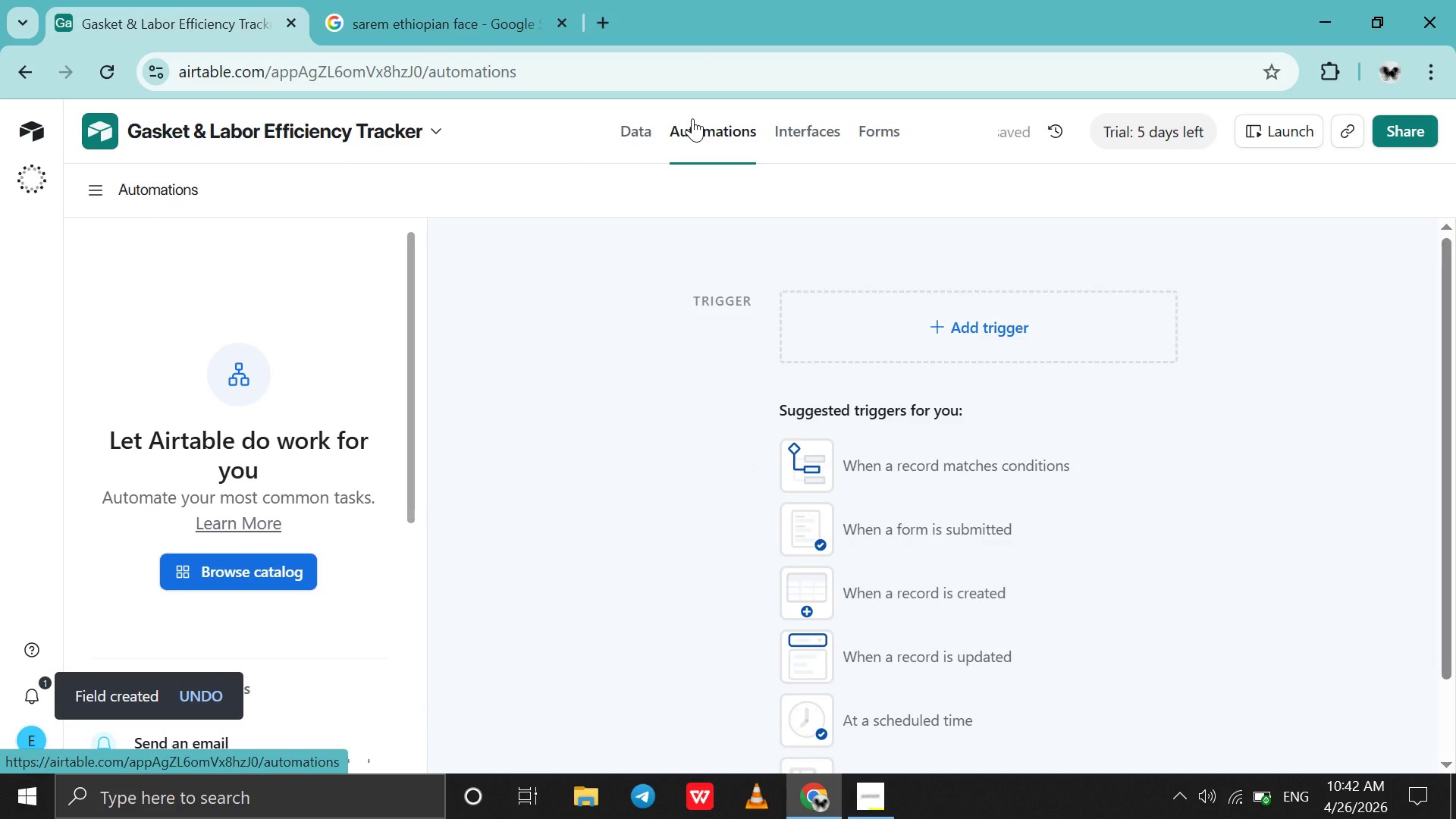 
wait(10.92)
 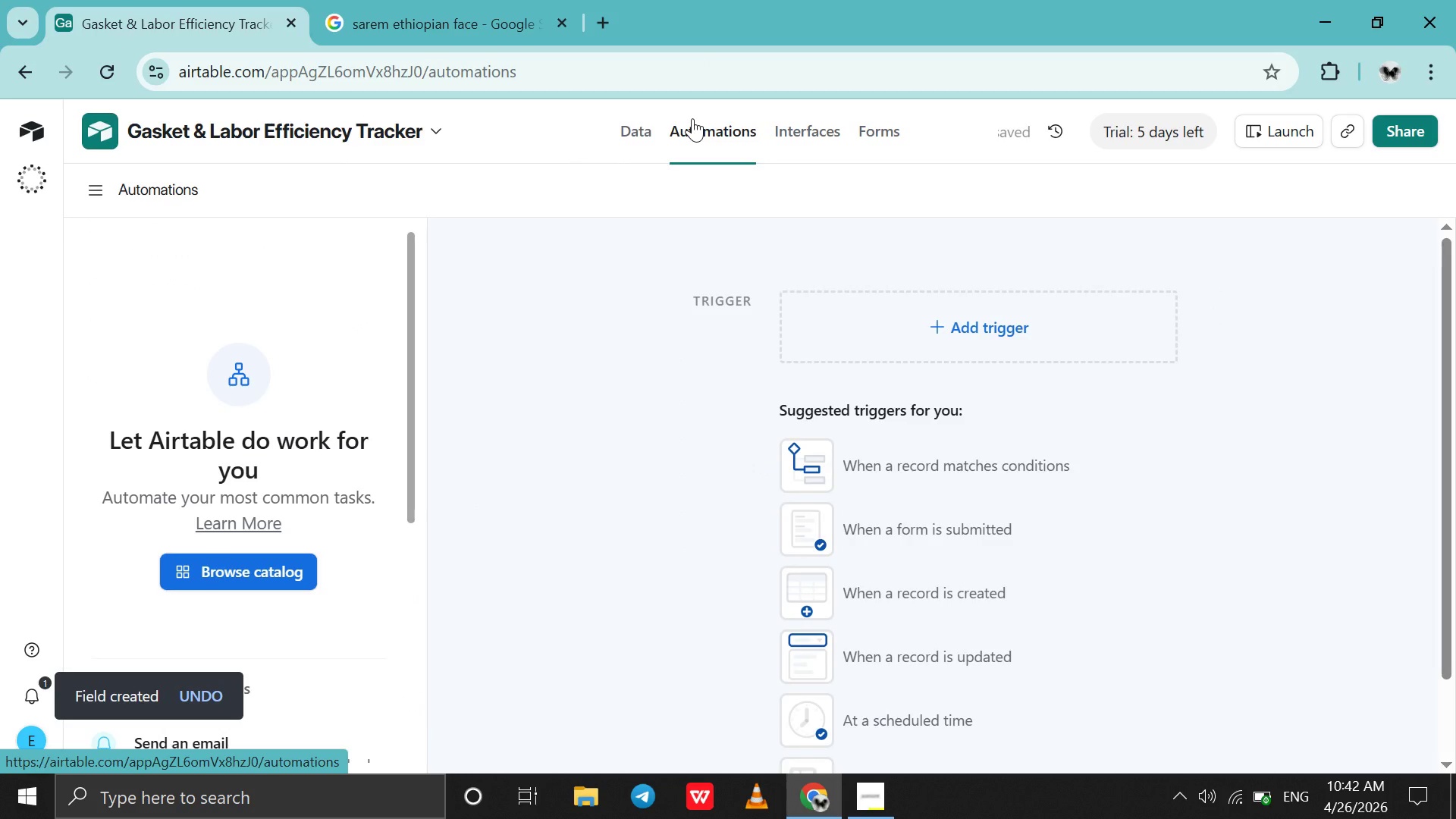 
left_click([888, 334])
 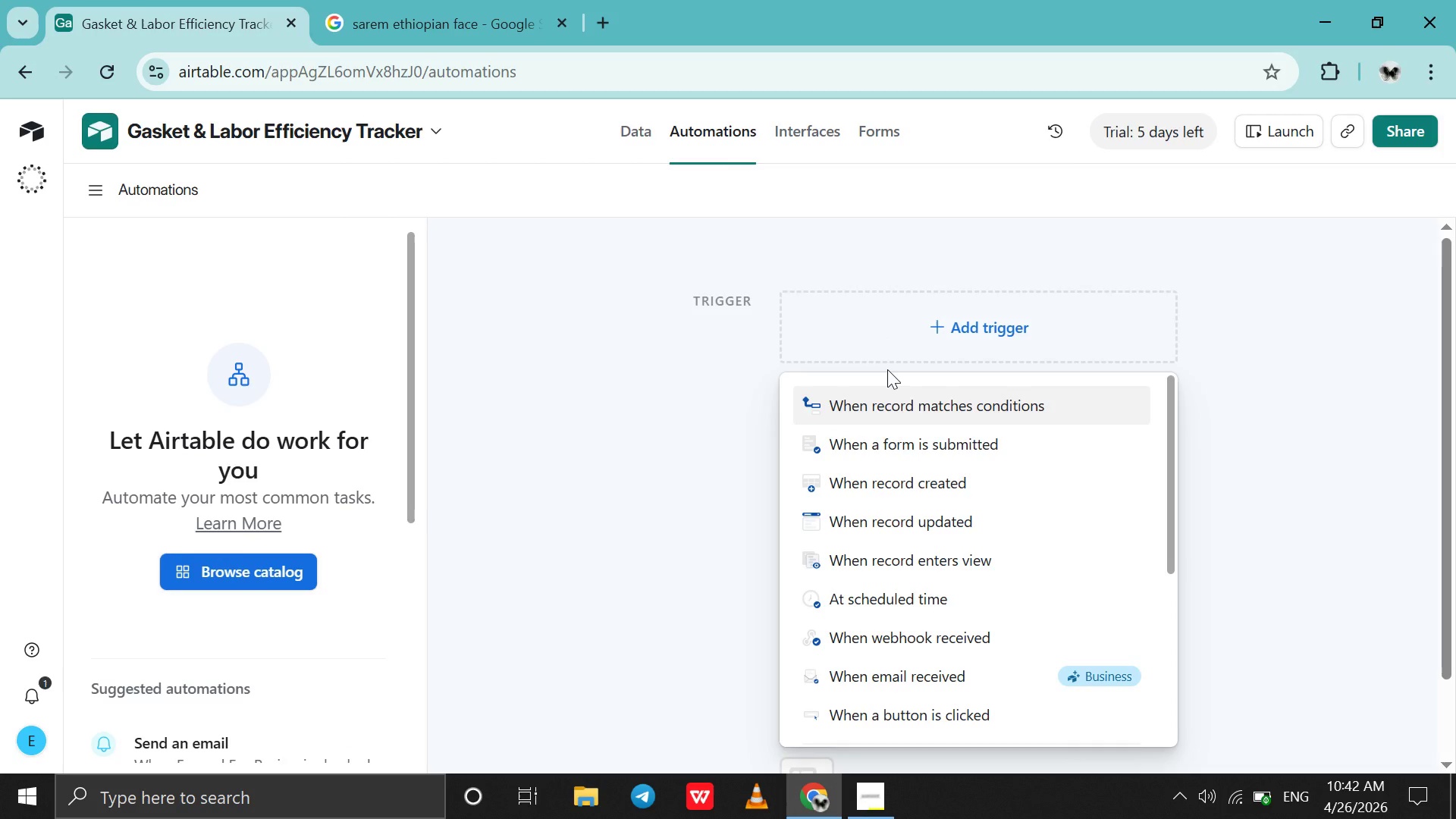 
left_click([887, 397])
 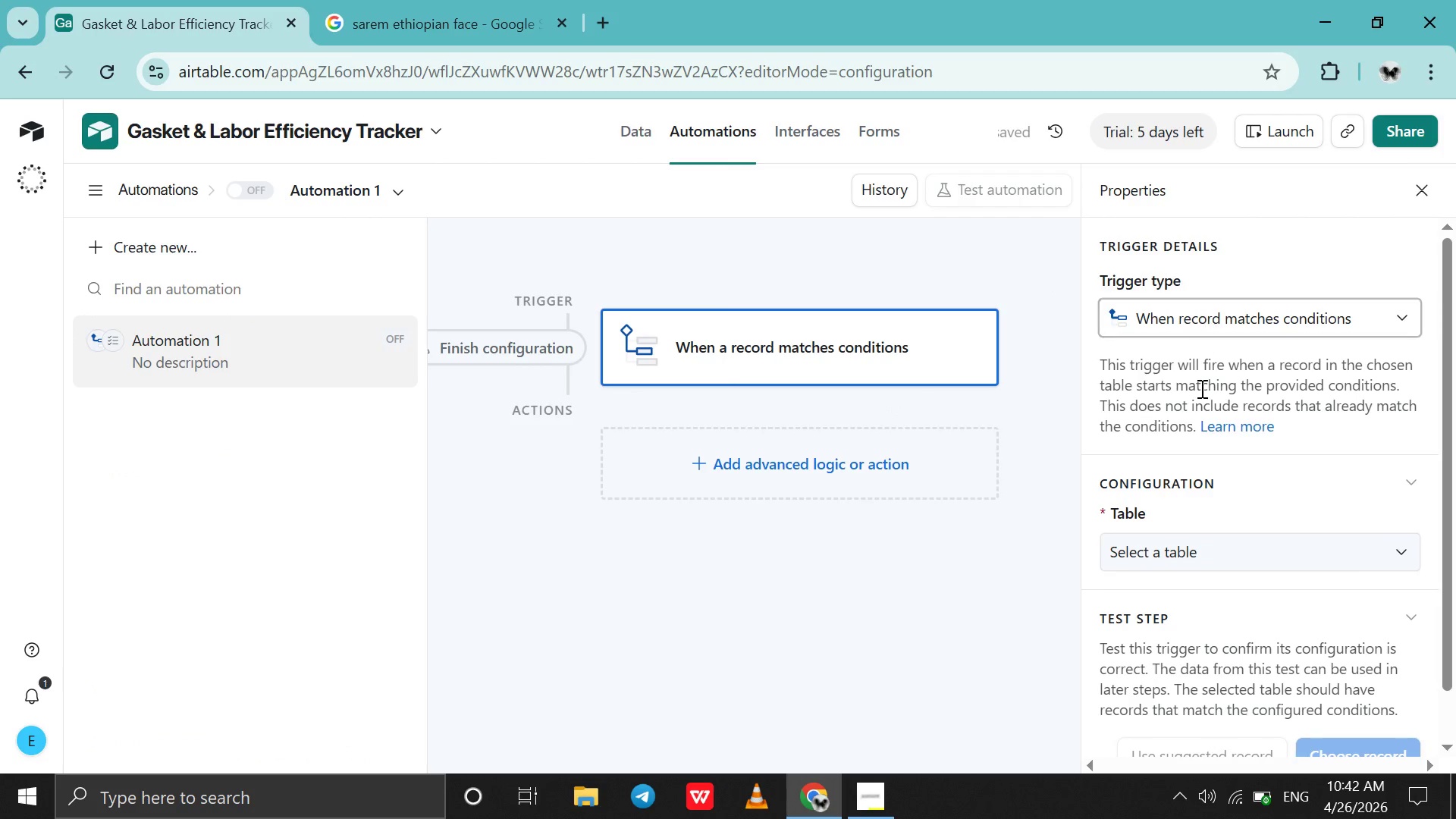 
scroll: coordinate [1200, 438], scroll_direction: down, amount: 8.0
 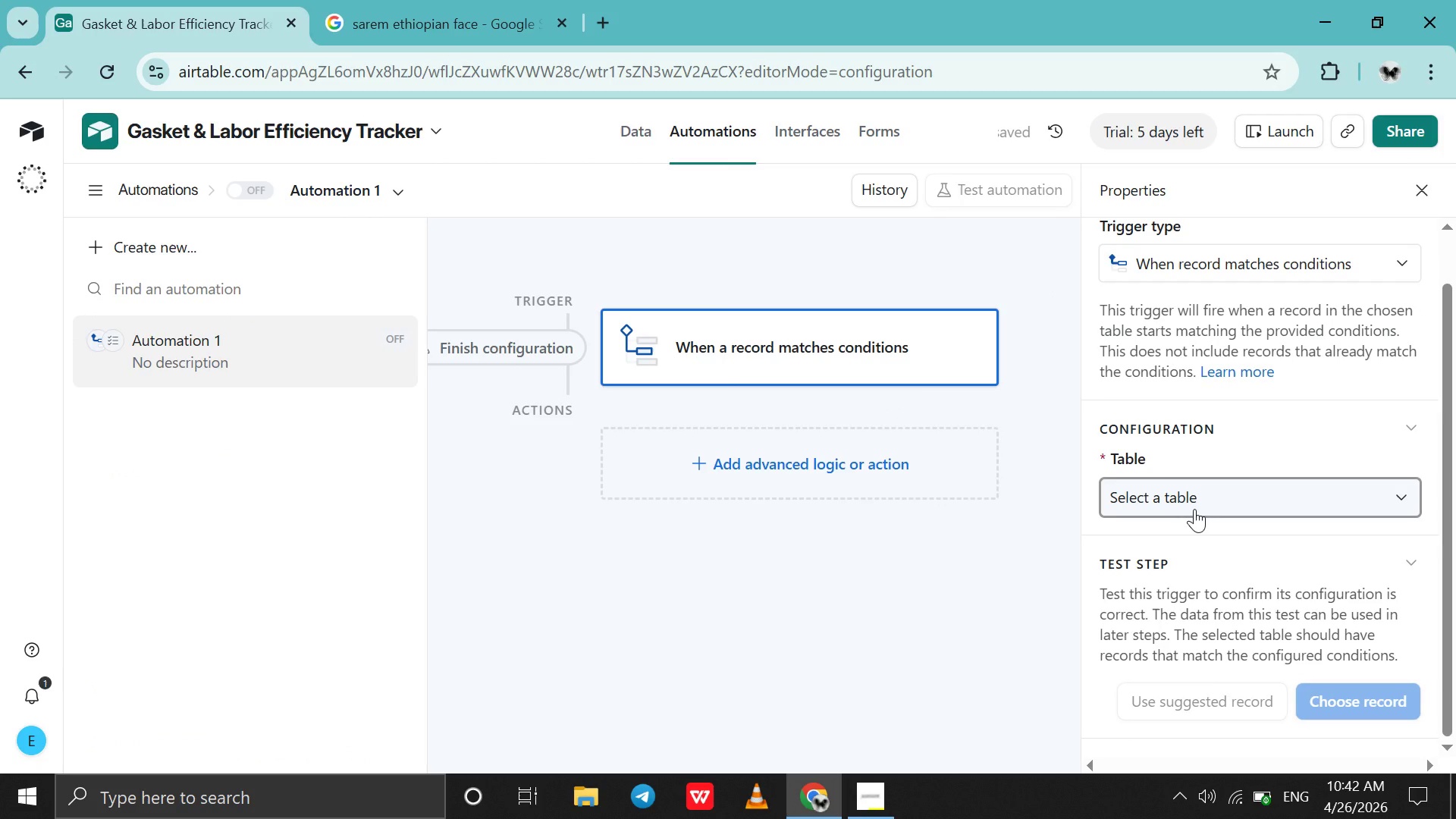 
left_click([1194, 509])
 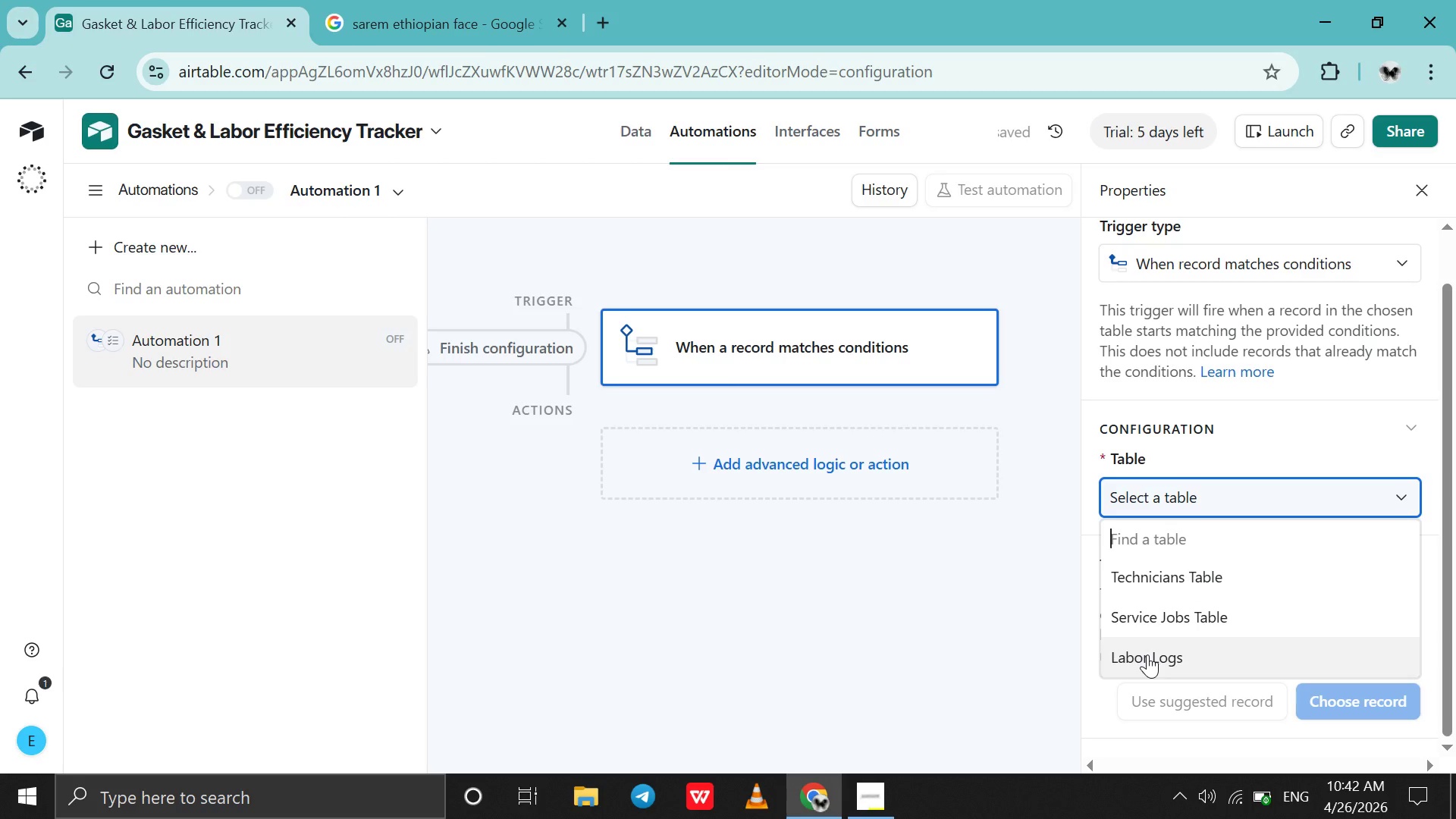 
left_click([1147, 654])
 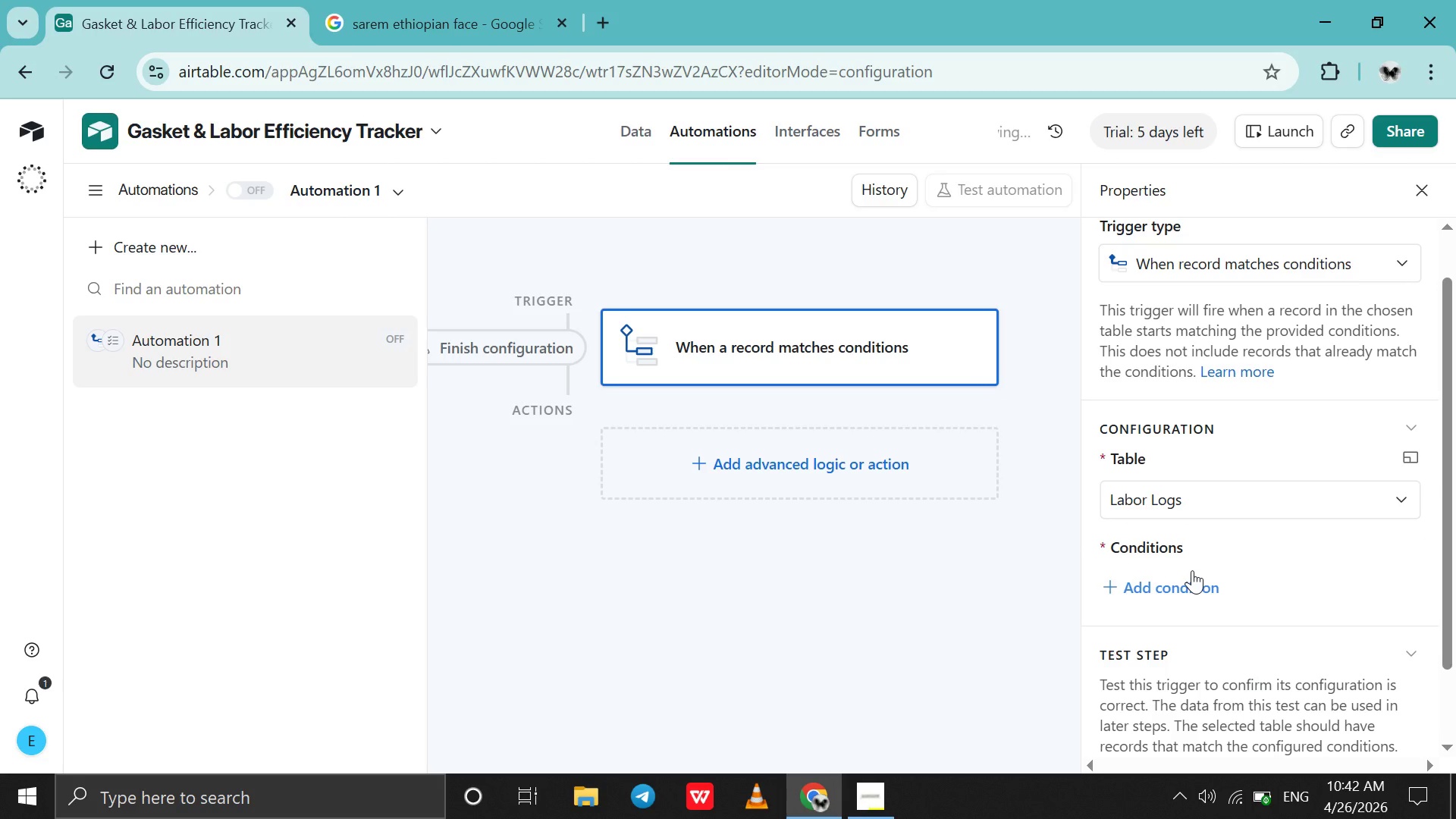 
scroll: coordinate [1192, 570], scroll_direction: down, amount: 3.0
 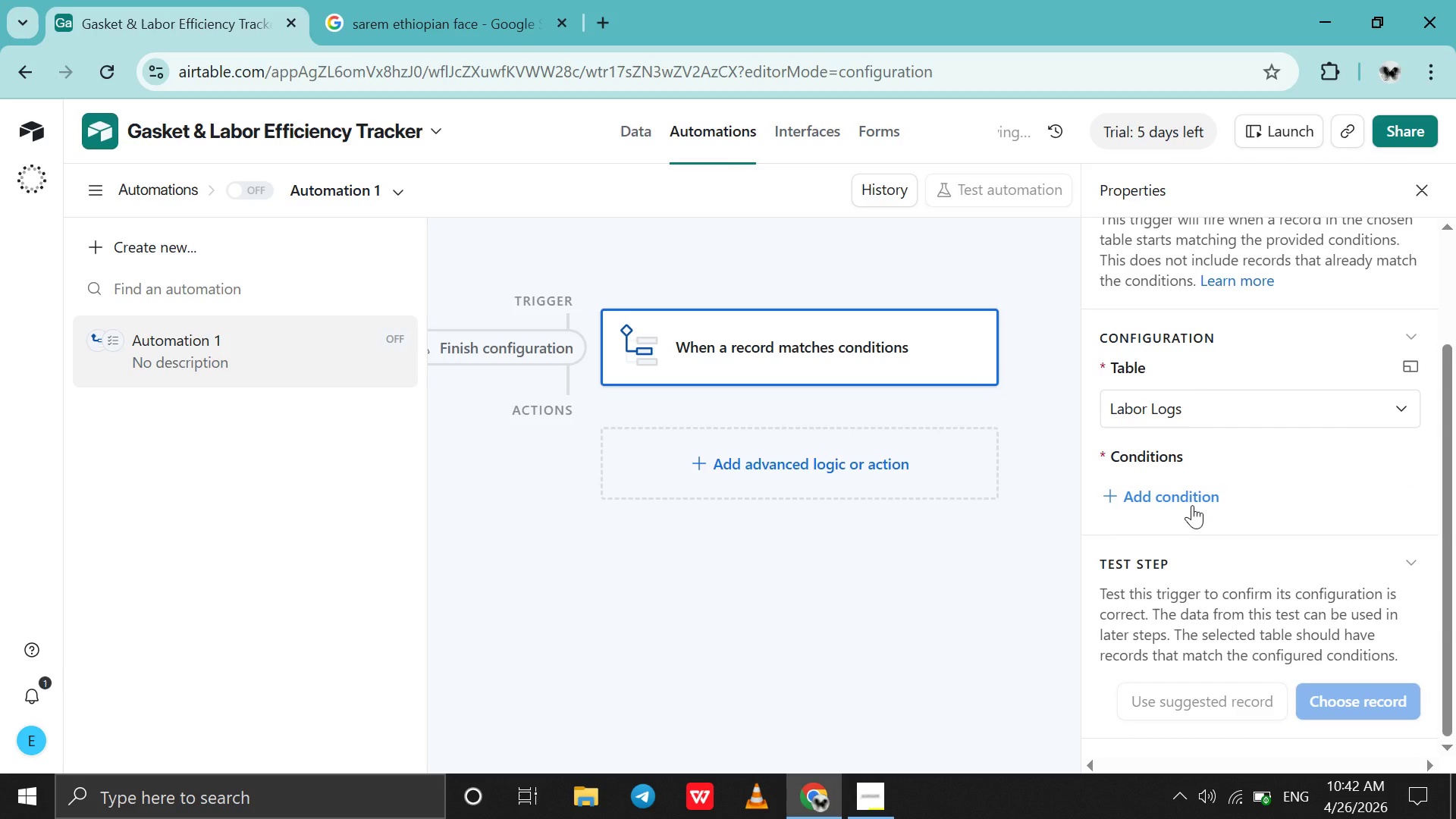 
left_click([1192, 505])
 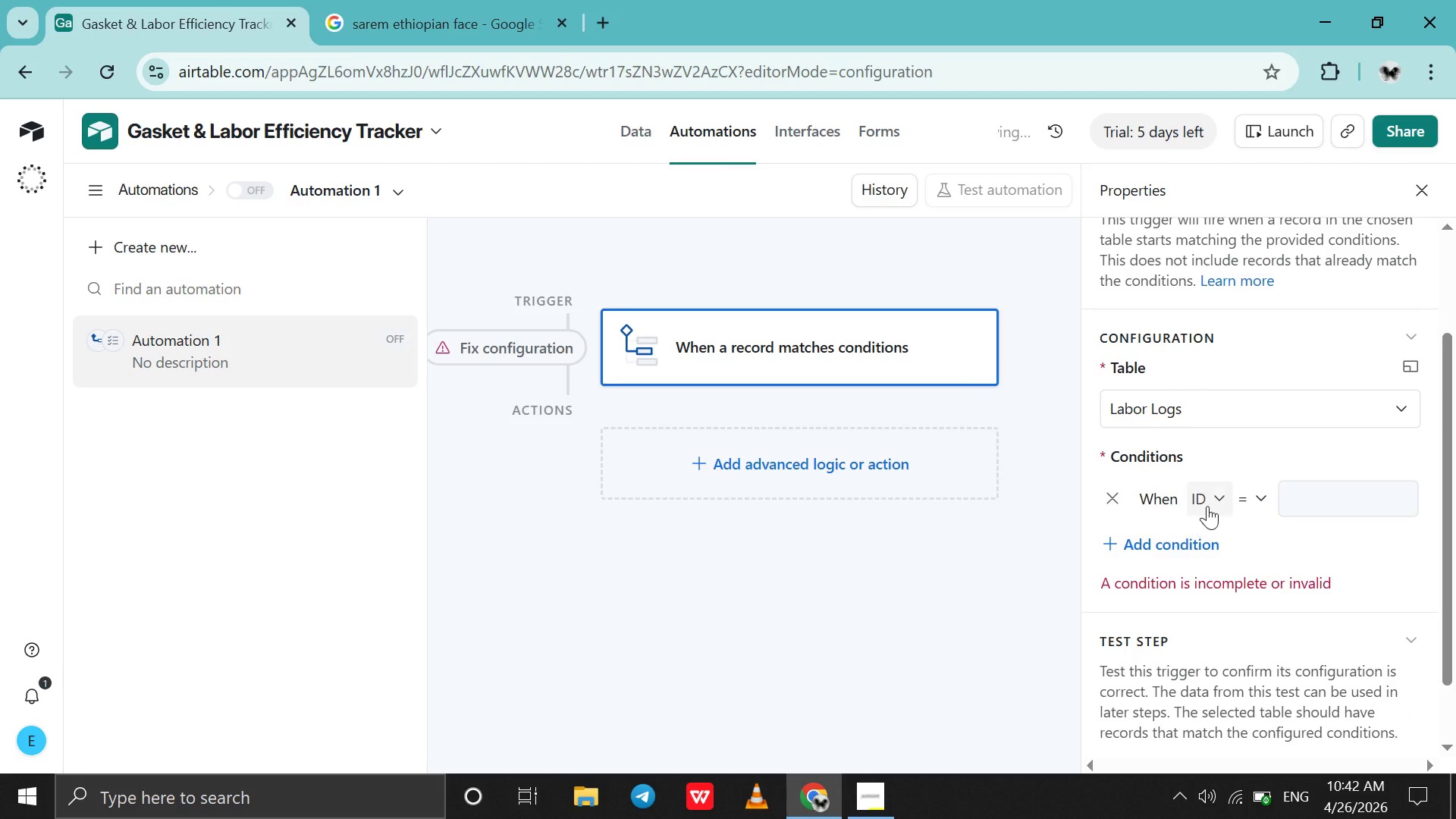 
left_click([1209, 504])
 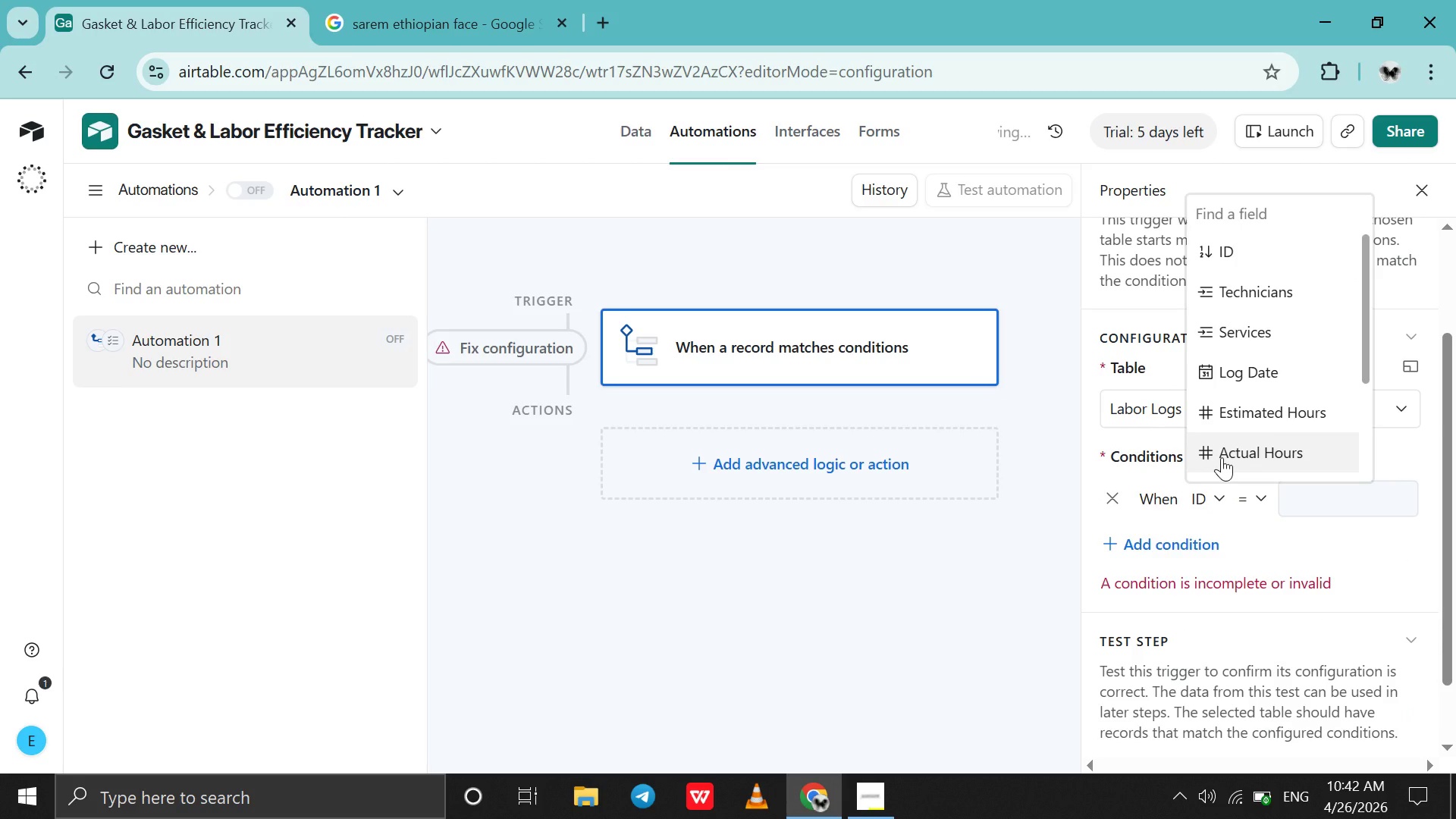 
left_click([1222, 456])
 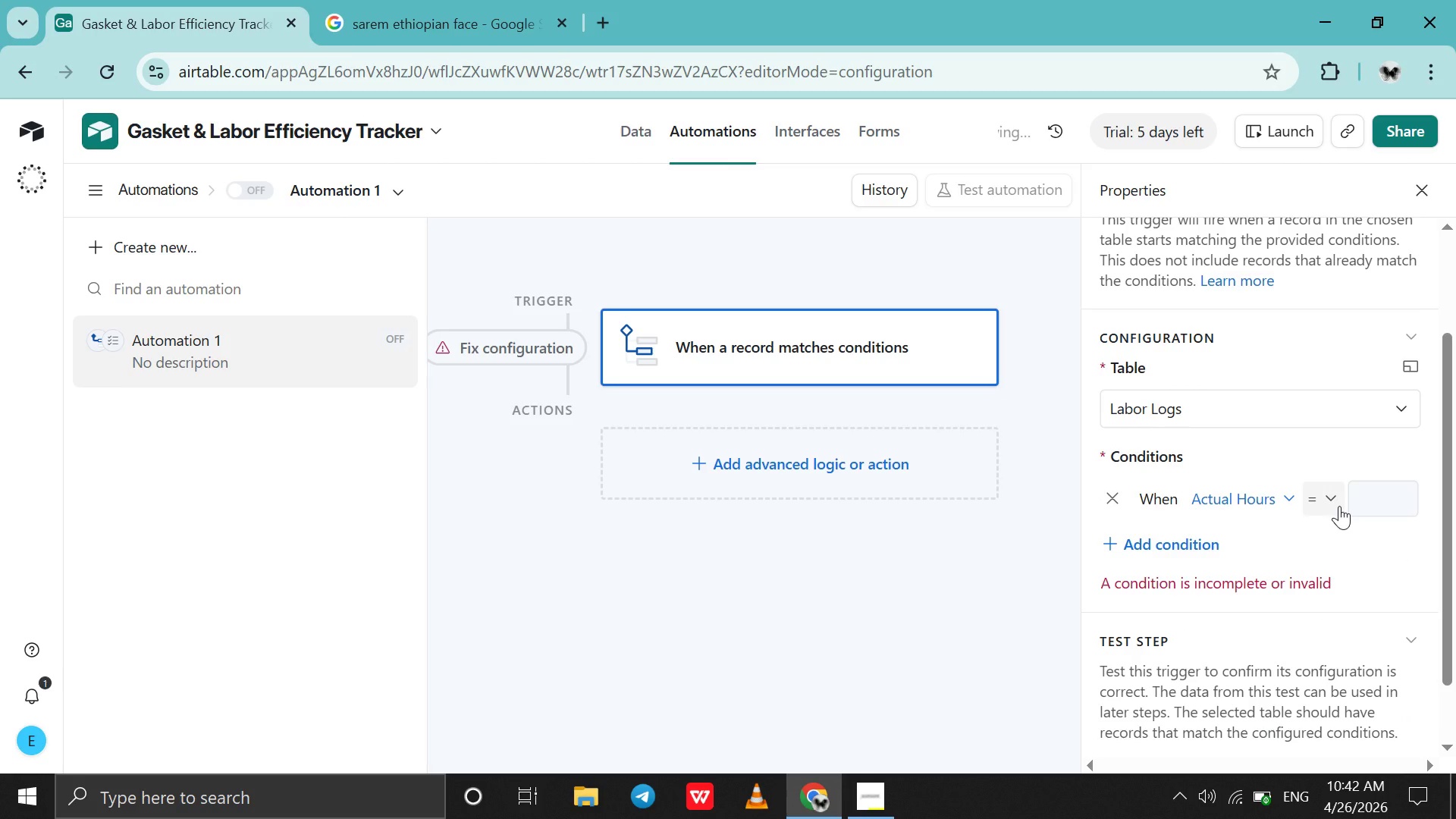 
left_click([1339, 506])
 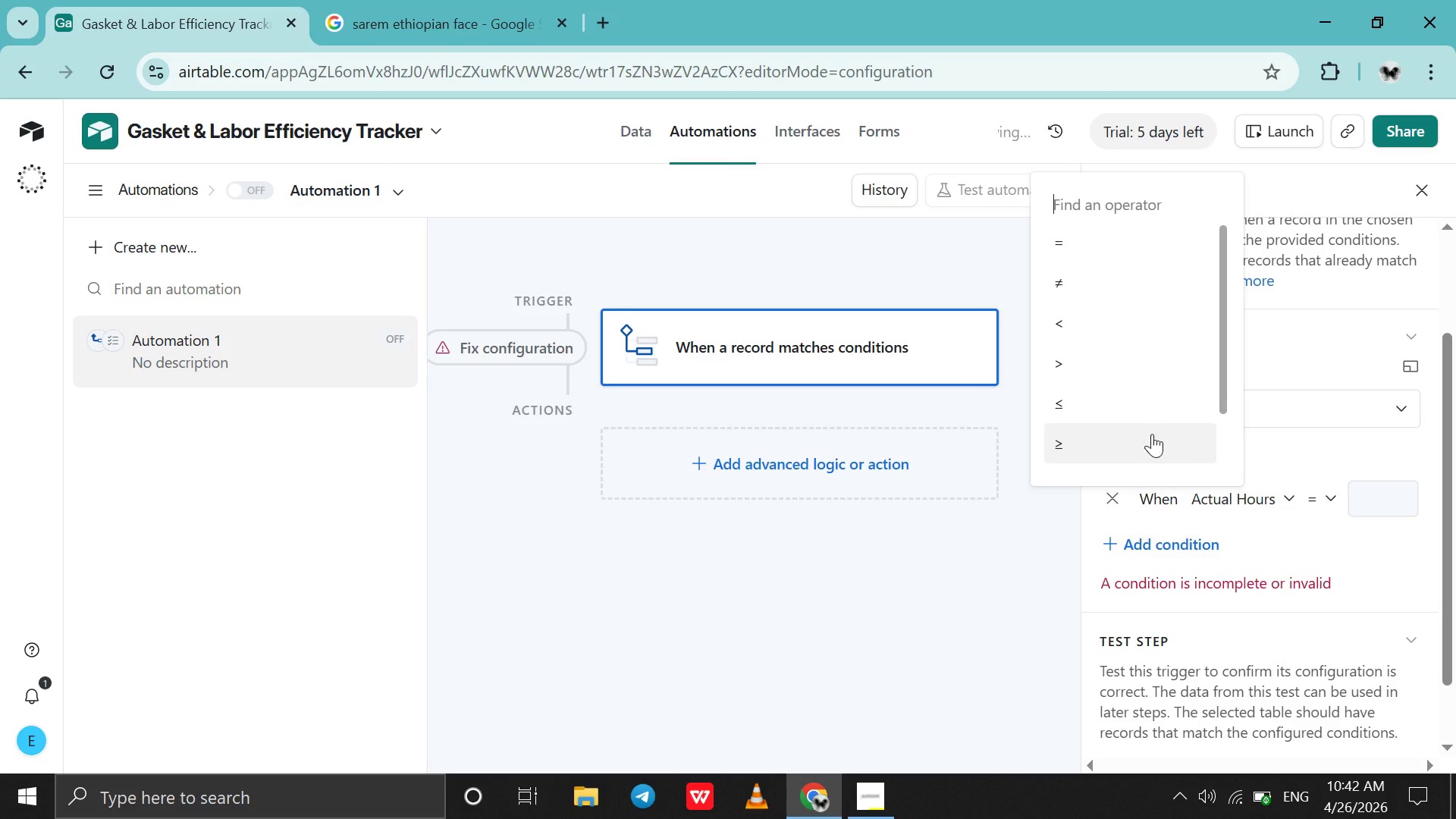 
left_click([1152, 355])
 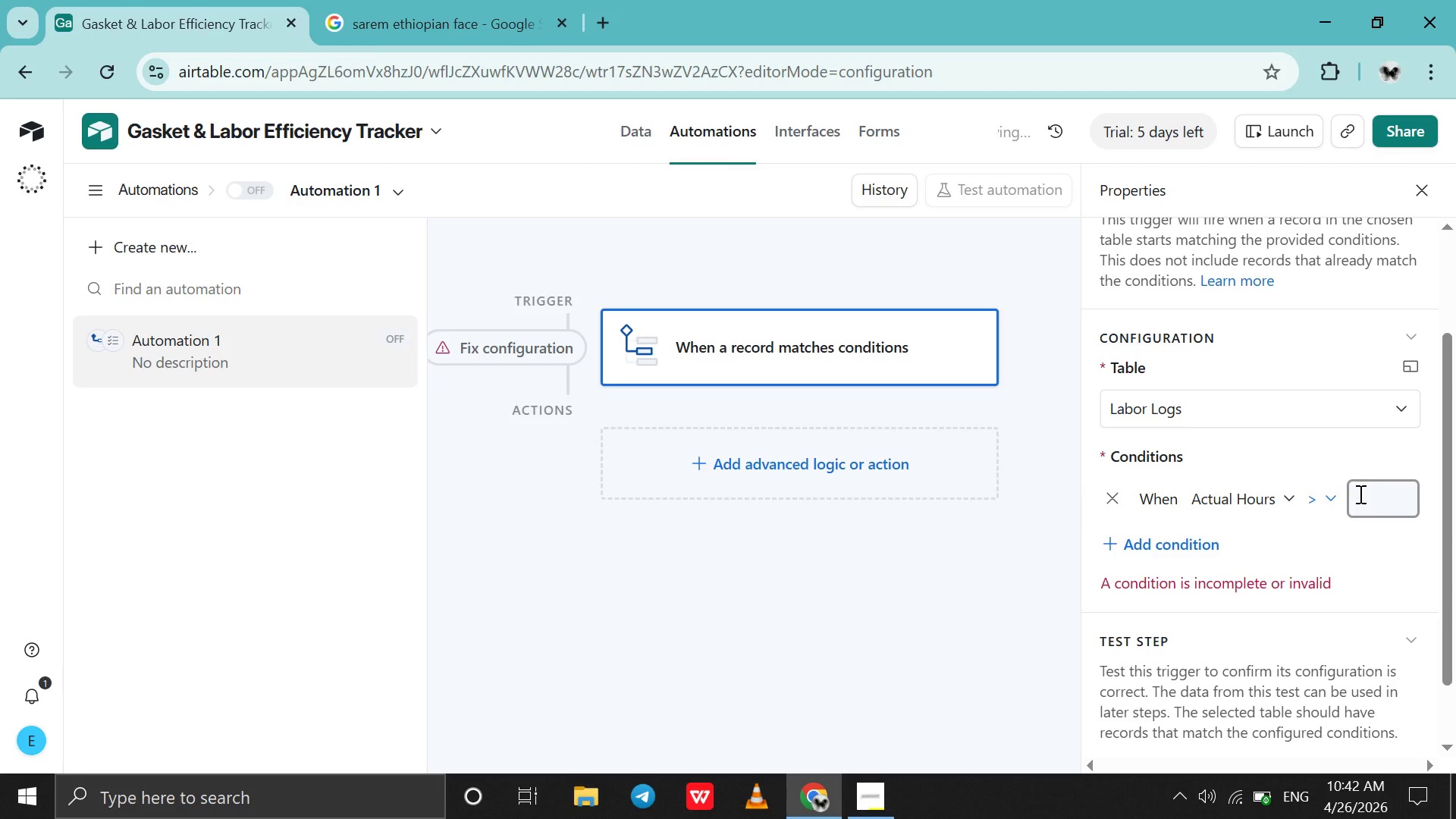 
left_click([1359, 494])
 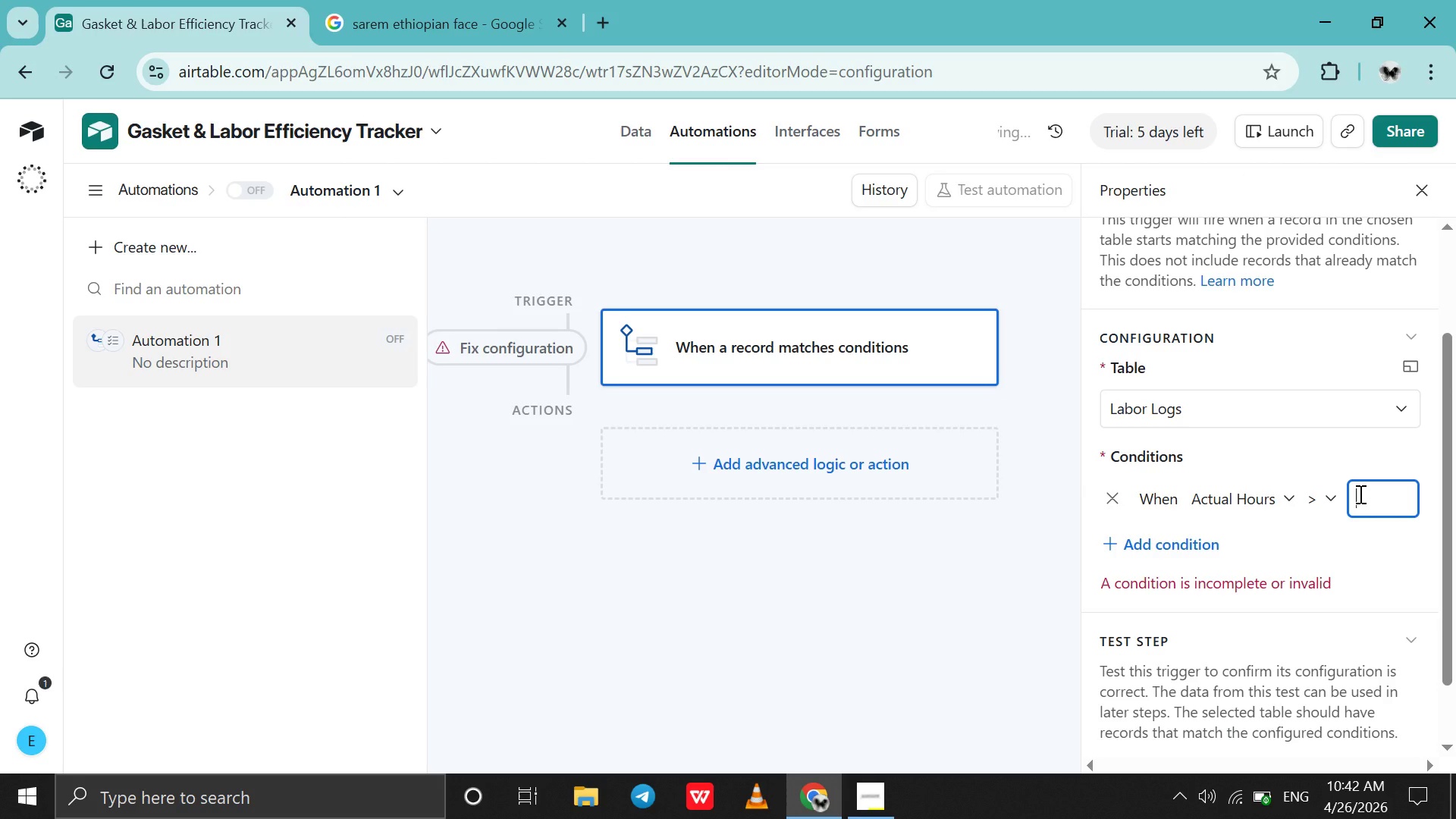 
type({{{{{{{EESEes)
 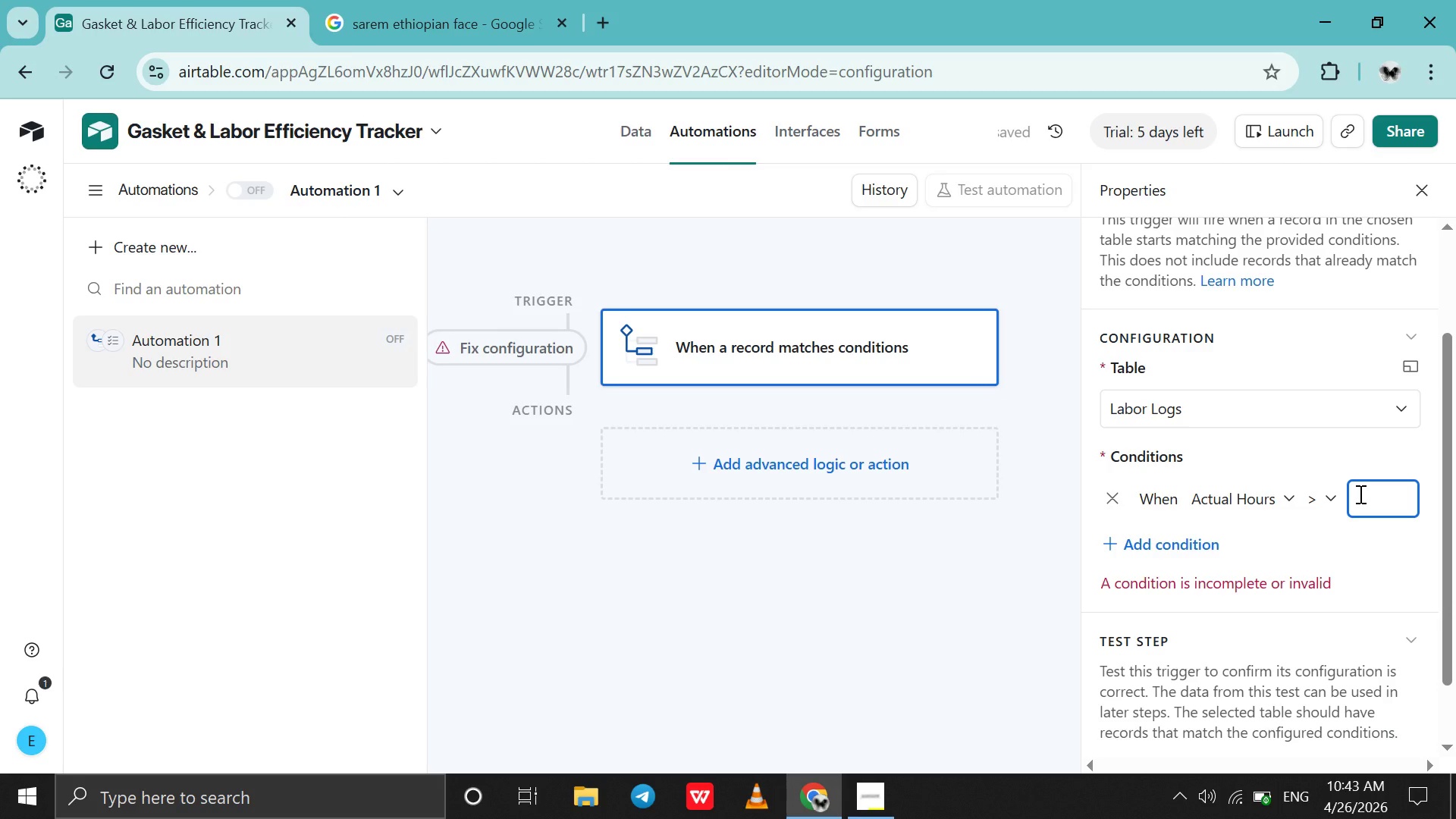 
wait(21.52)
 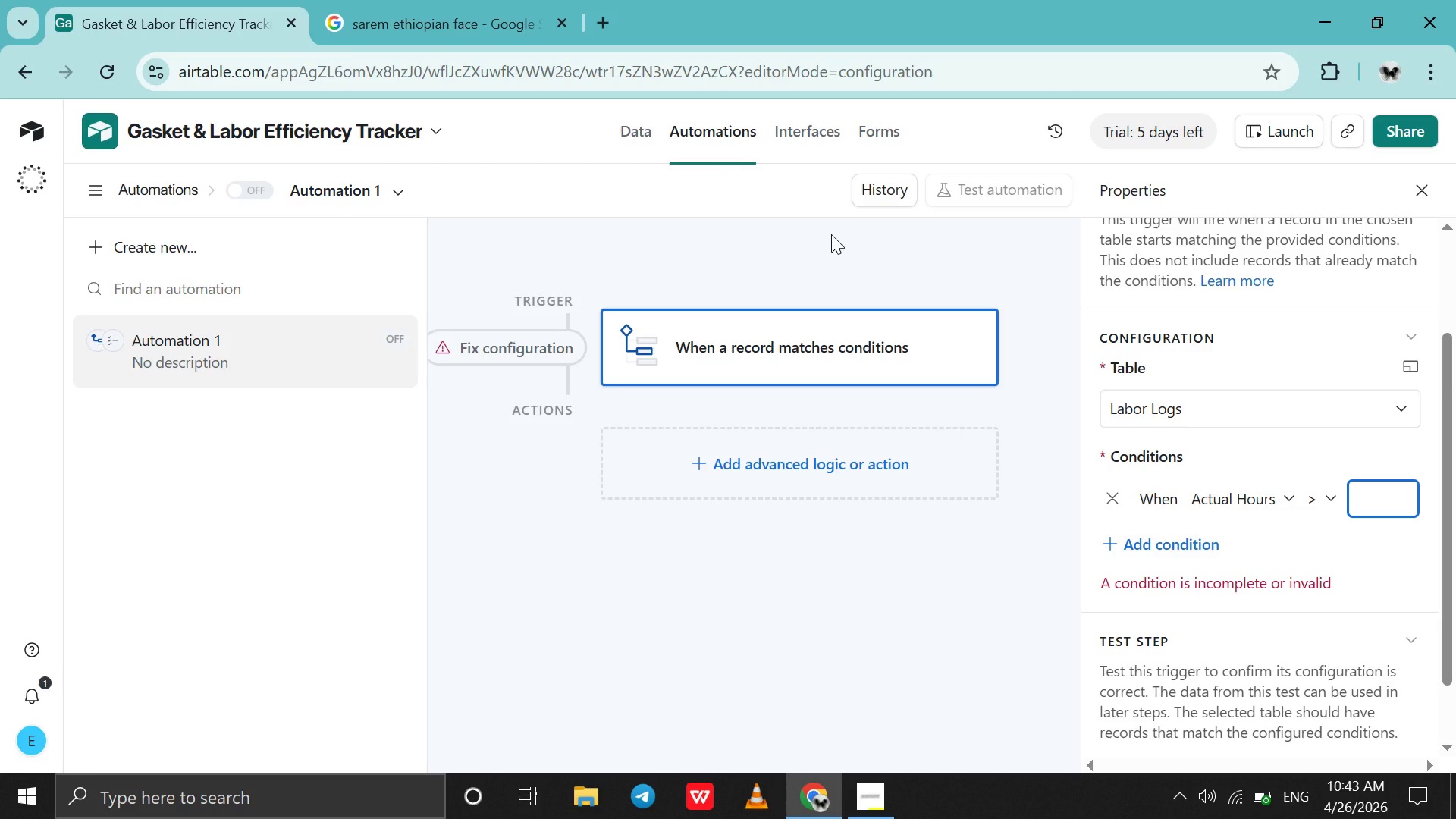 
left_click([626, 147])
 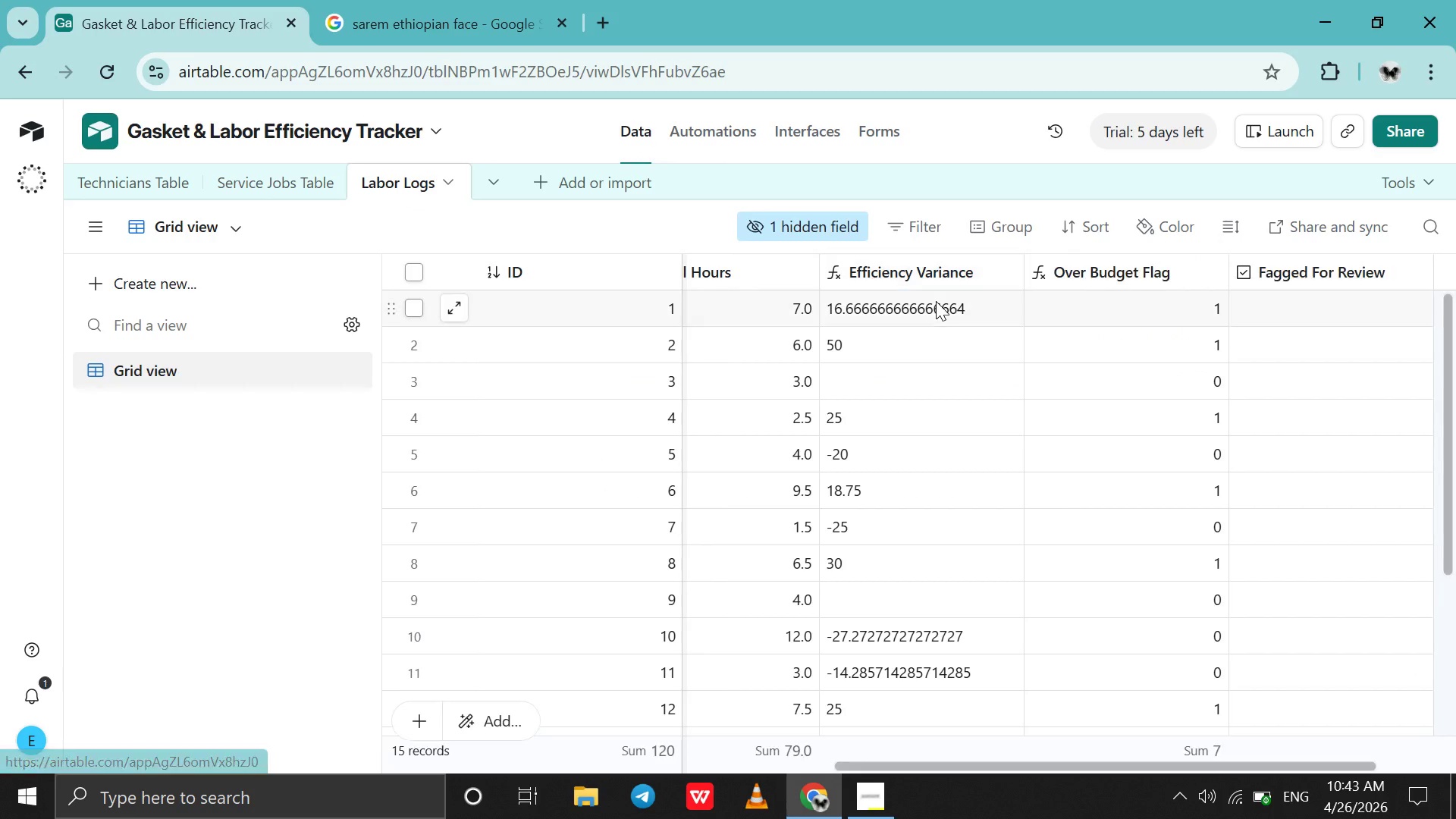 
scroll: coordinate [936, 301], scroll_direction: down, amount: 8.0
 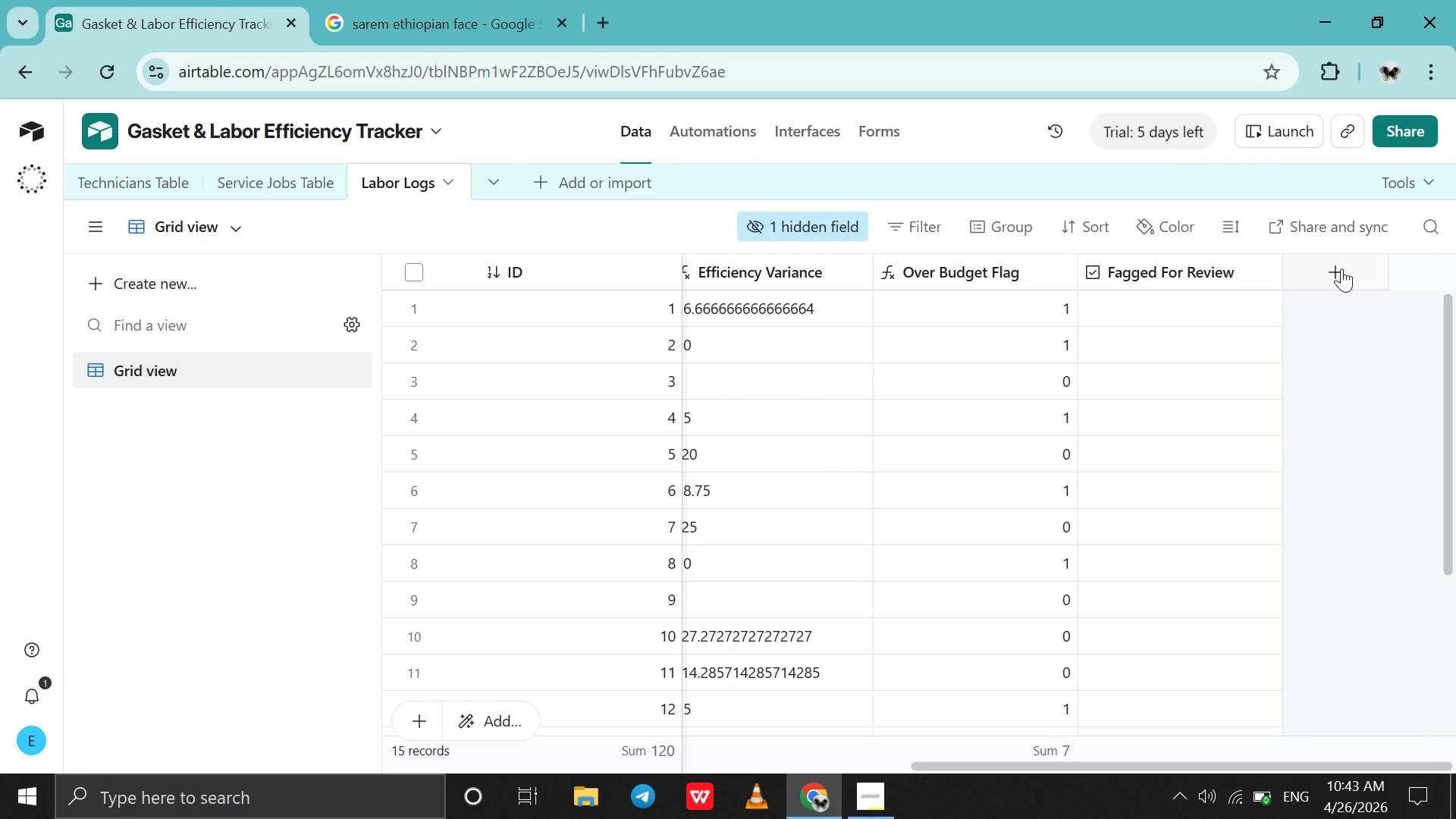 
left_click([1341, 268])
 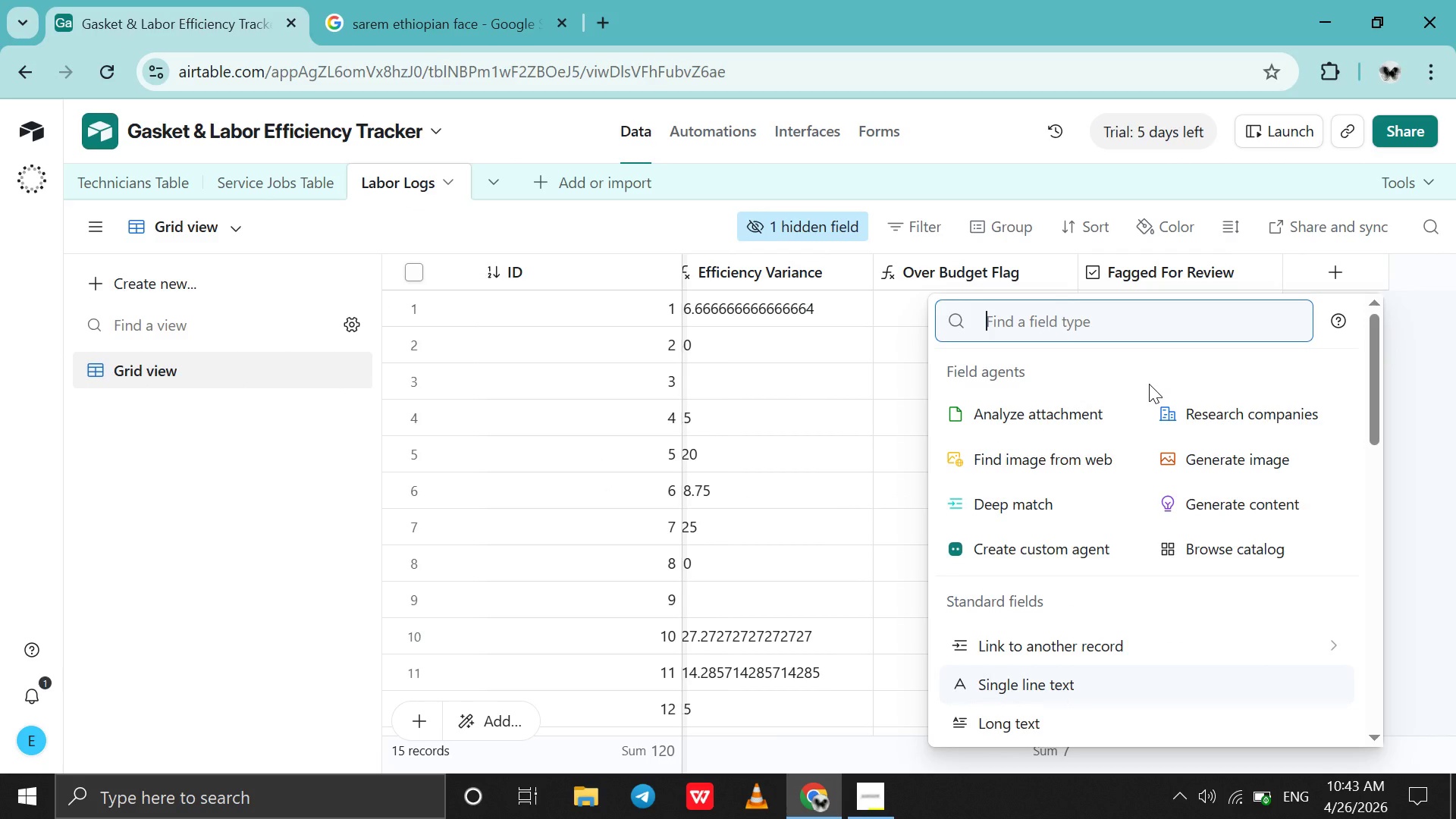 
type(for)
 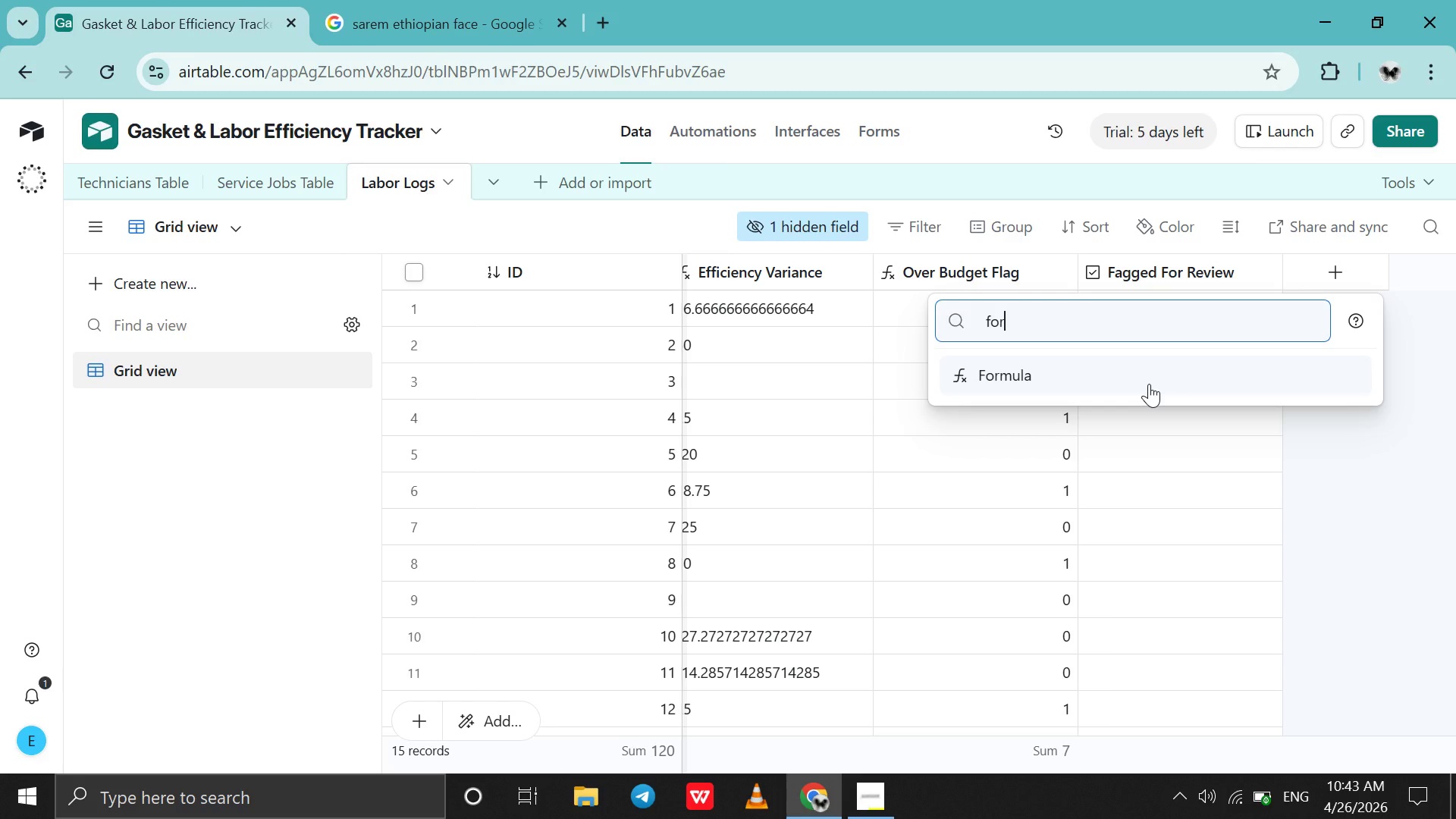 
left_click([1149, 384])
 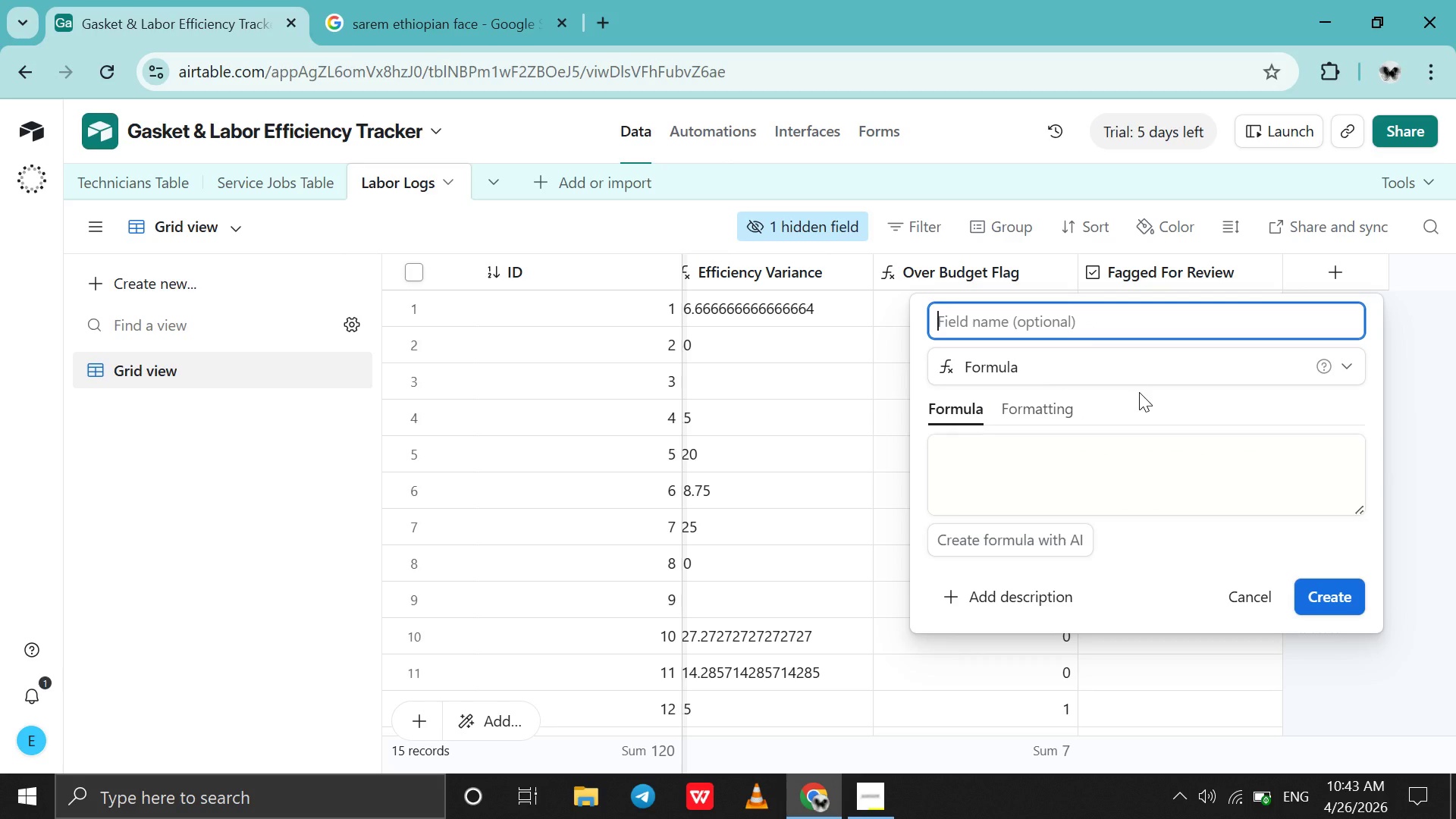 
key(Control+V)
 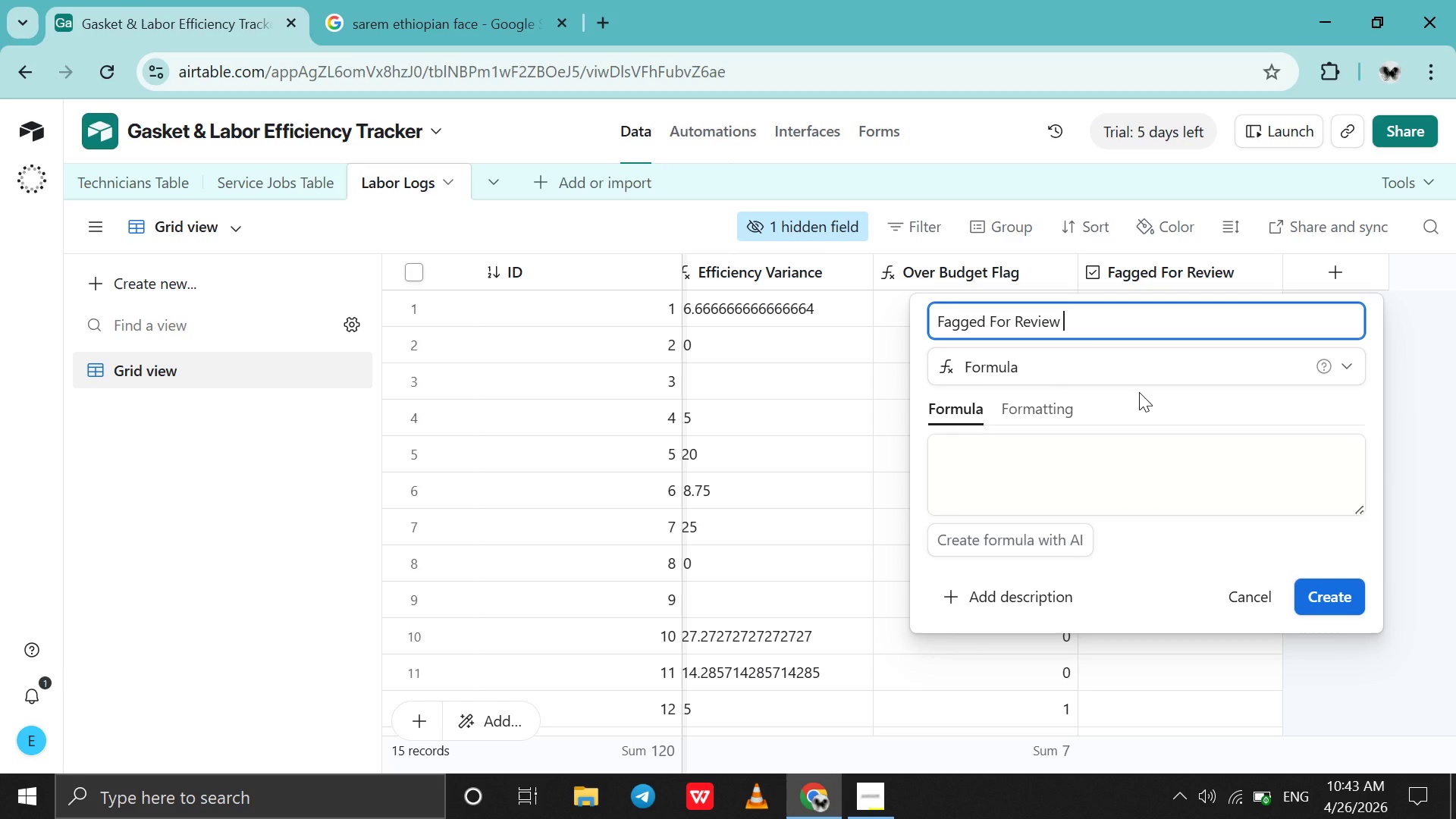 
hold_key(key=CapsLock, duration=1.3)
 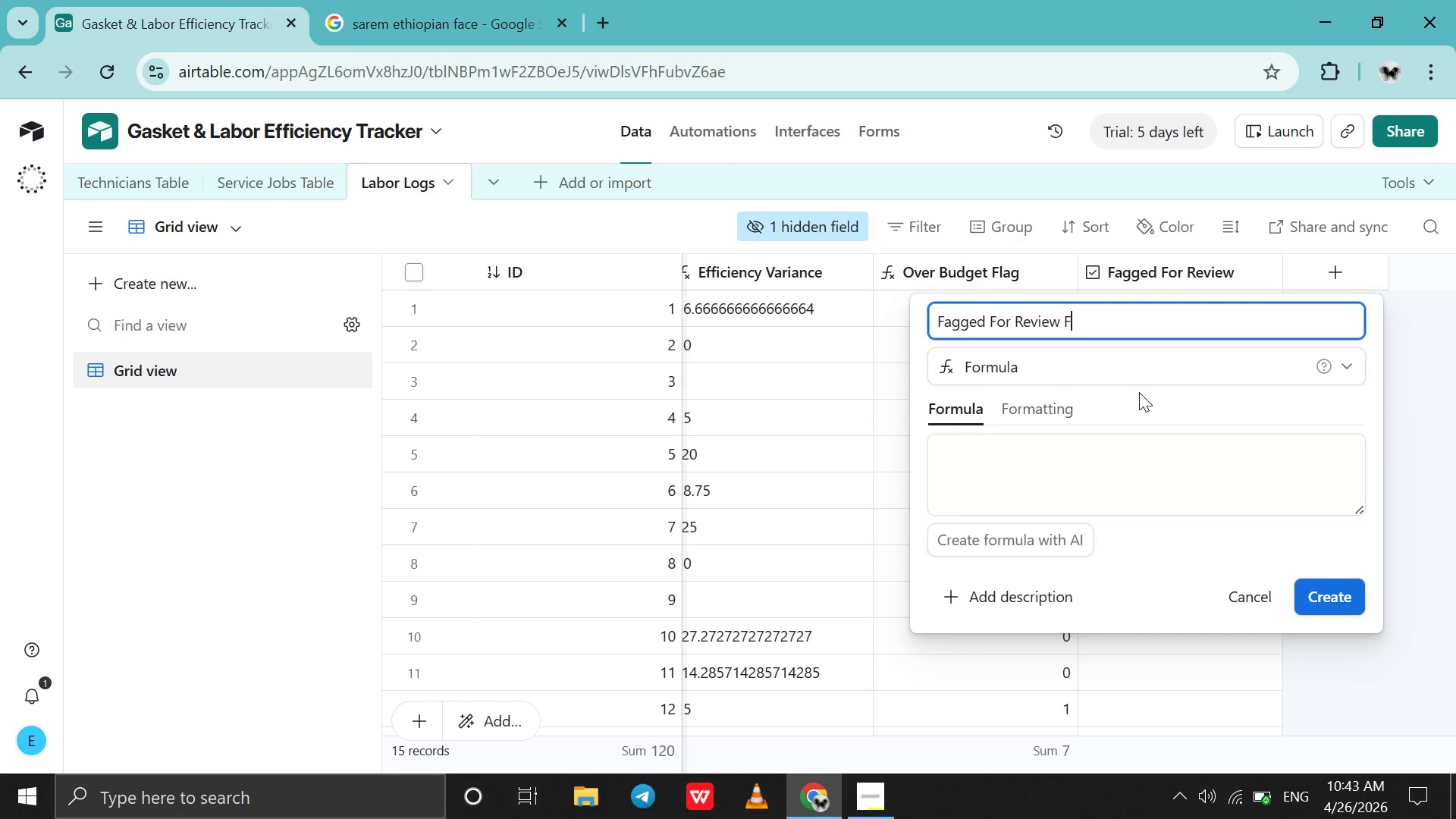 
type(Formula)
 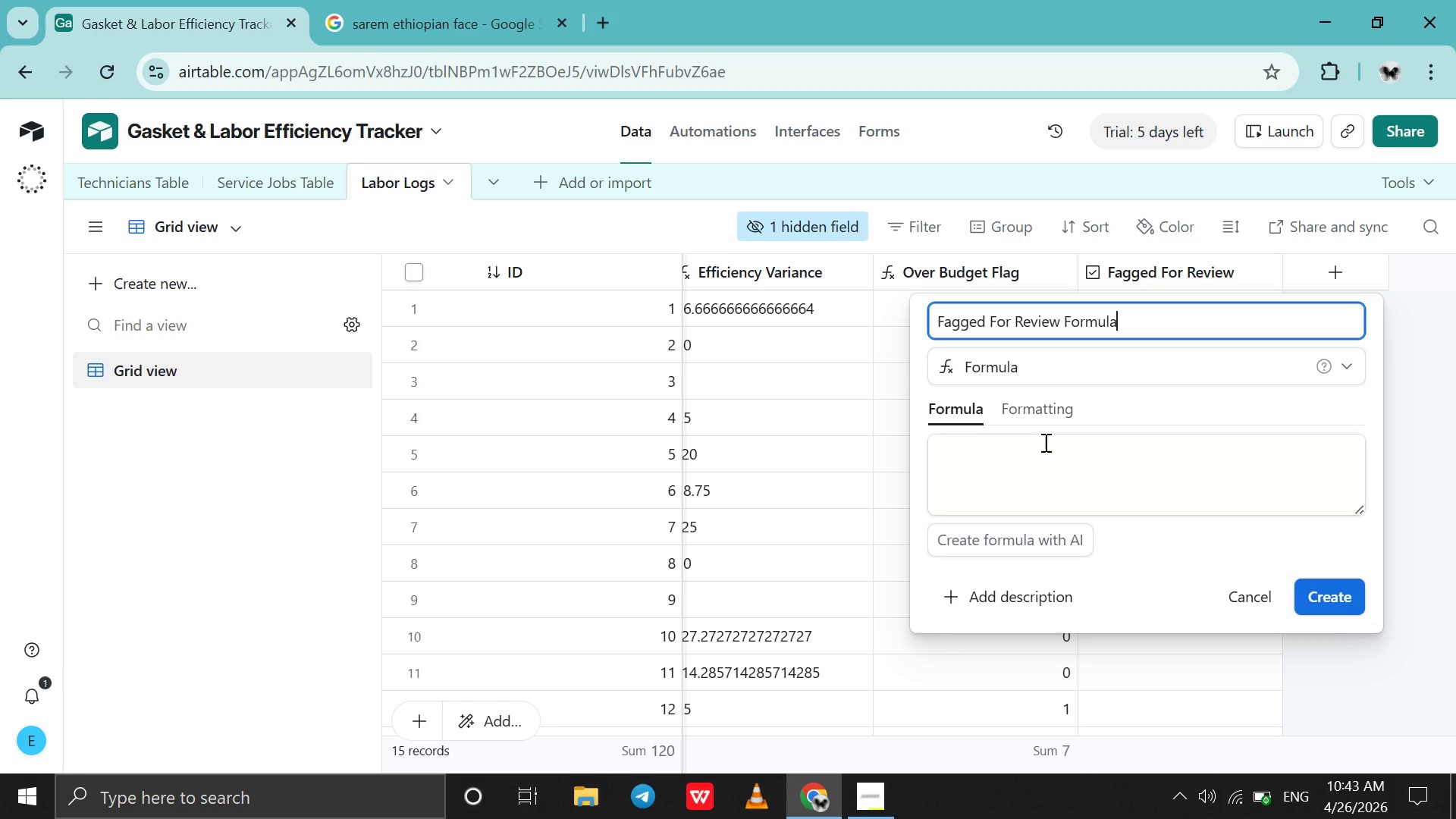 
left_click([1044, 442])
 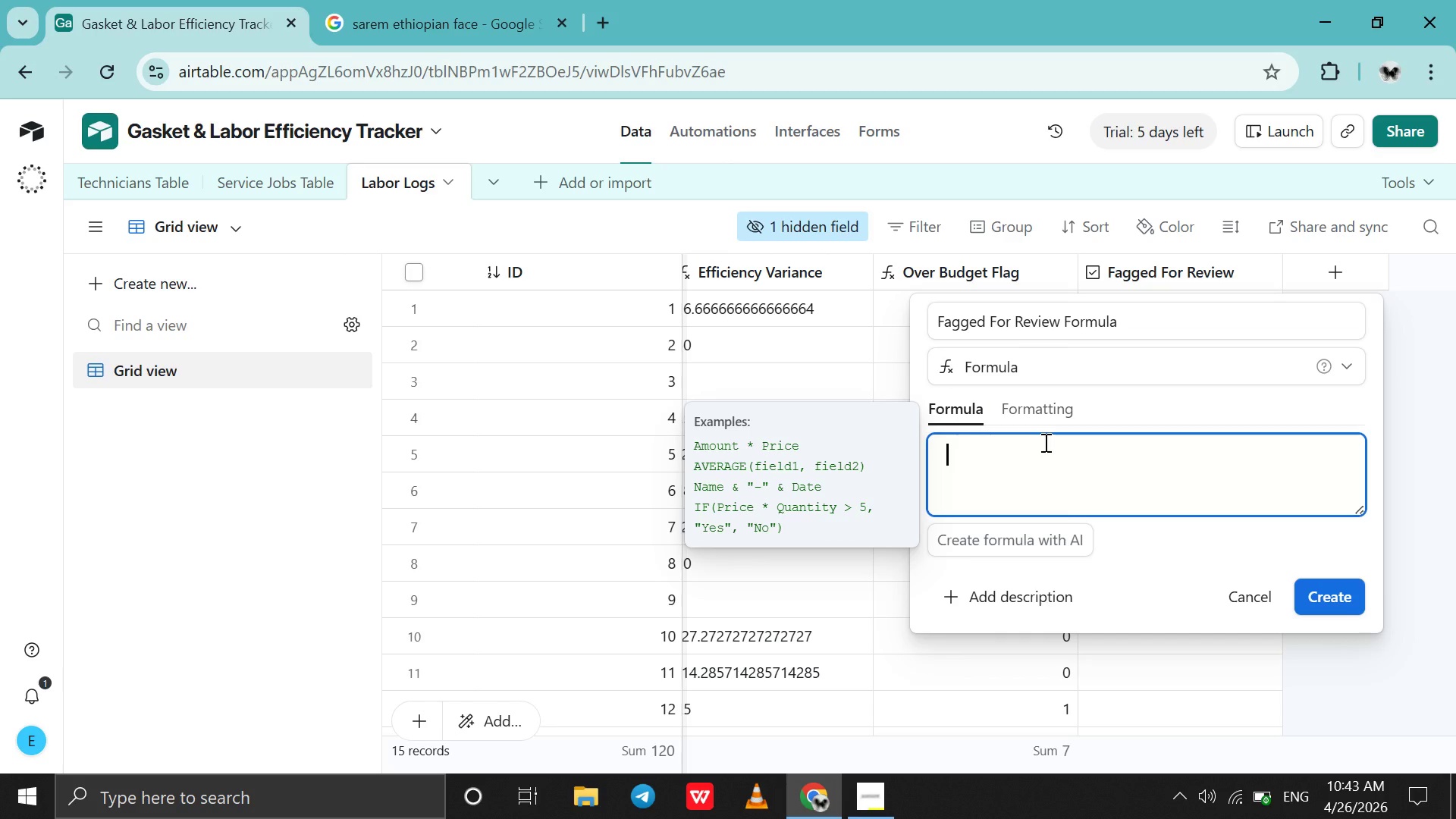 
type(If)
 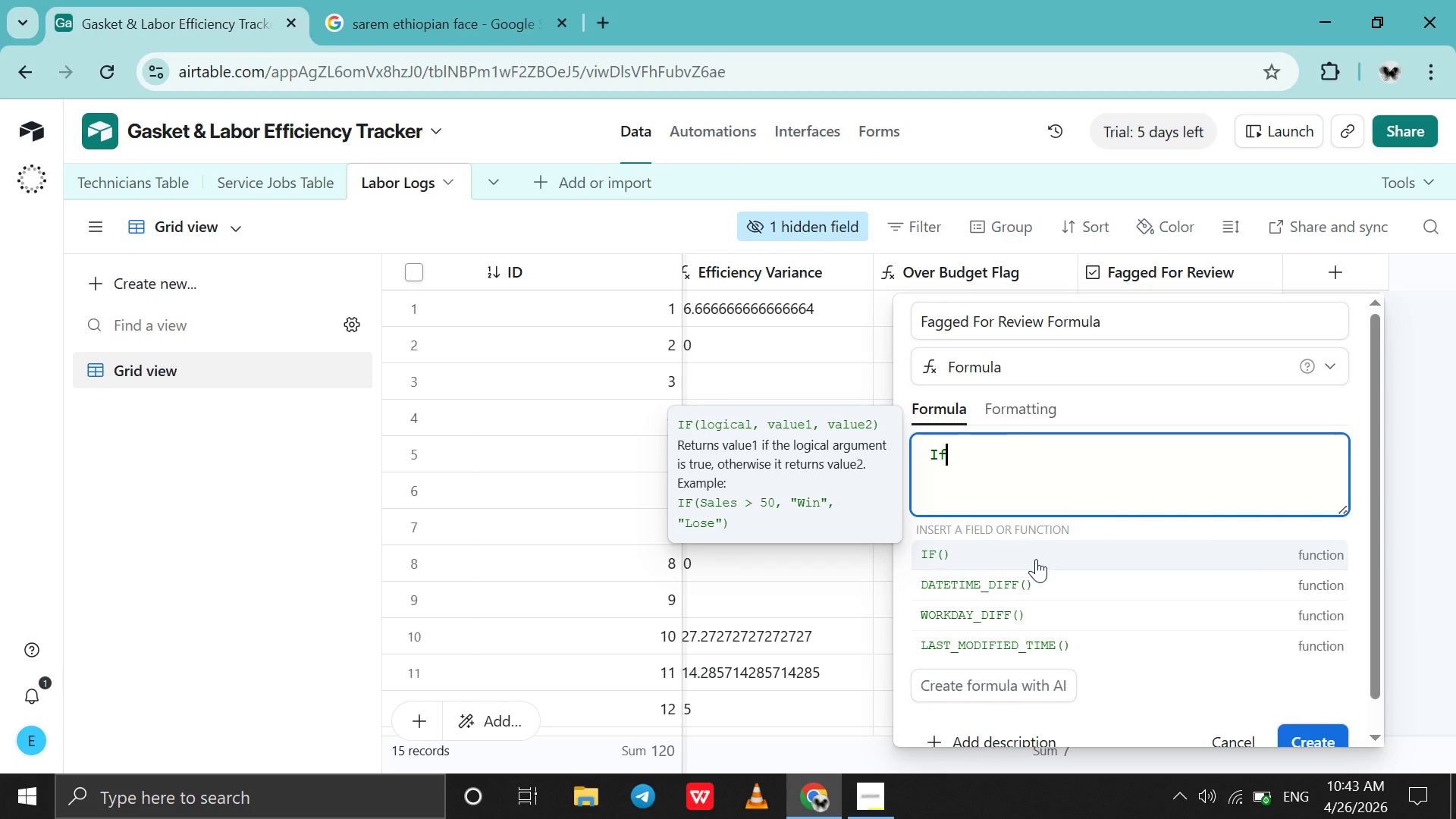 
left_click([1036, 559])
 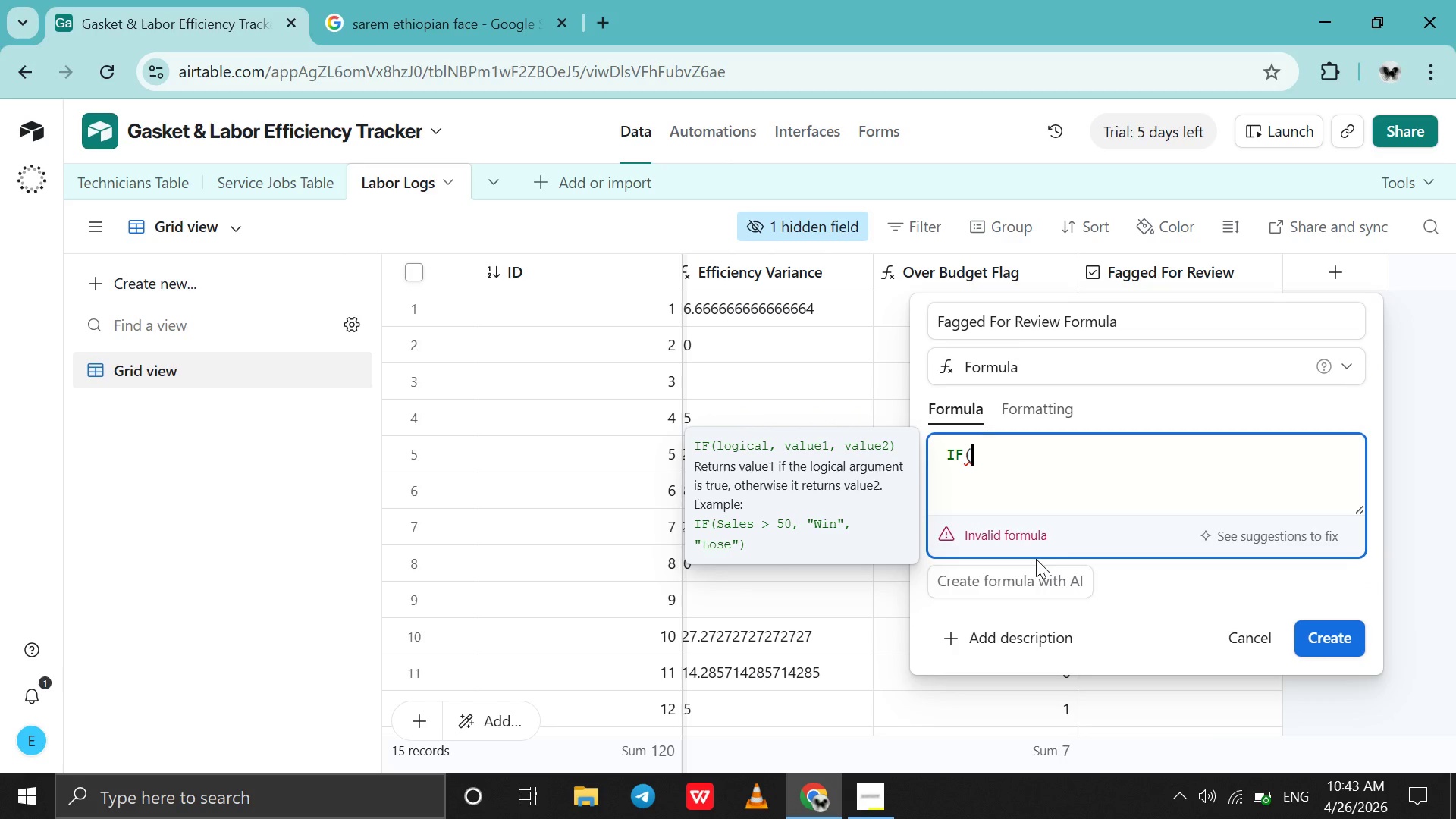 
key(Shift+Enter)
 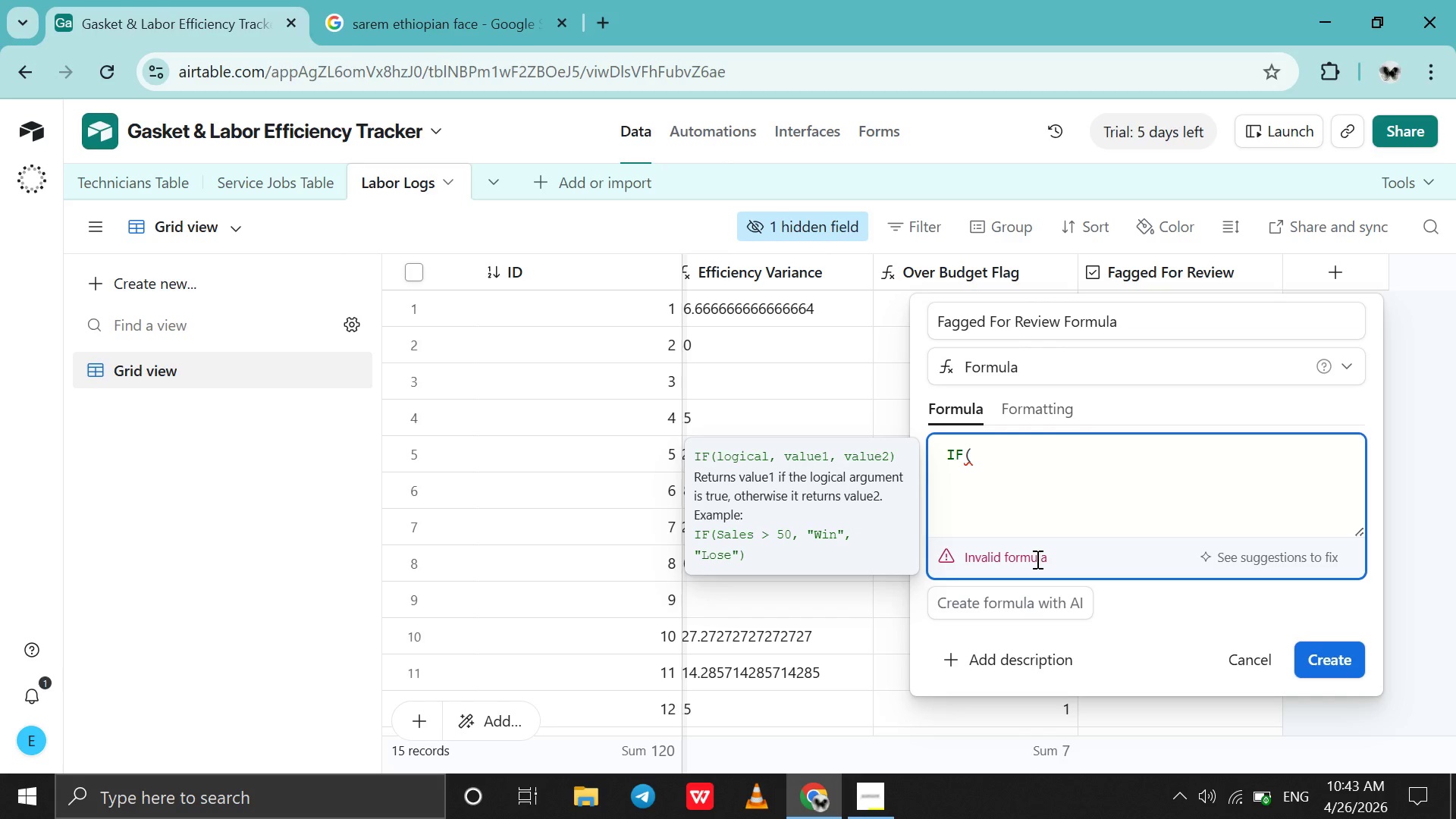 
type(act)
 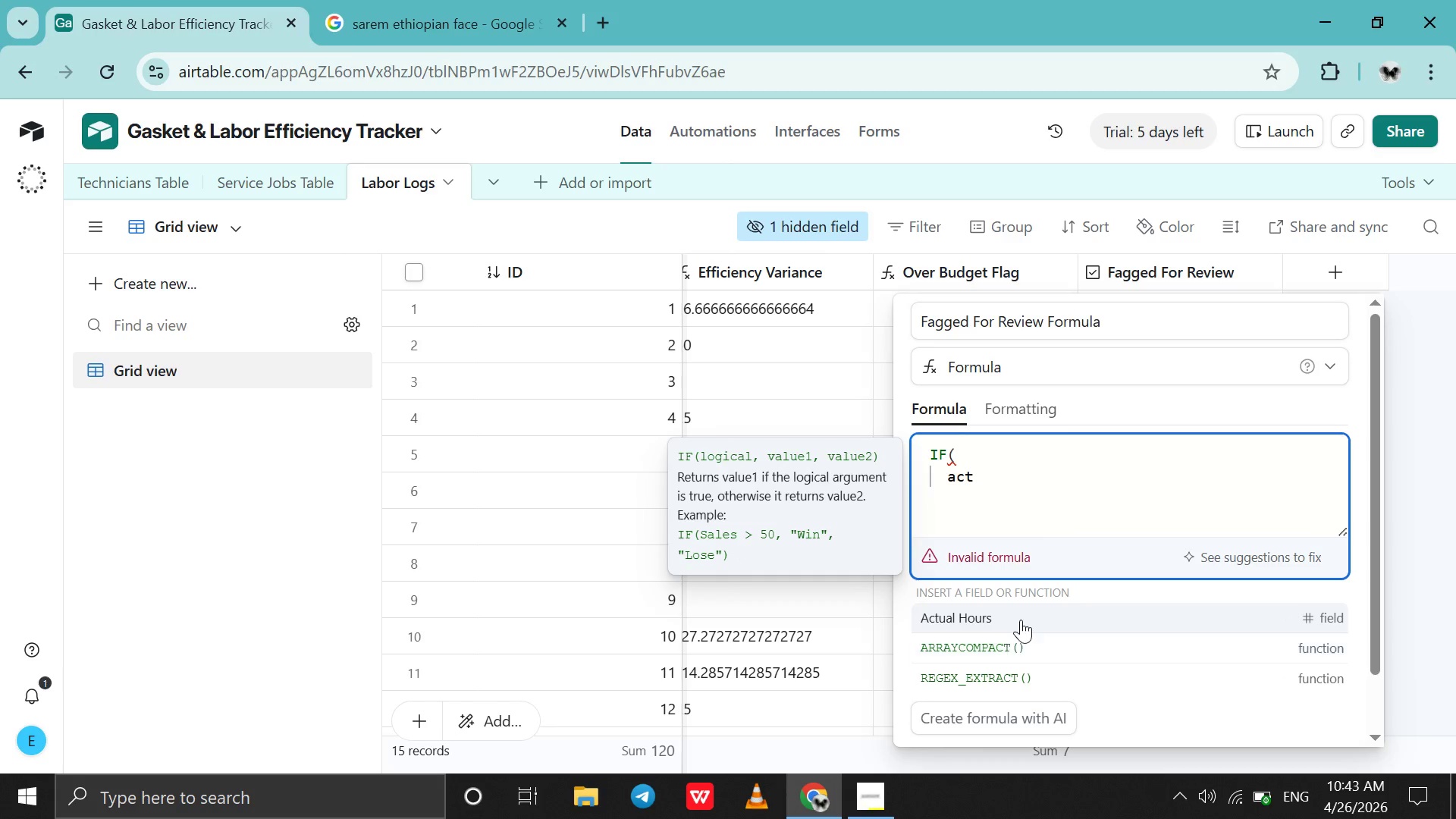 
left_click([1021, 617])
 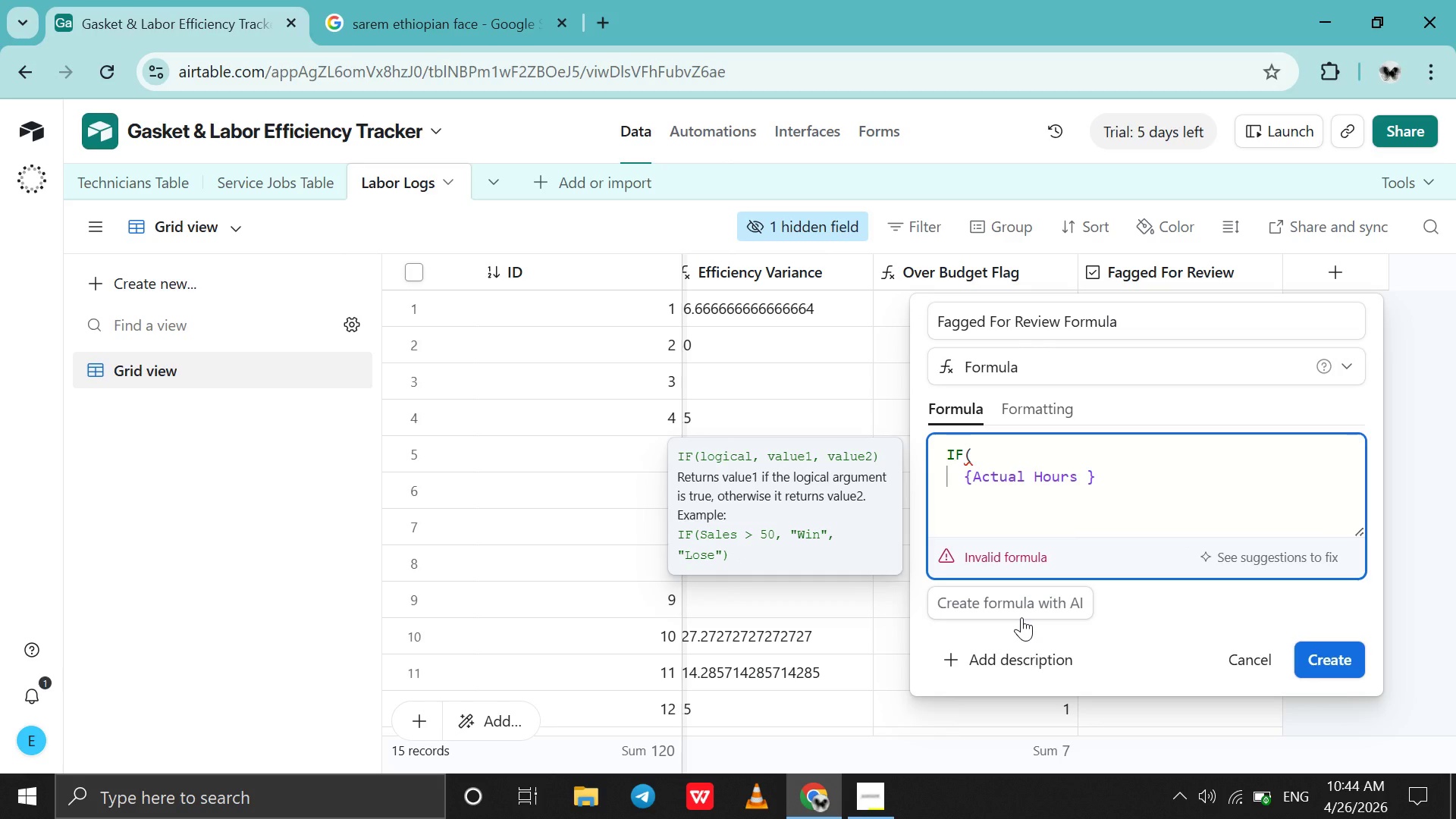 
key(Shift+Period)
 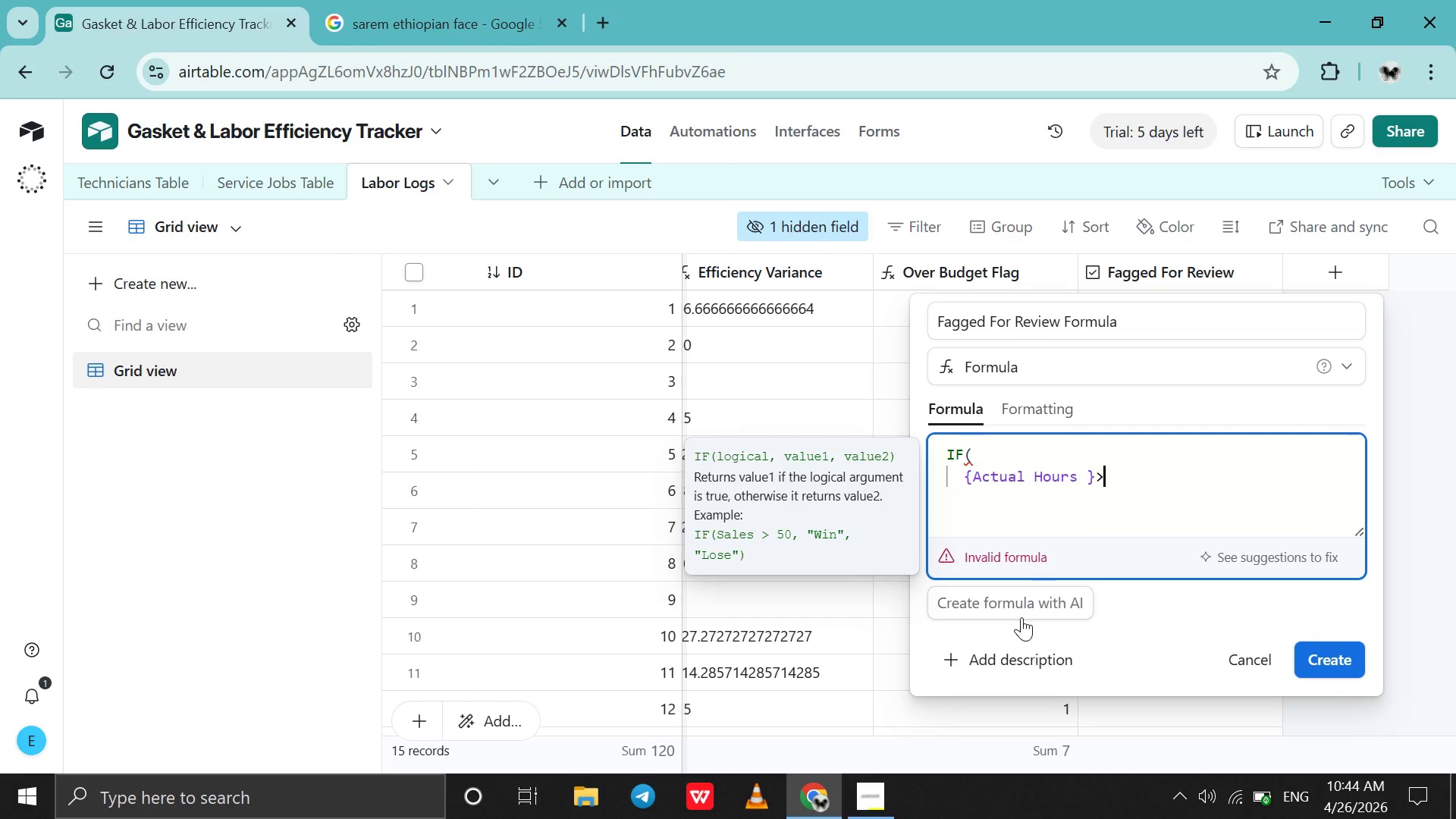 
key(Shift+BracketLeft)
 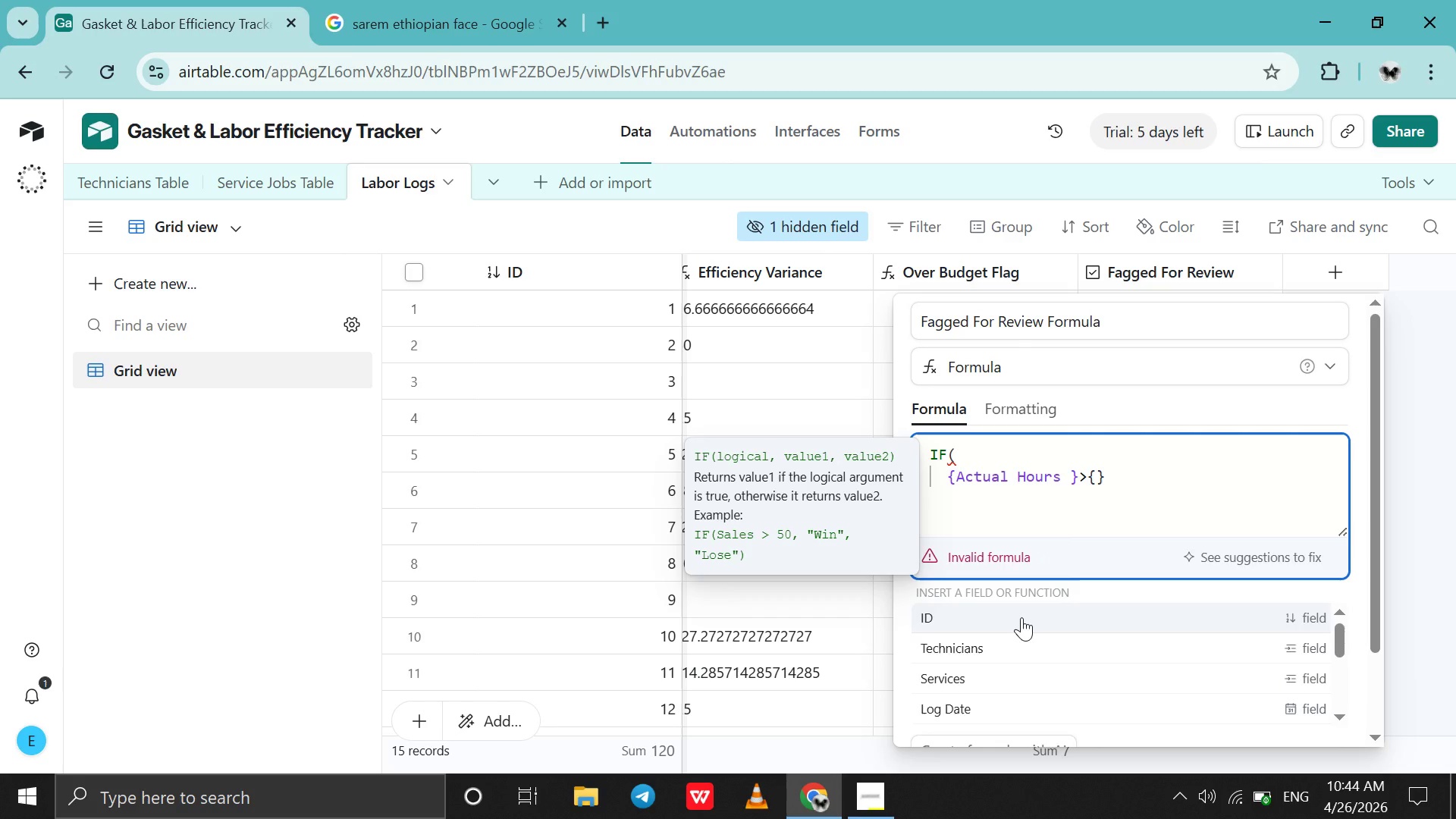 
key(ArrowLeft)
 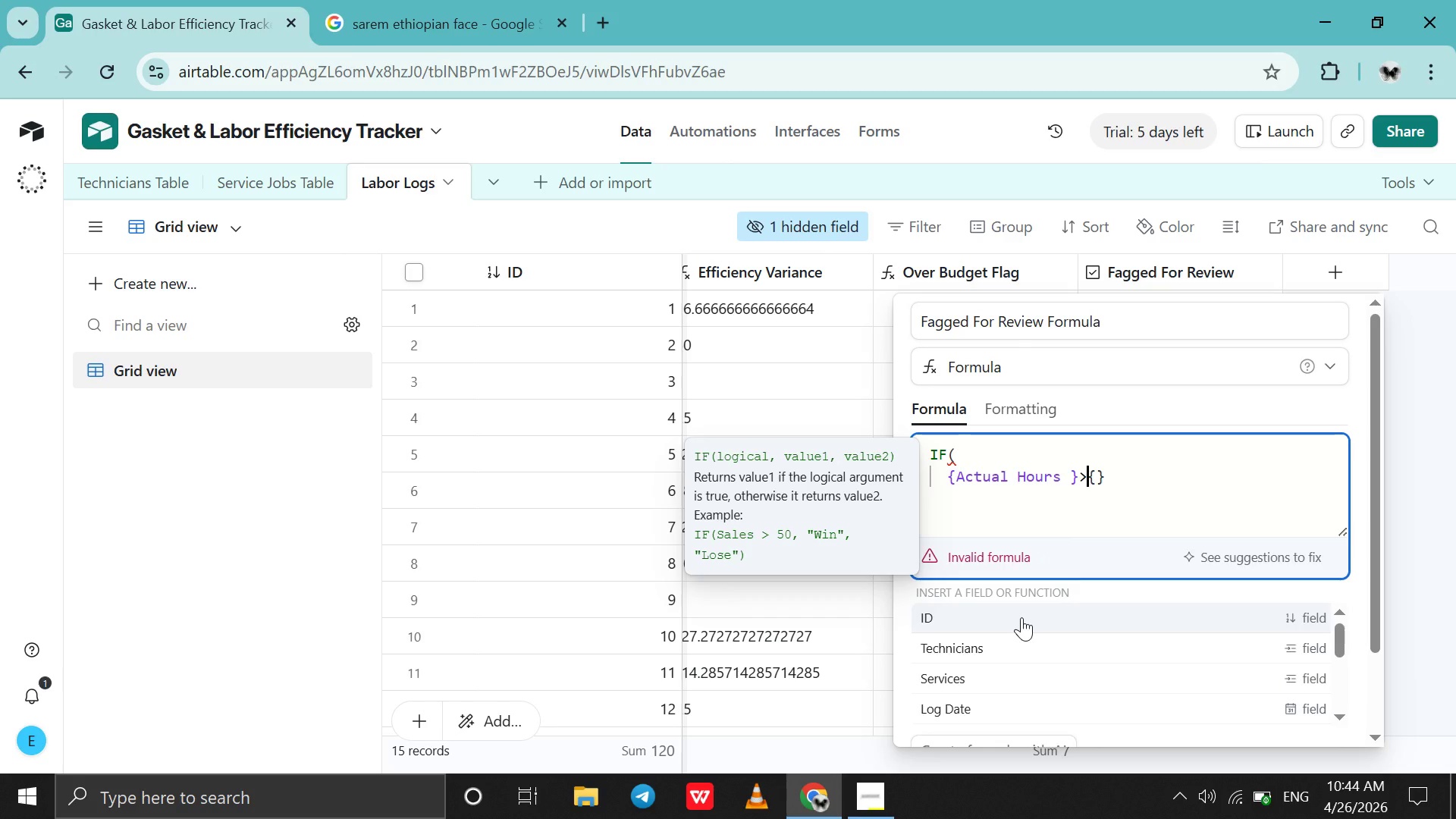 
key(Shift+9)
 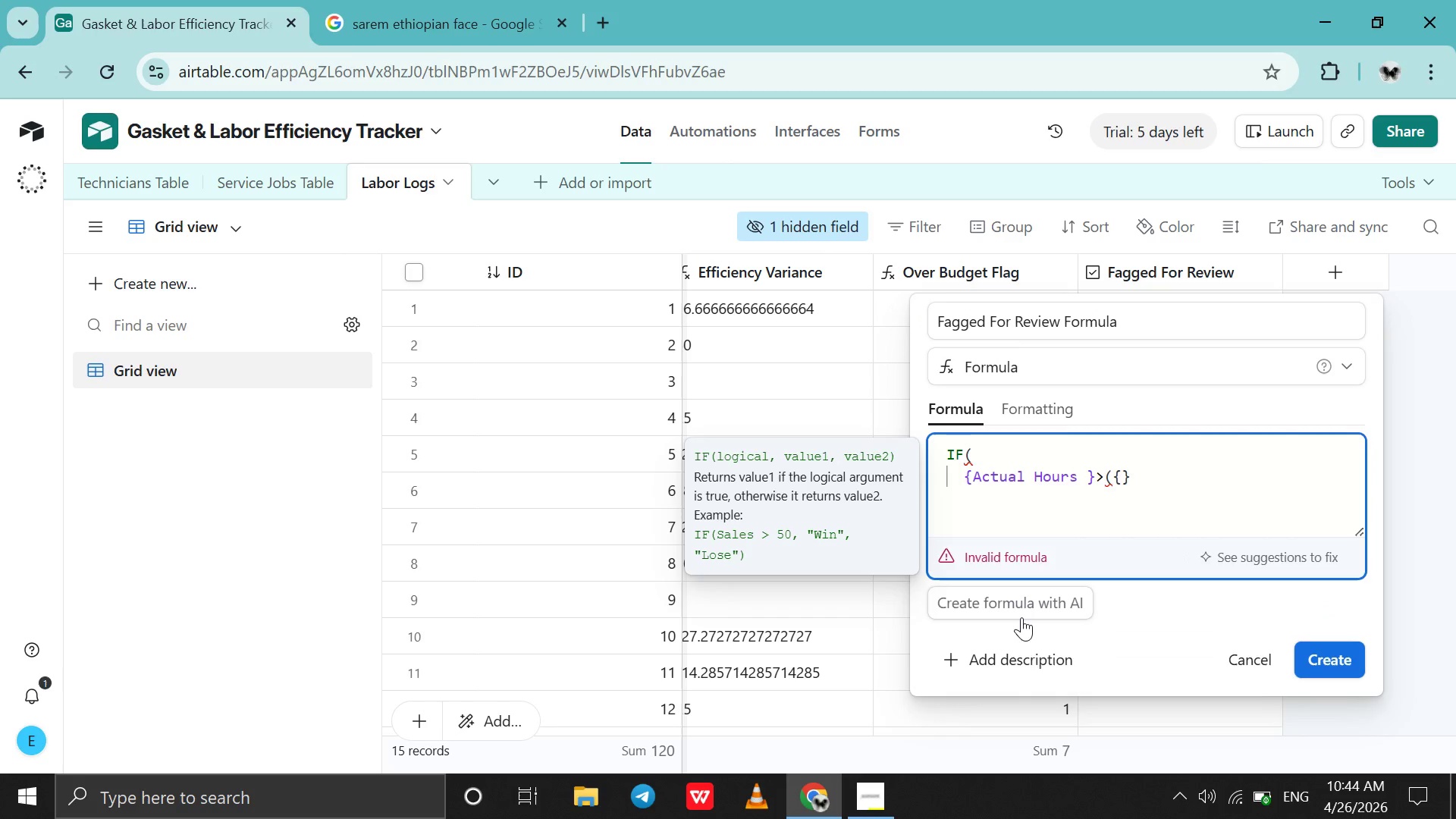 
key(ArrowRight)
 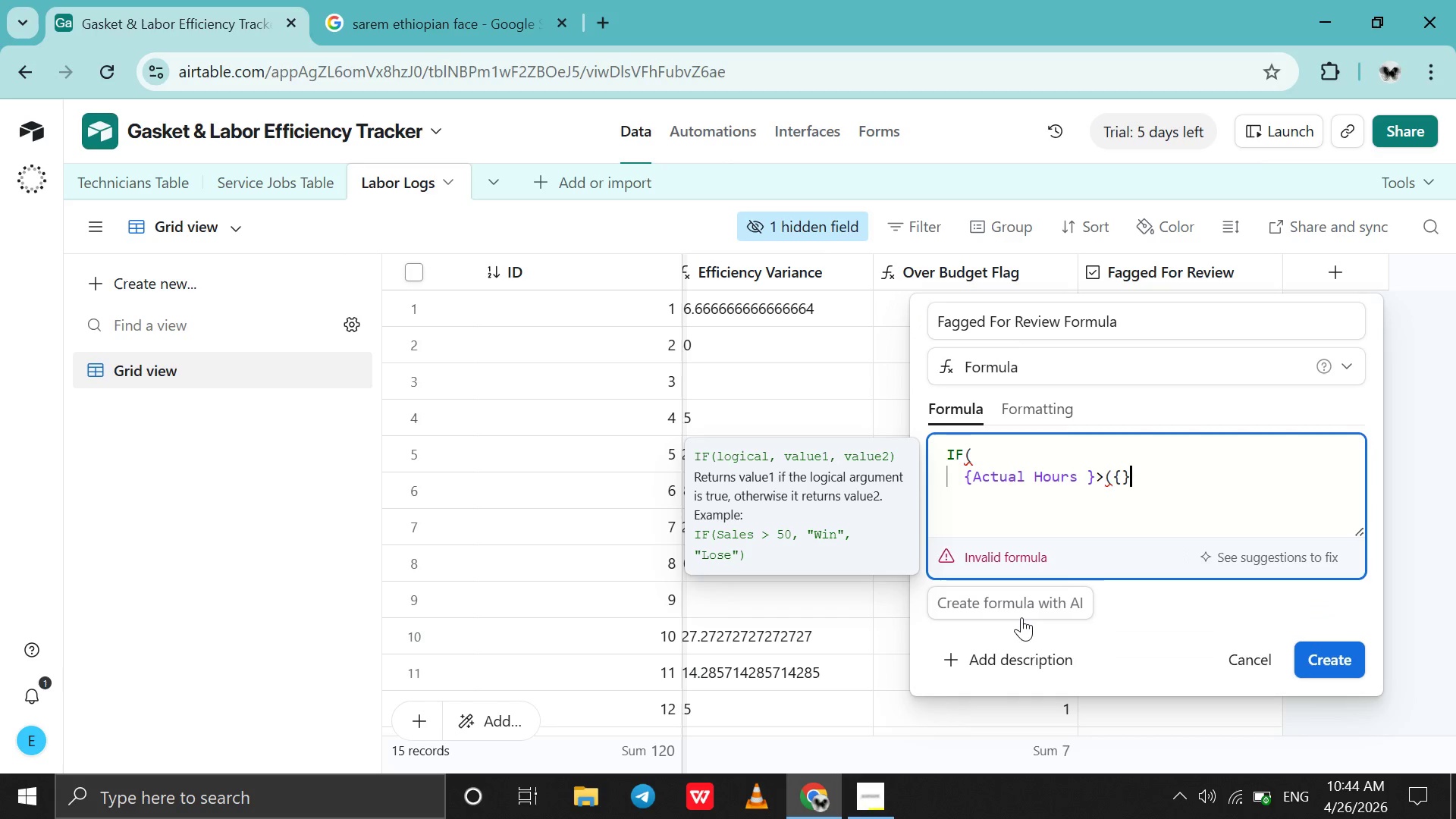 
key(ArrowRight)
 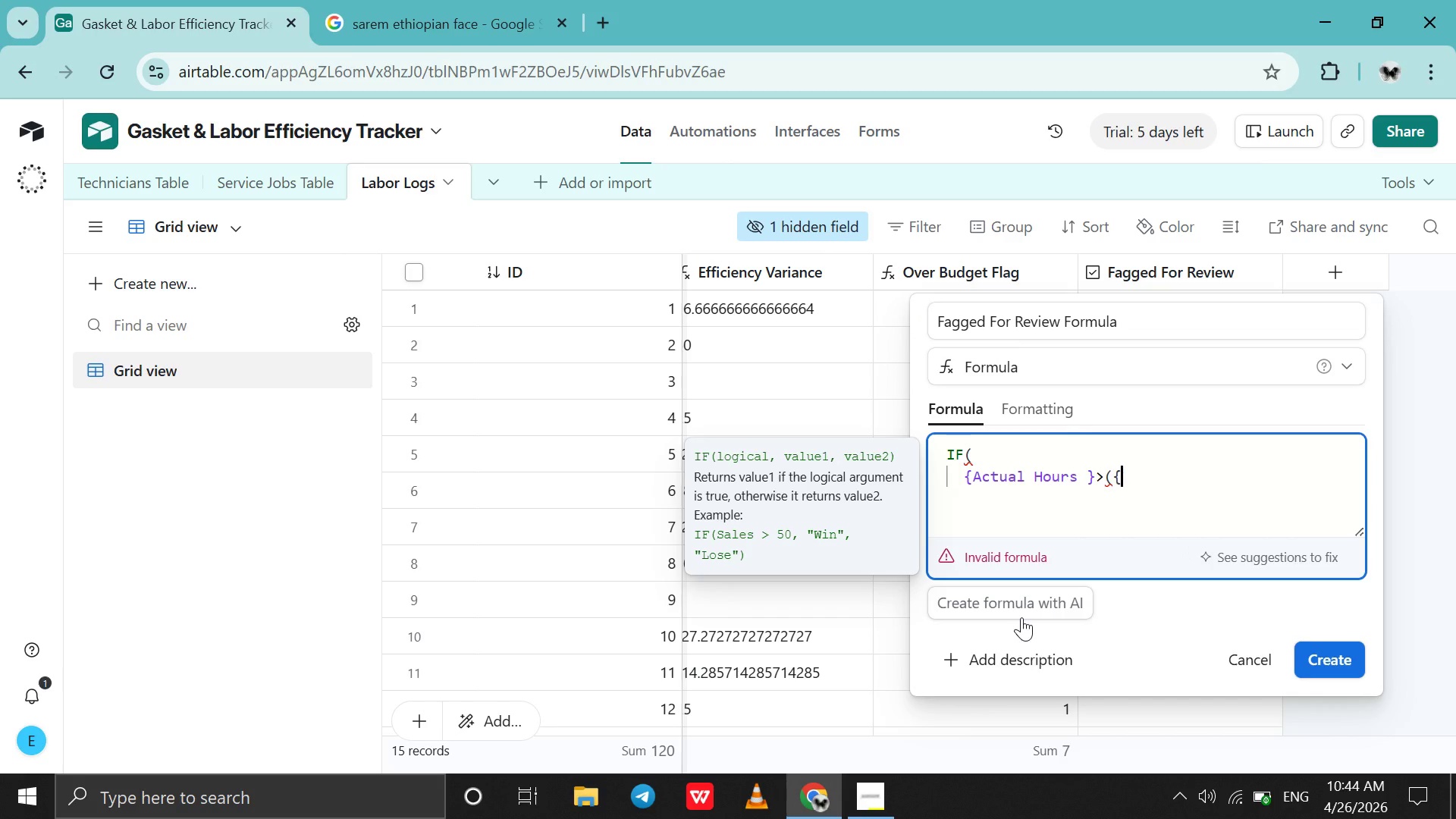 
key(Backspace)
key(Backspace)
type(es)
 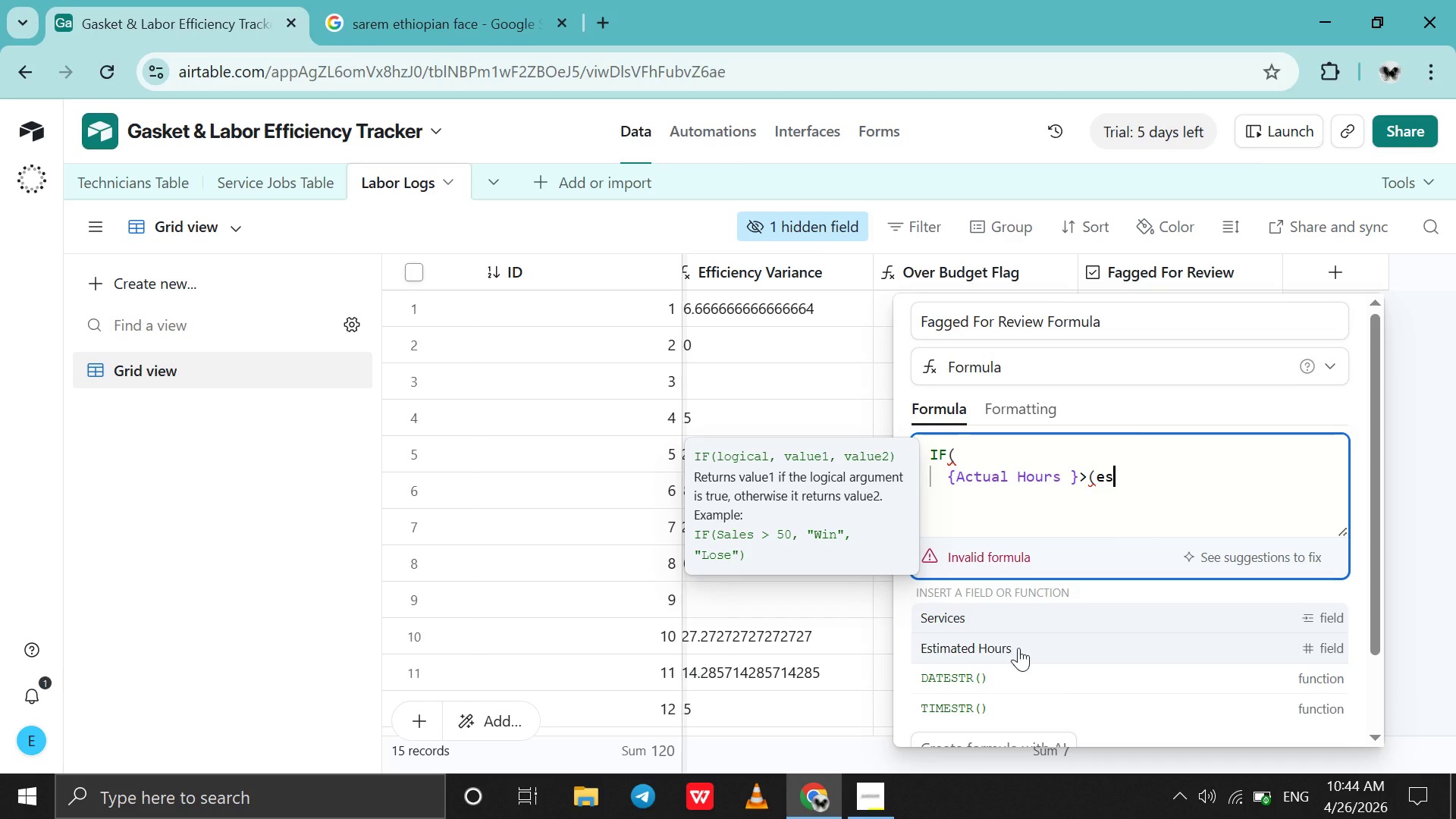 
left_click([1018, 648])
 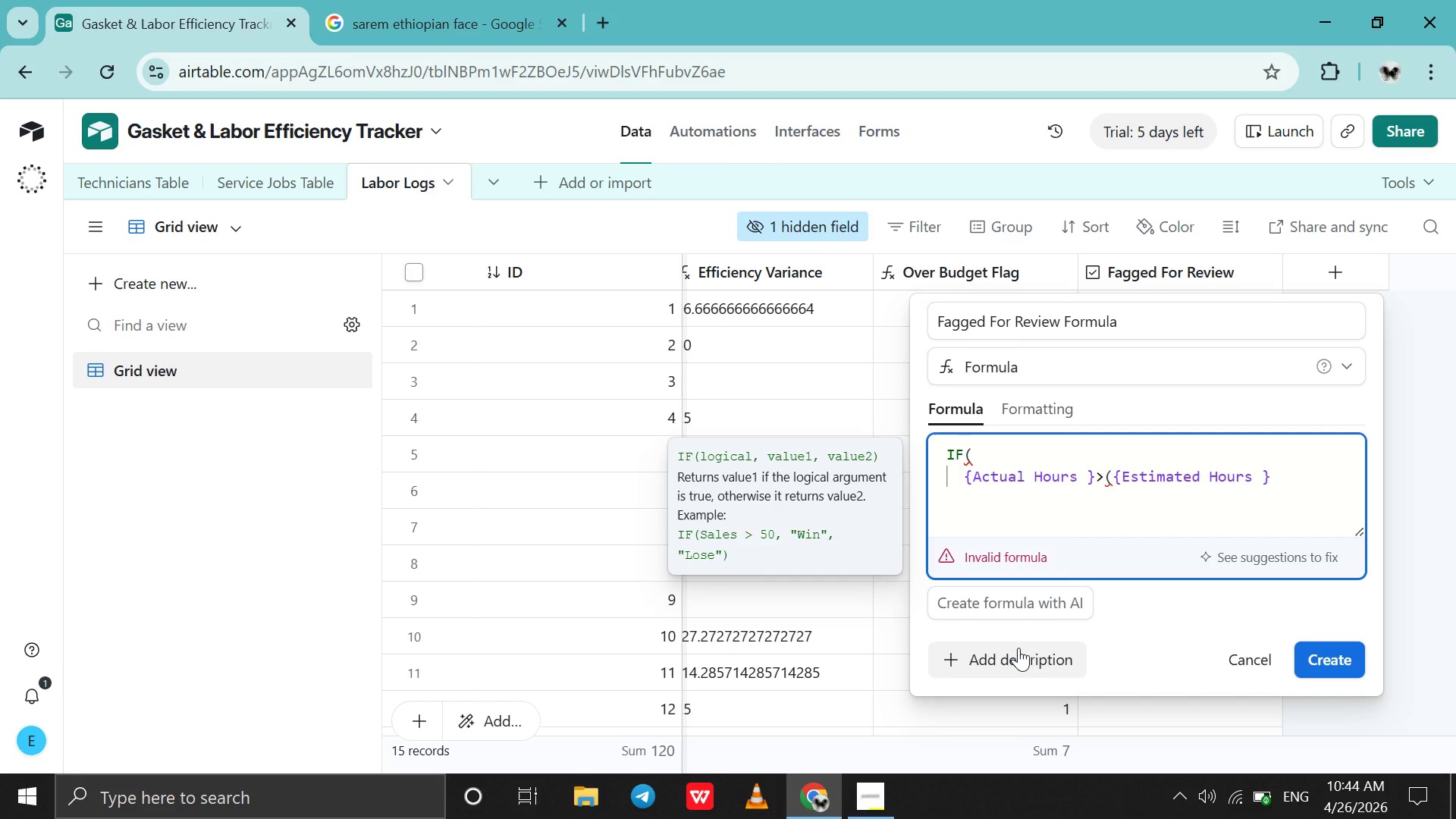 
type(*1.2)
 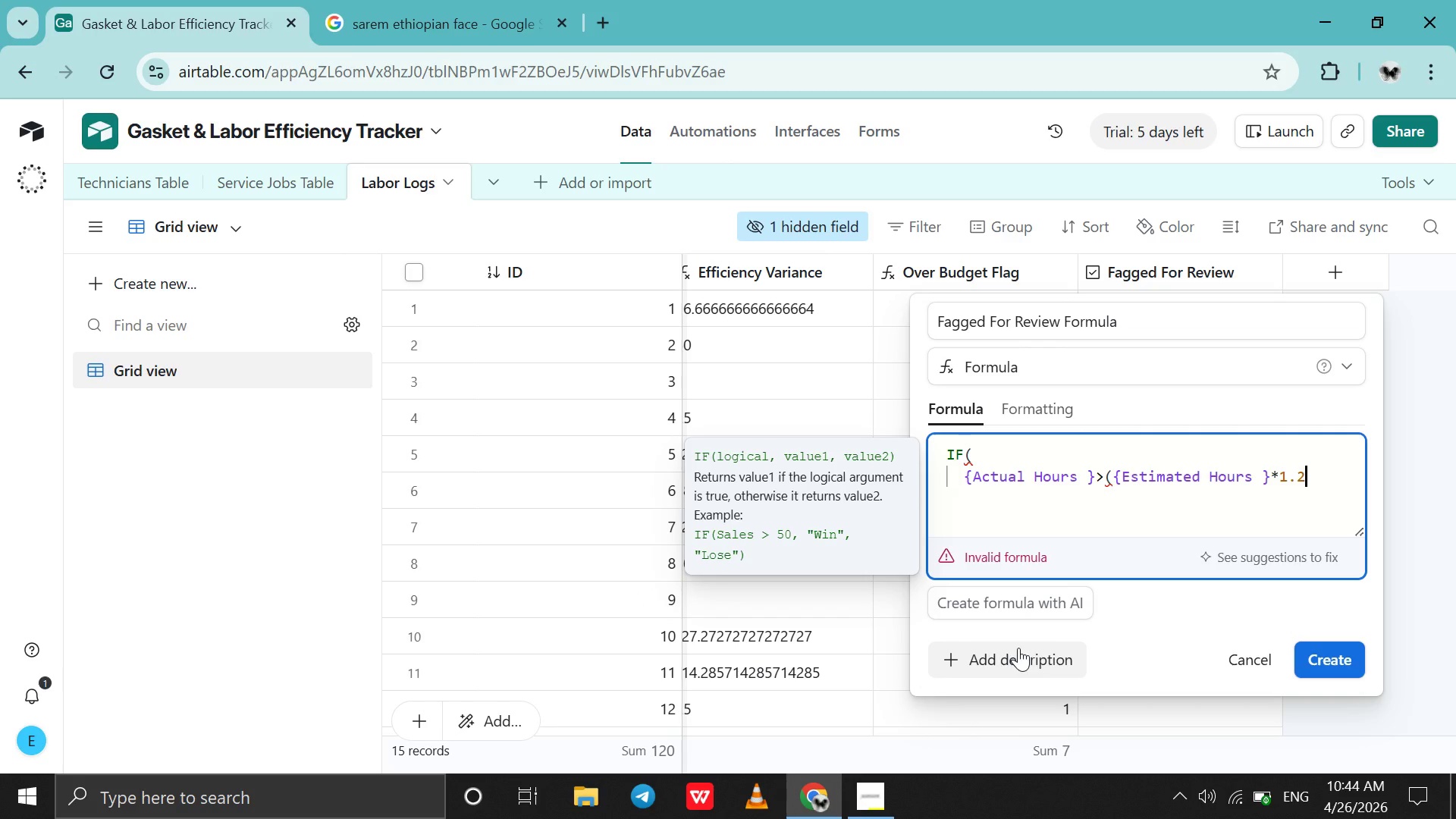 
key(Shift+0)
 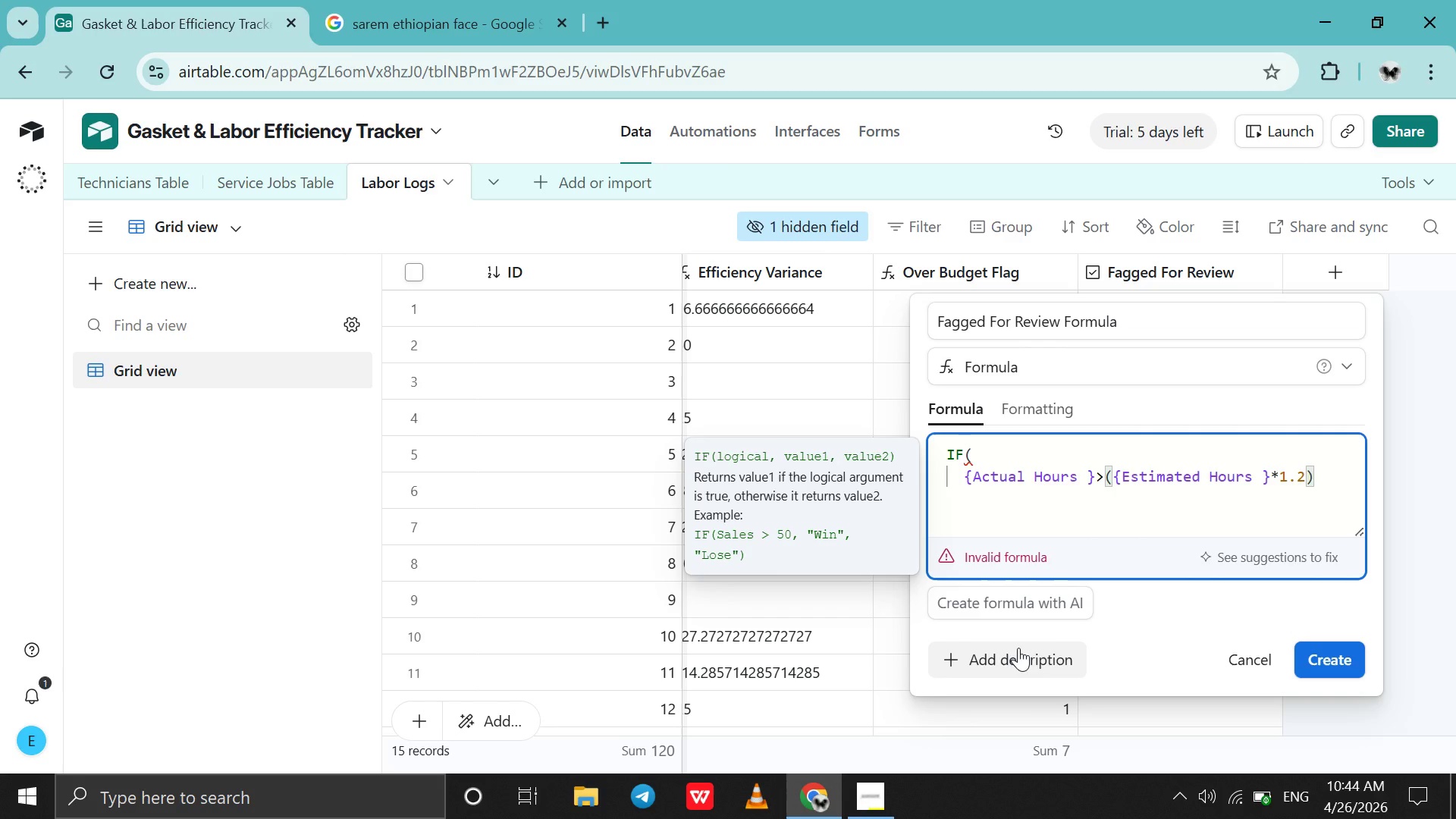 
key(Comma)
 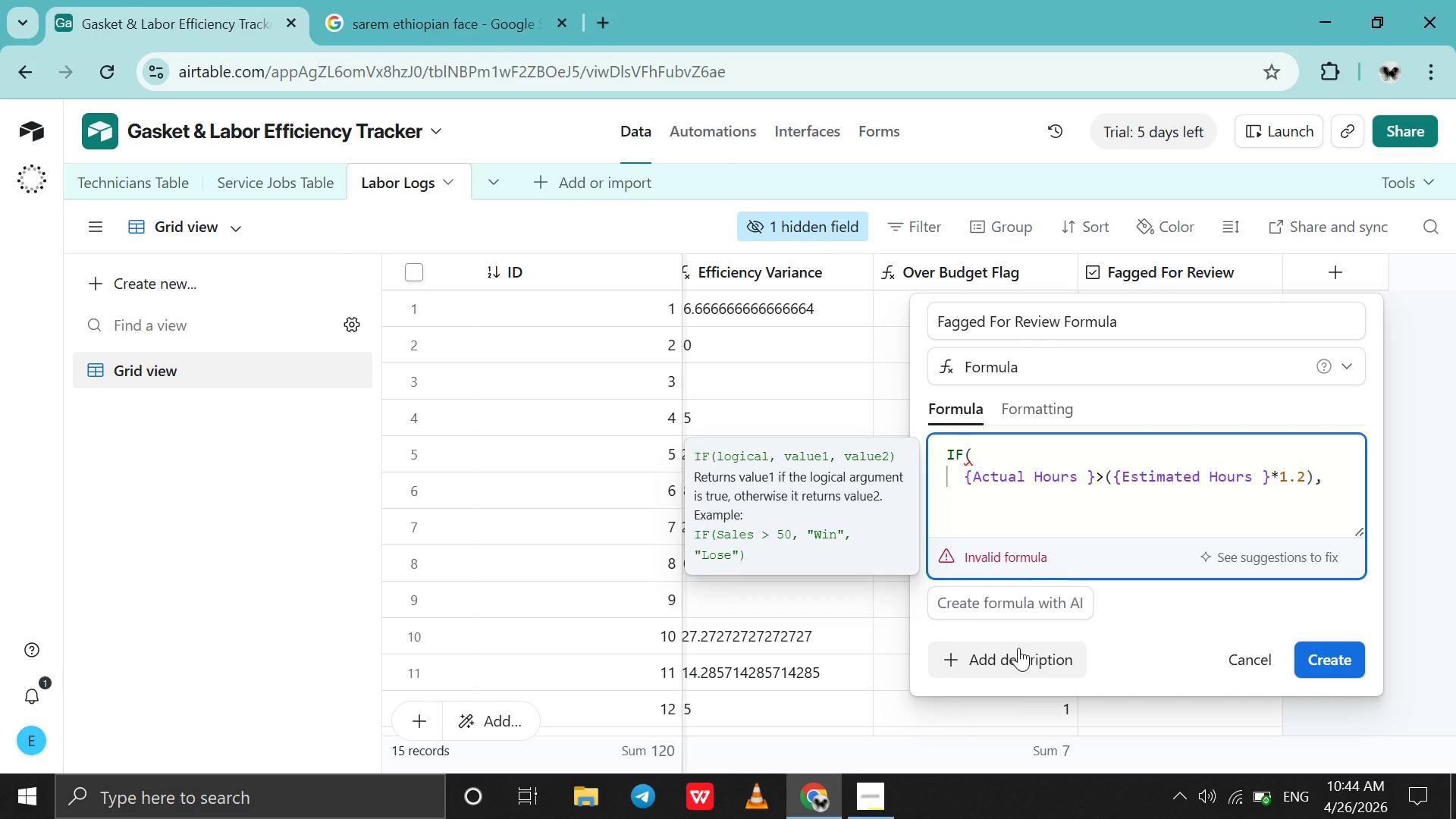 
key(Shift+Enter)
 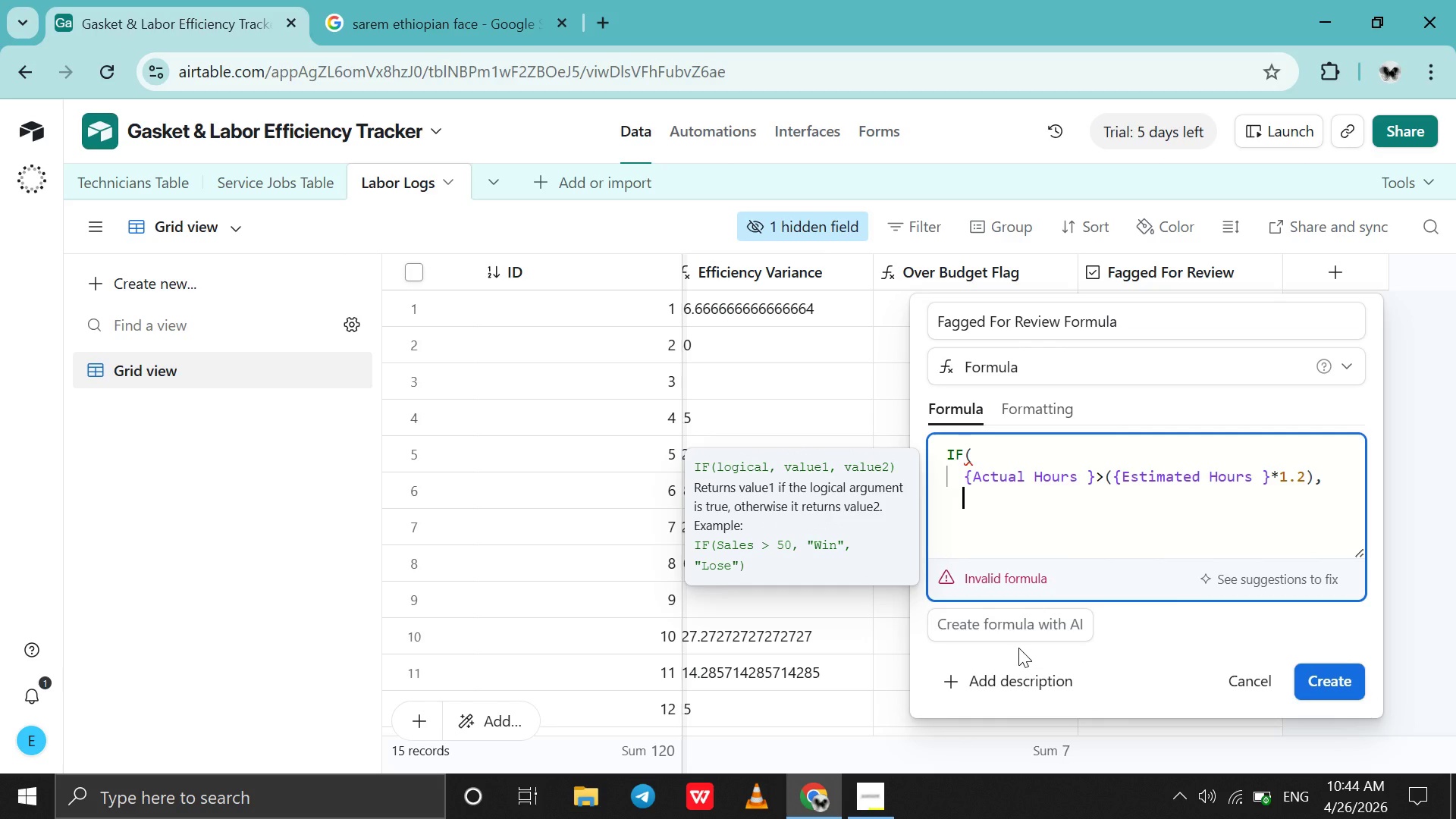 
key(1)
 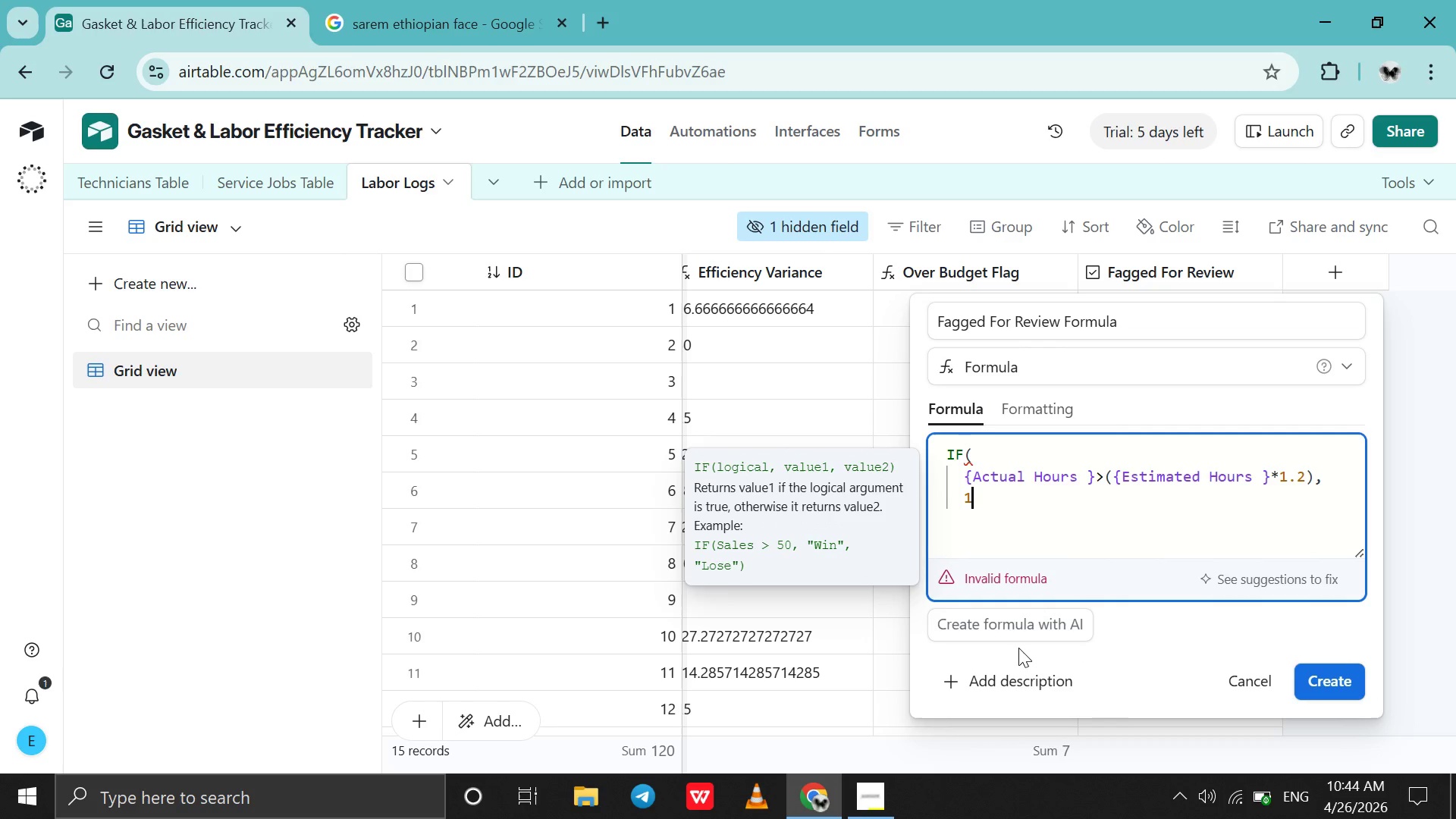 
hold_key(key=ShiftRight, duration=0.97)
 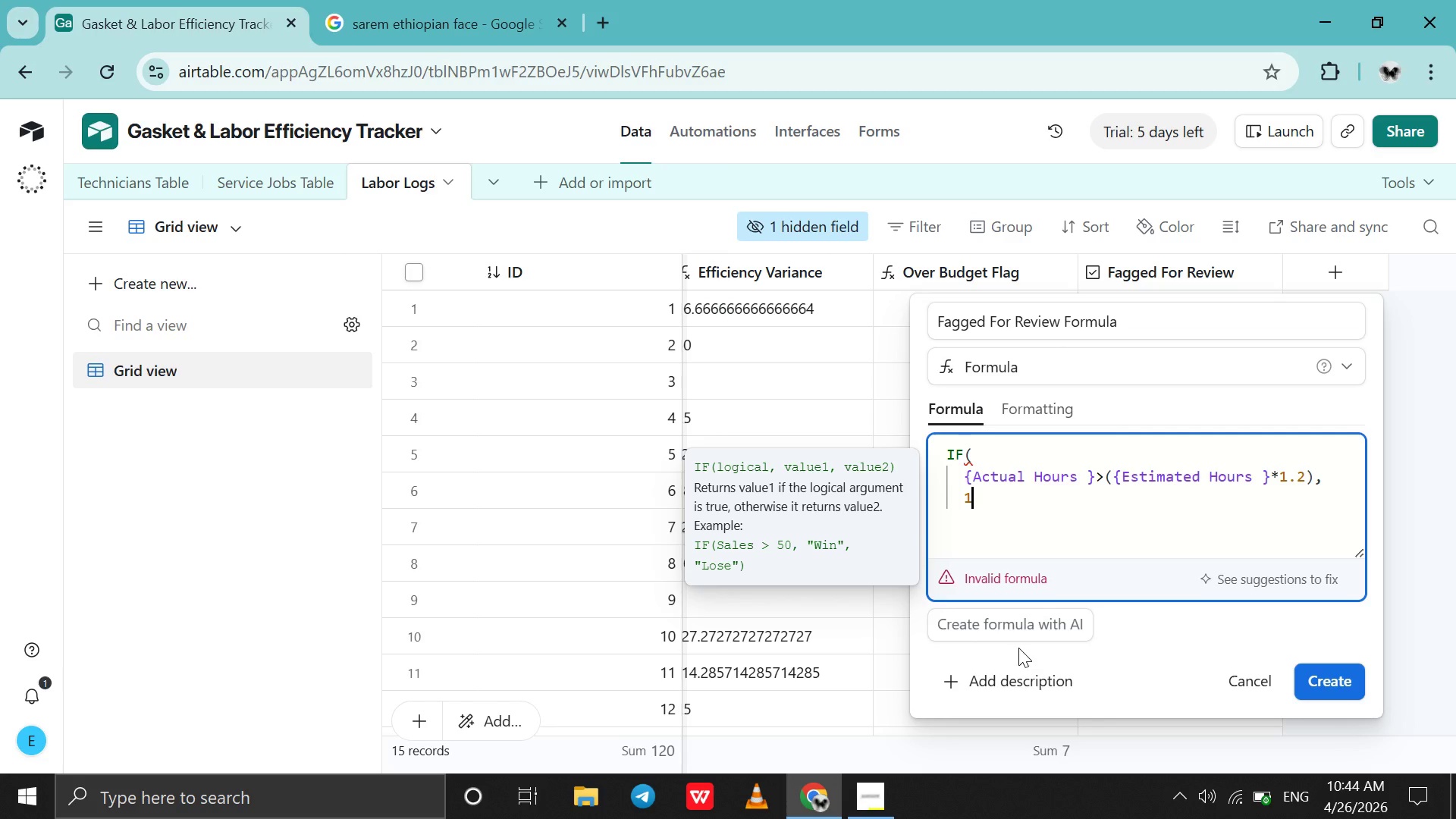 
key(Comma)
 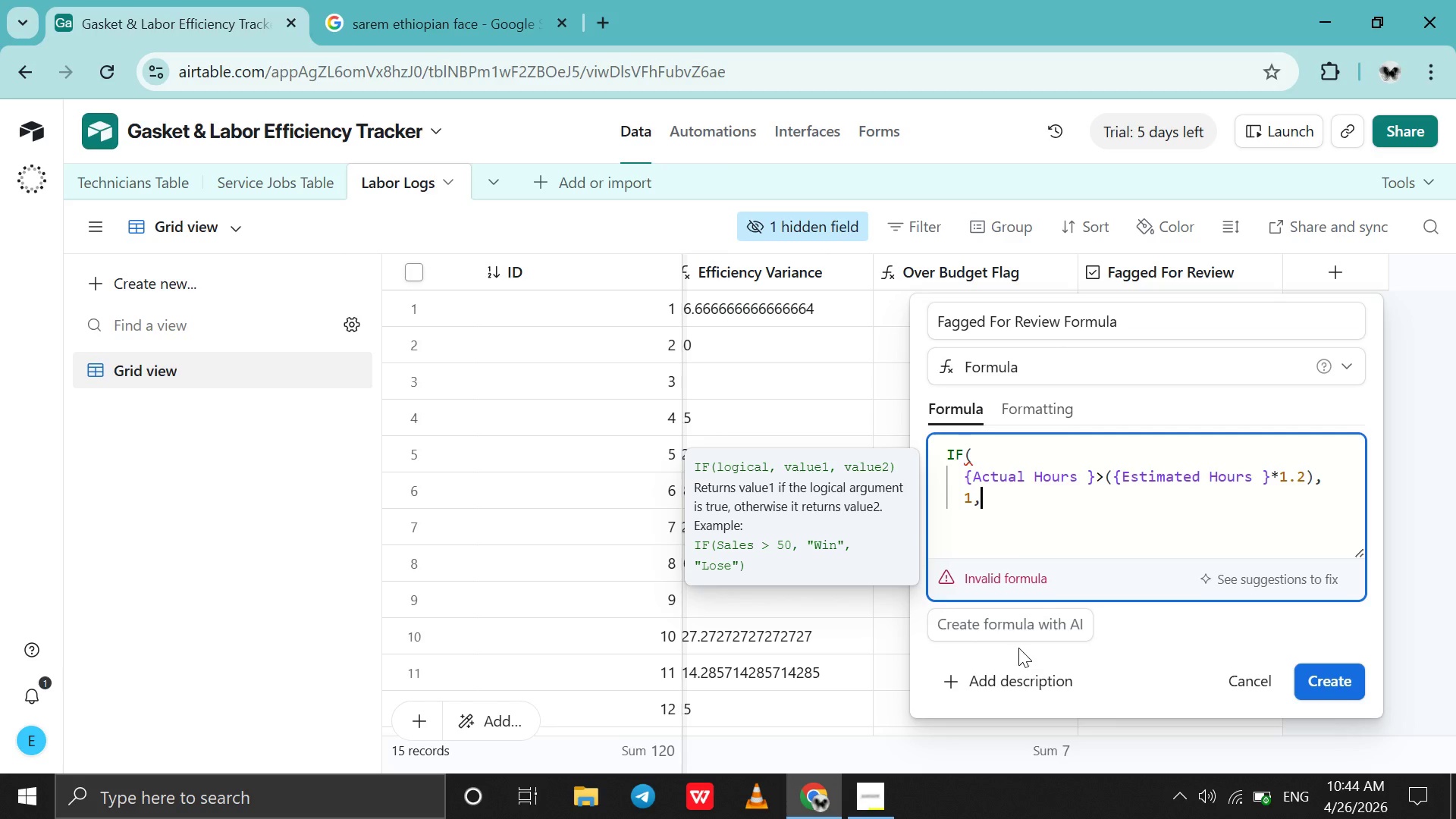 
key(Shift+Enter)
 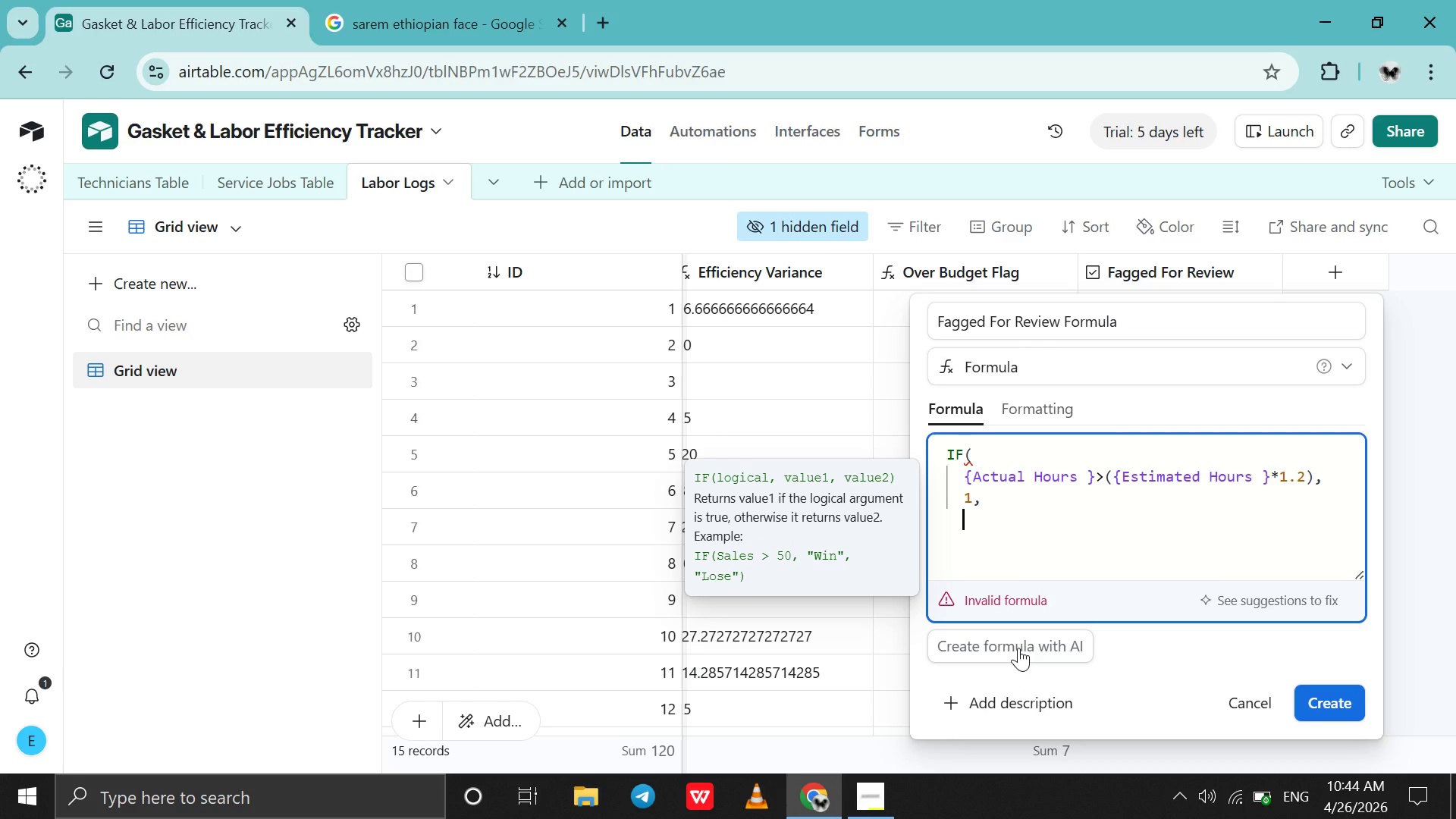 
key(0)
 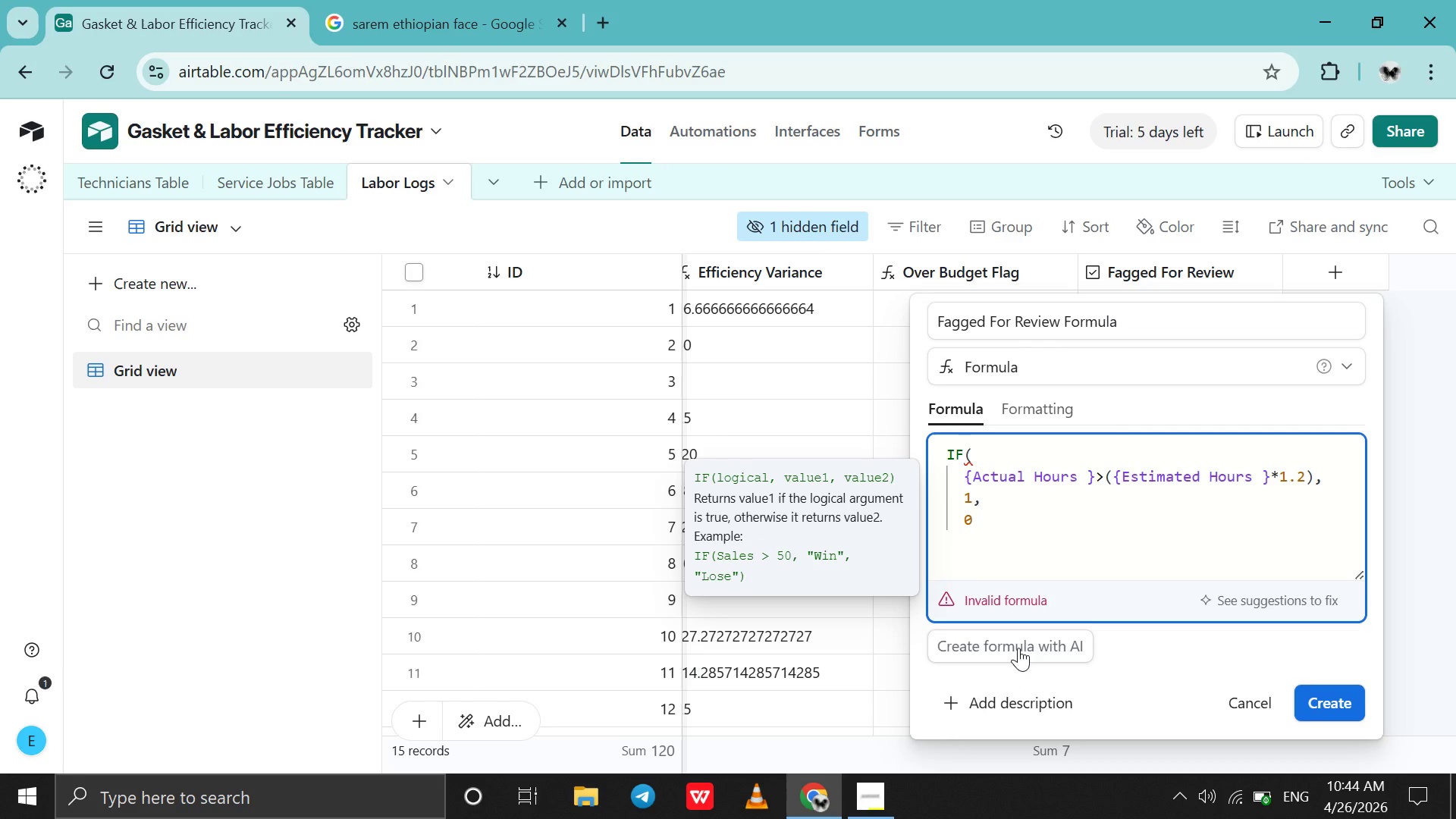 
key(Shift+Enter)
 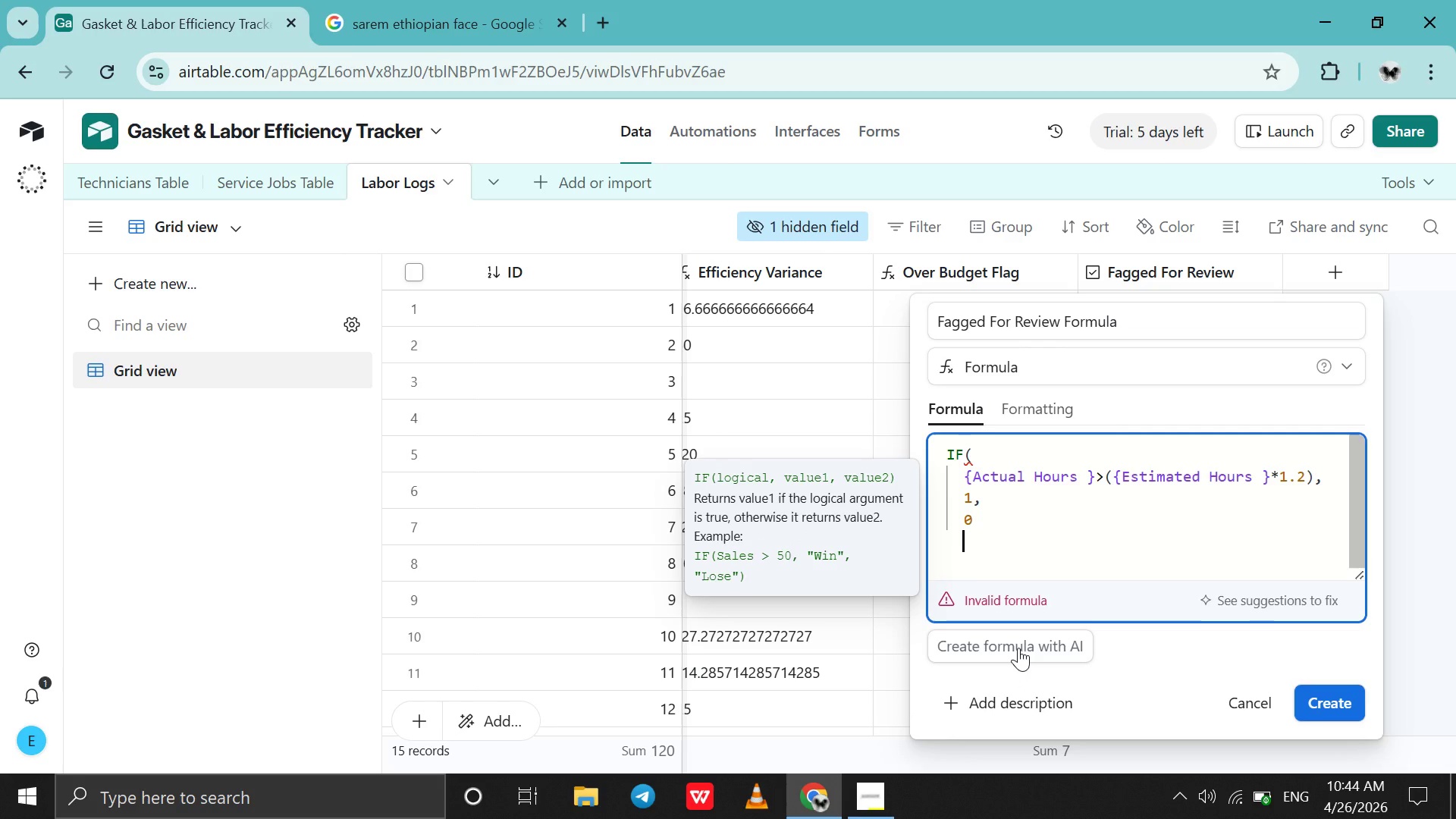 
key(Shift+0)
 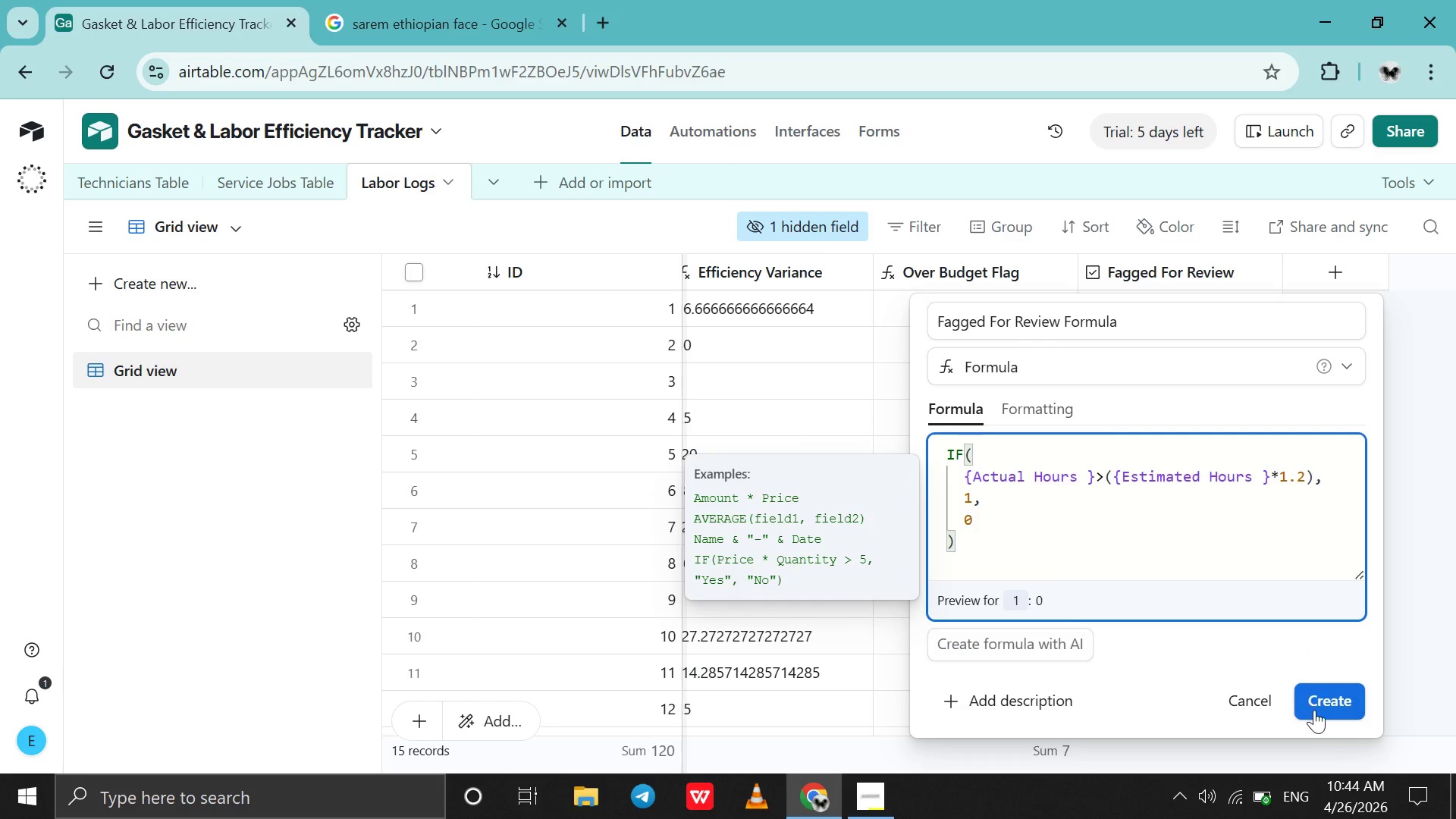 
left_click([1316, 714])
 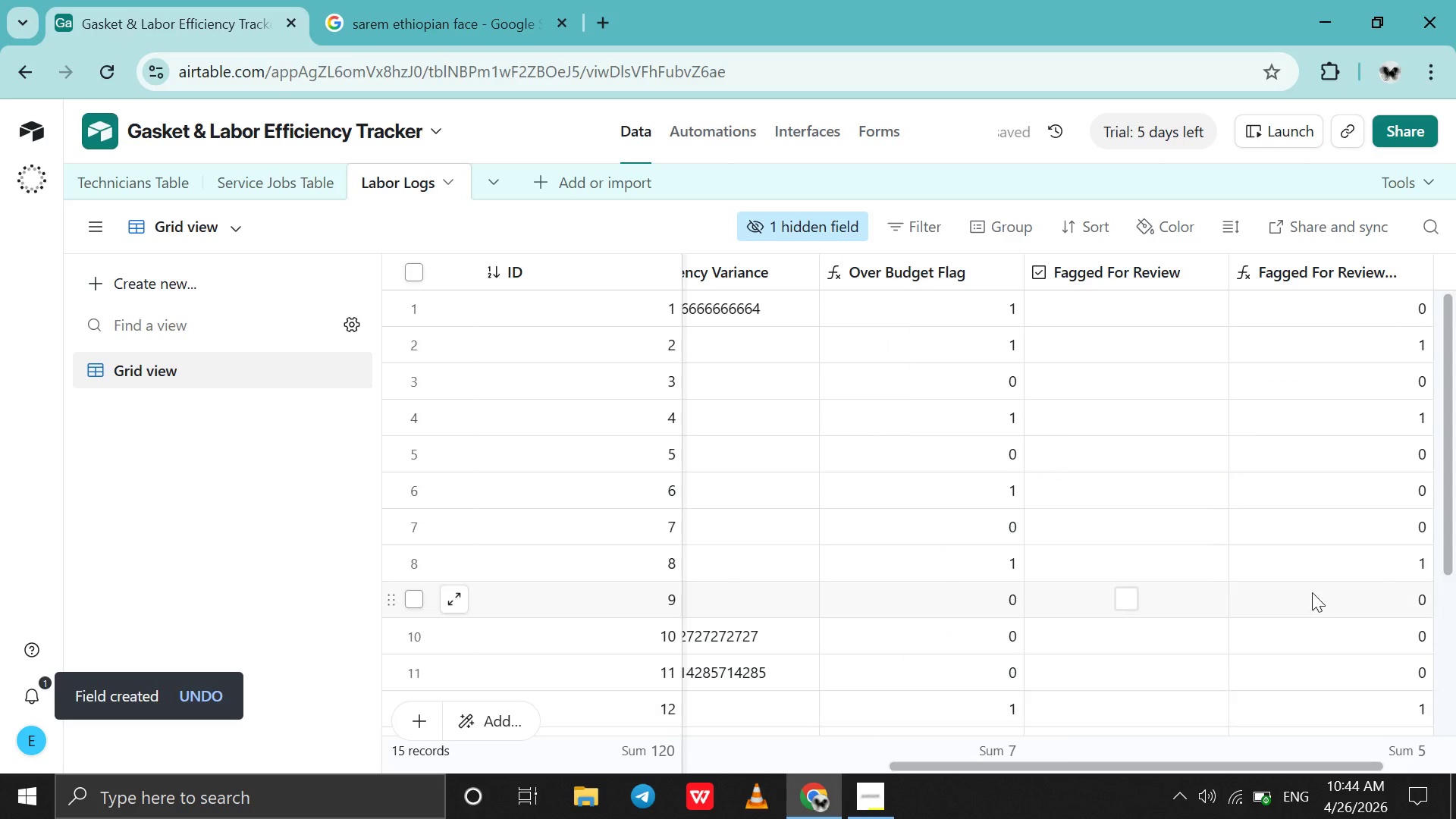 
scroll: coordinate [1315, 552], scroll_direction: down, amount: 4.0
 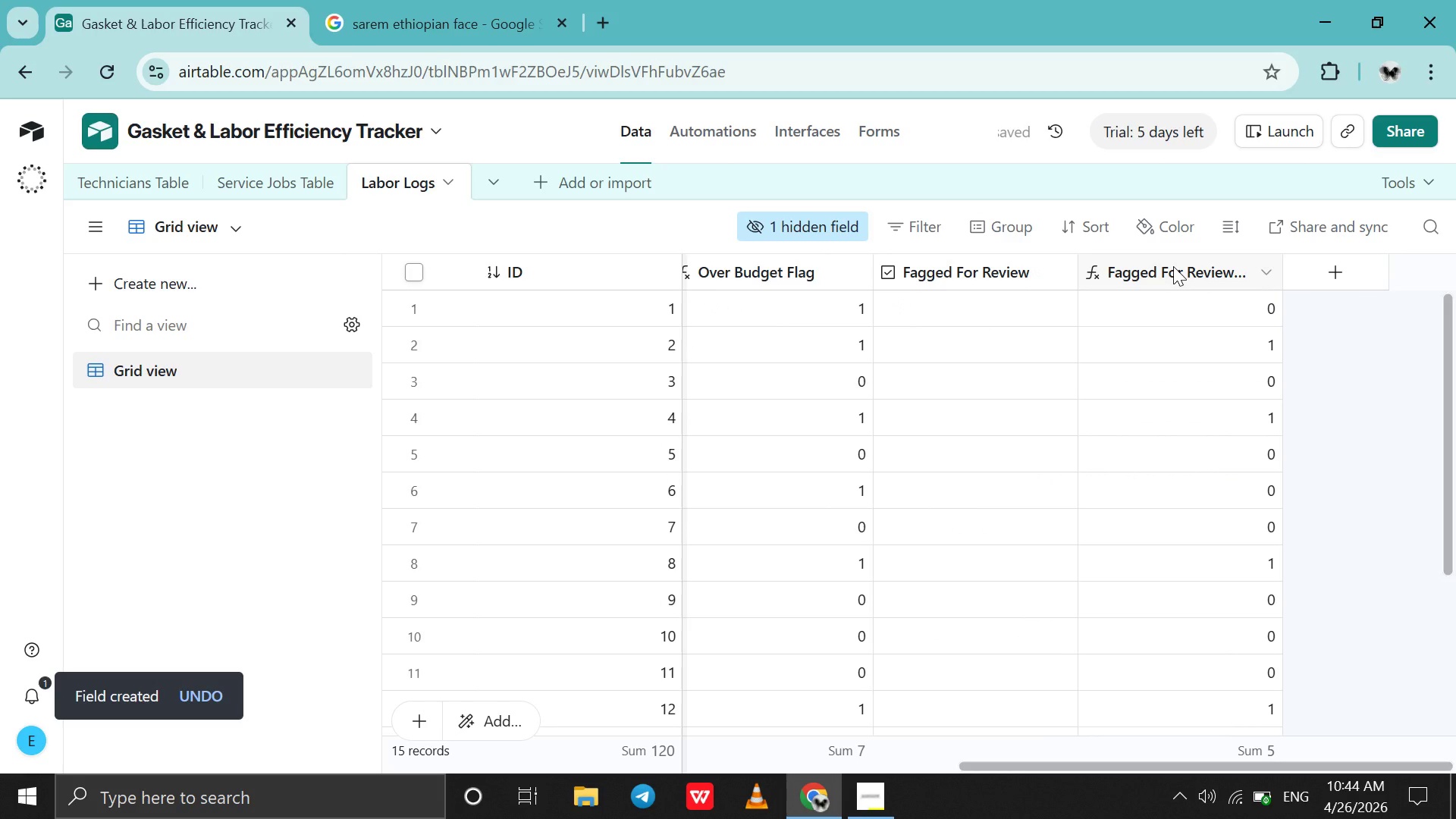 
right_click([1173, 265])
 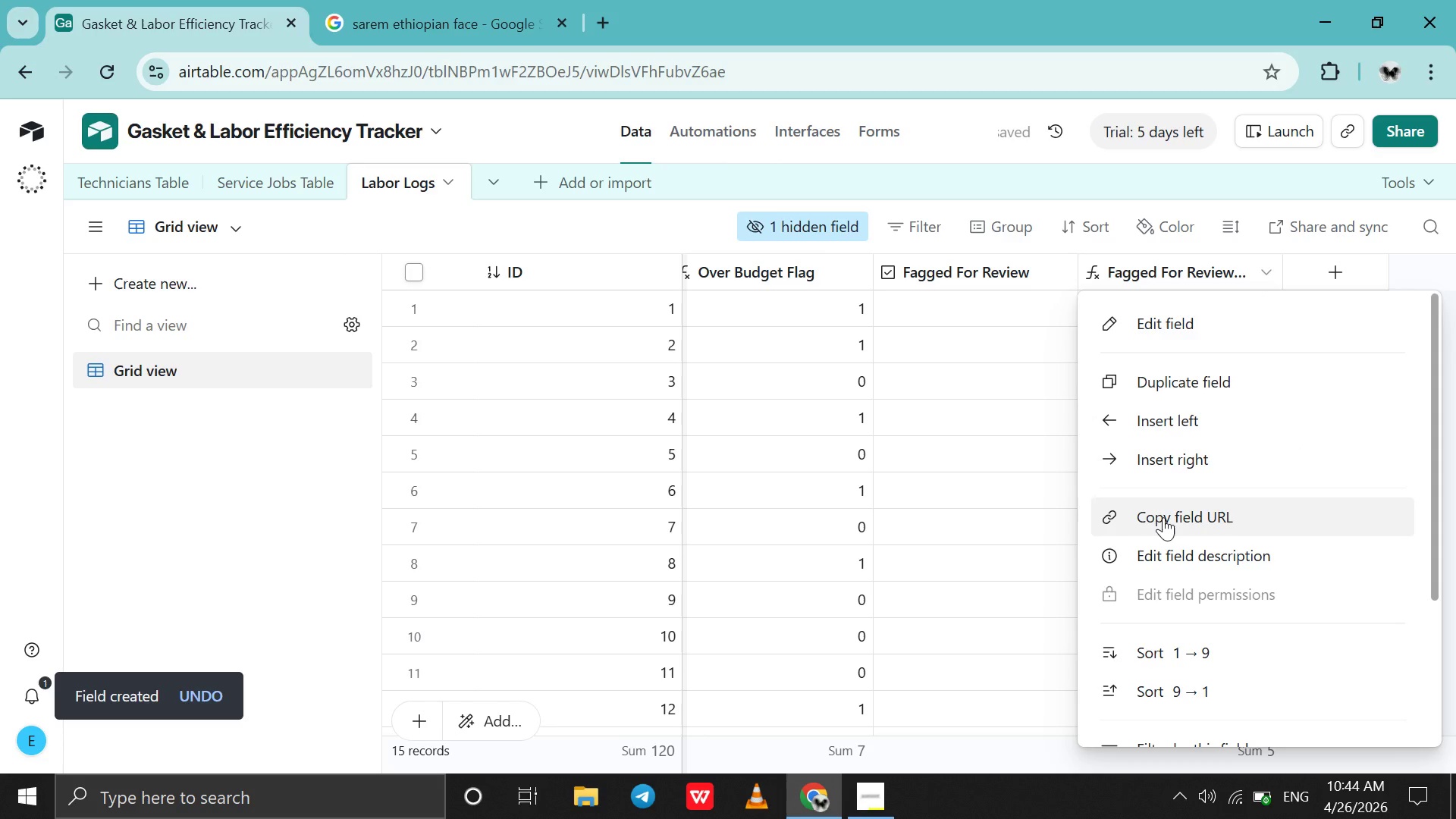 
scroll: coordinate [1163, 517], scroll_direction: down, amount: 14.0
 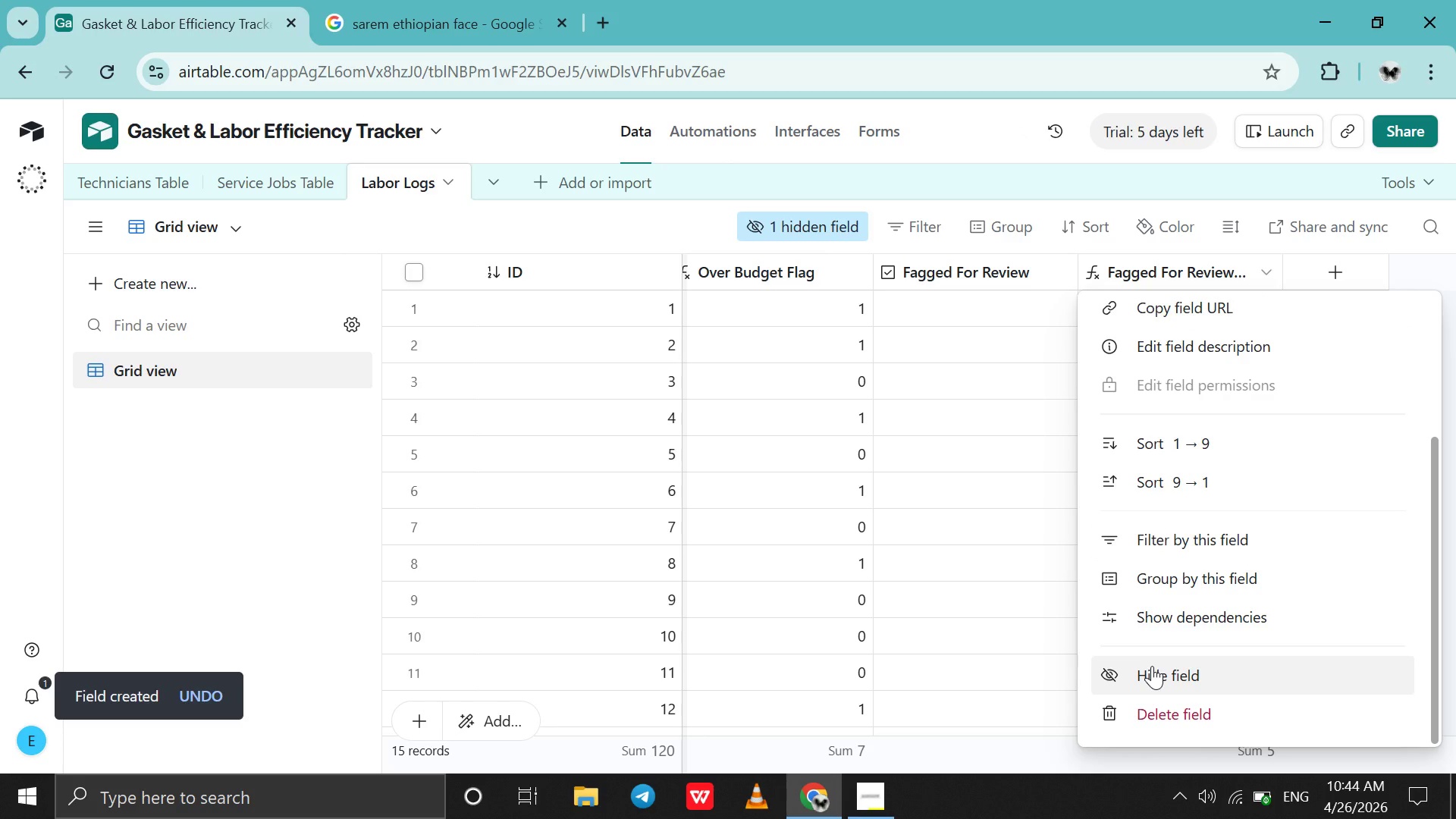 
left_click([1152, 666])
 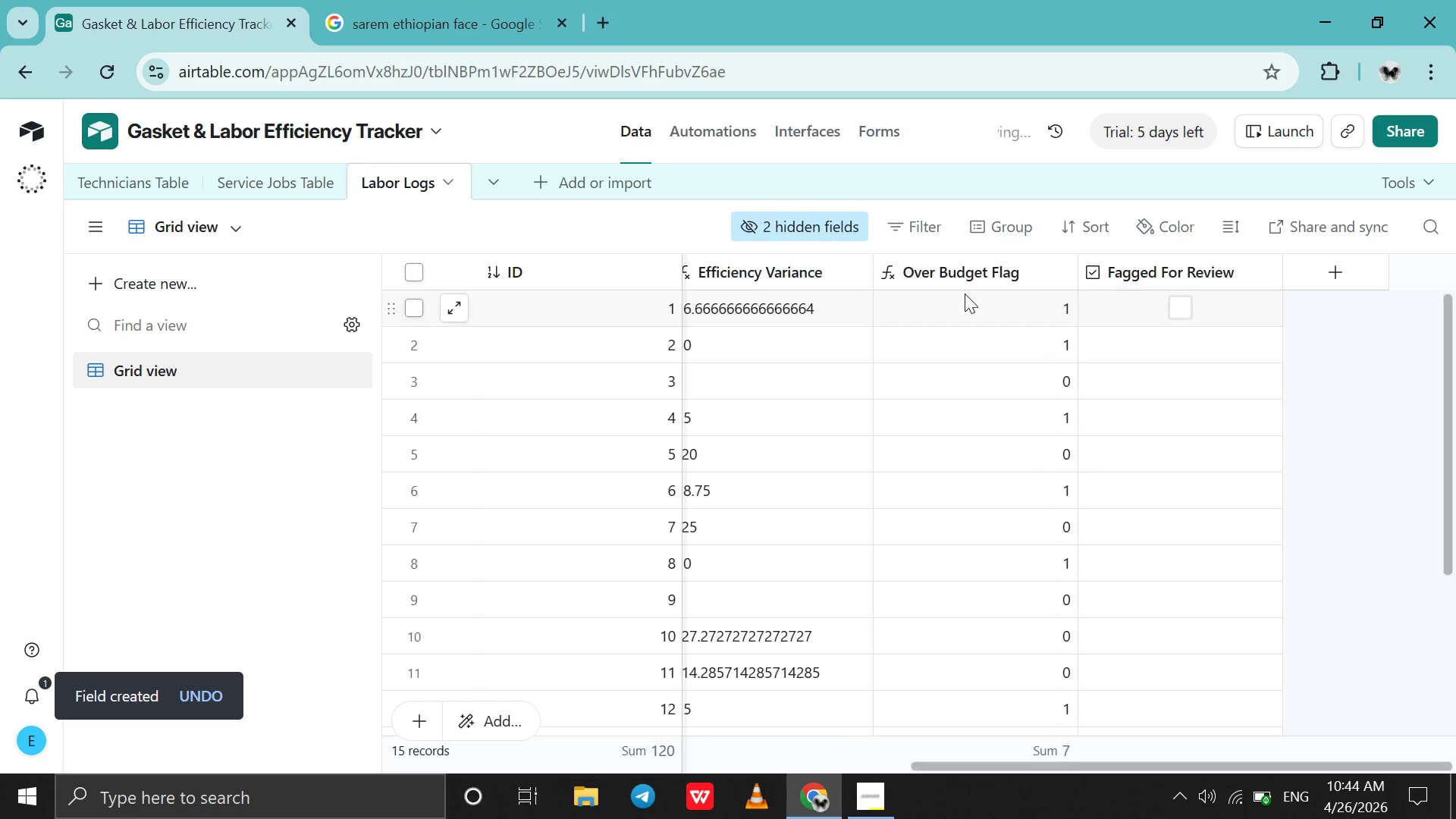 
left_click([965, 293])
 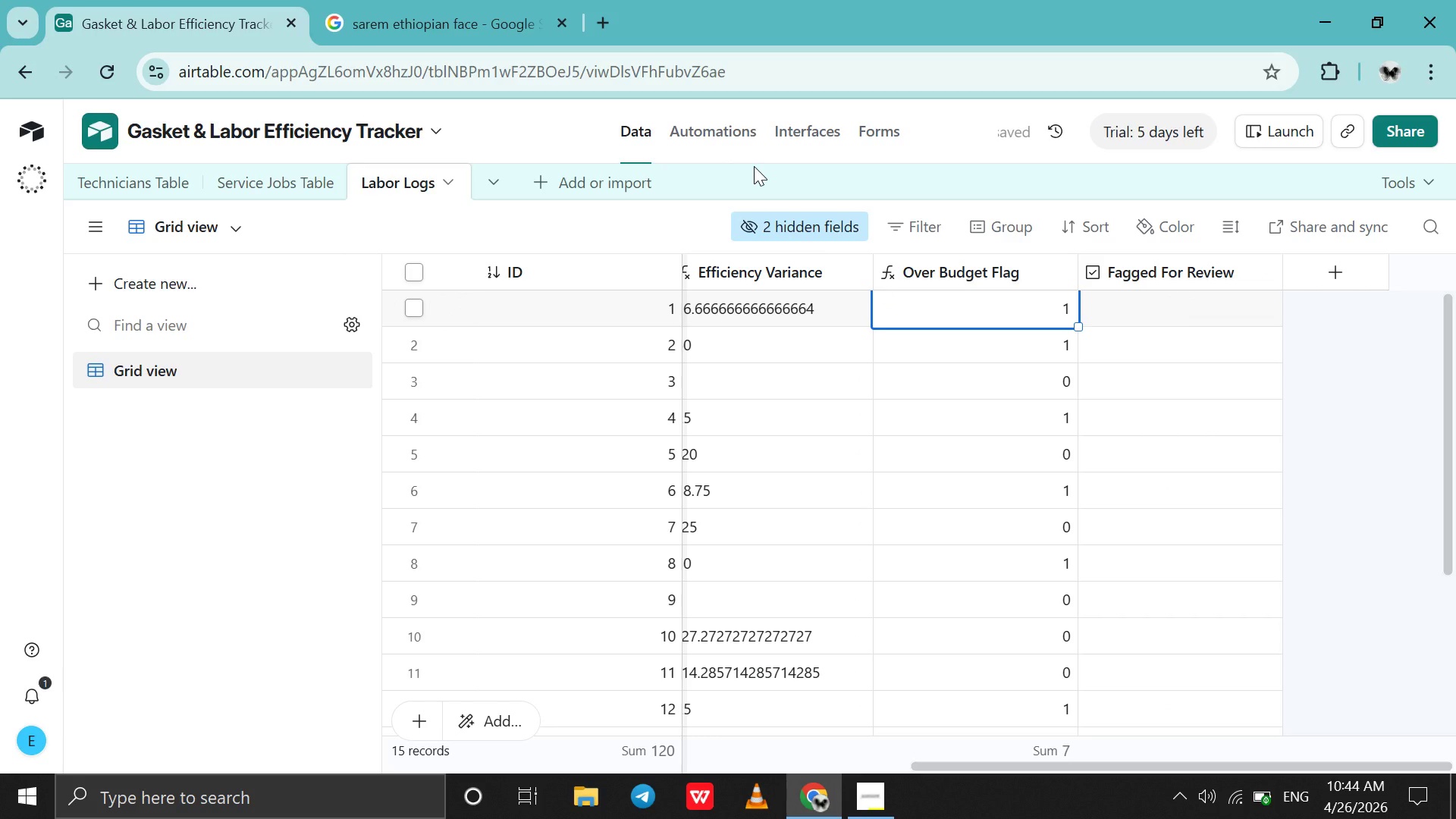 
left_click_drag(start_coordinate=[754, 166], to_coordinate=[695, 135])
 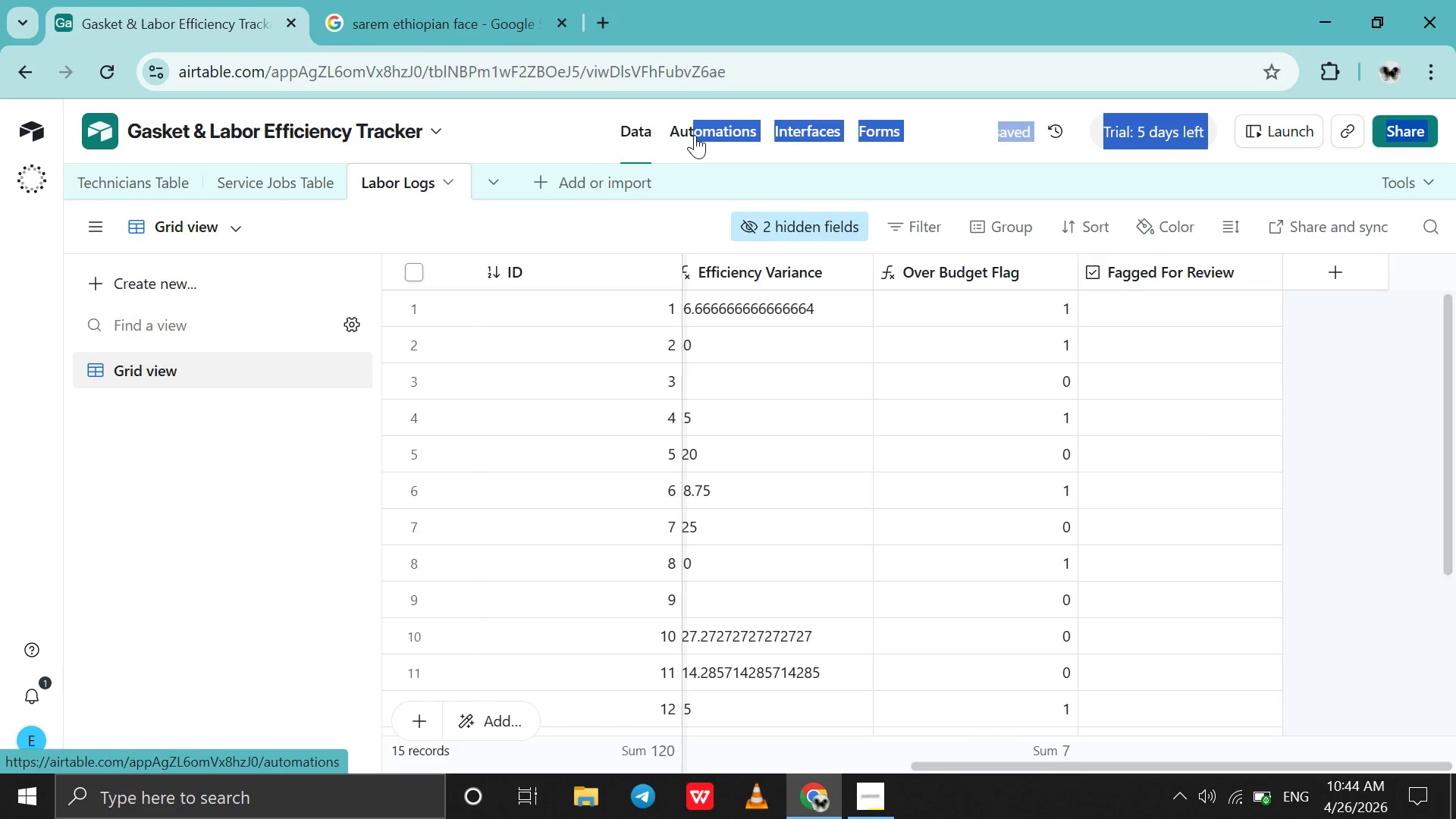 
left_click([695, 135])
 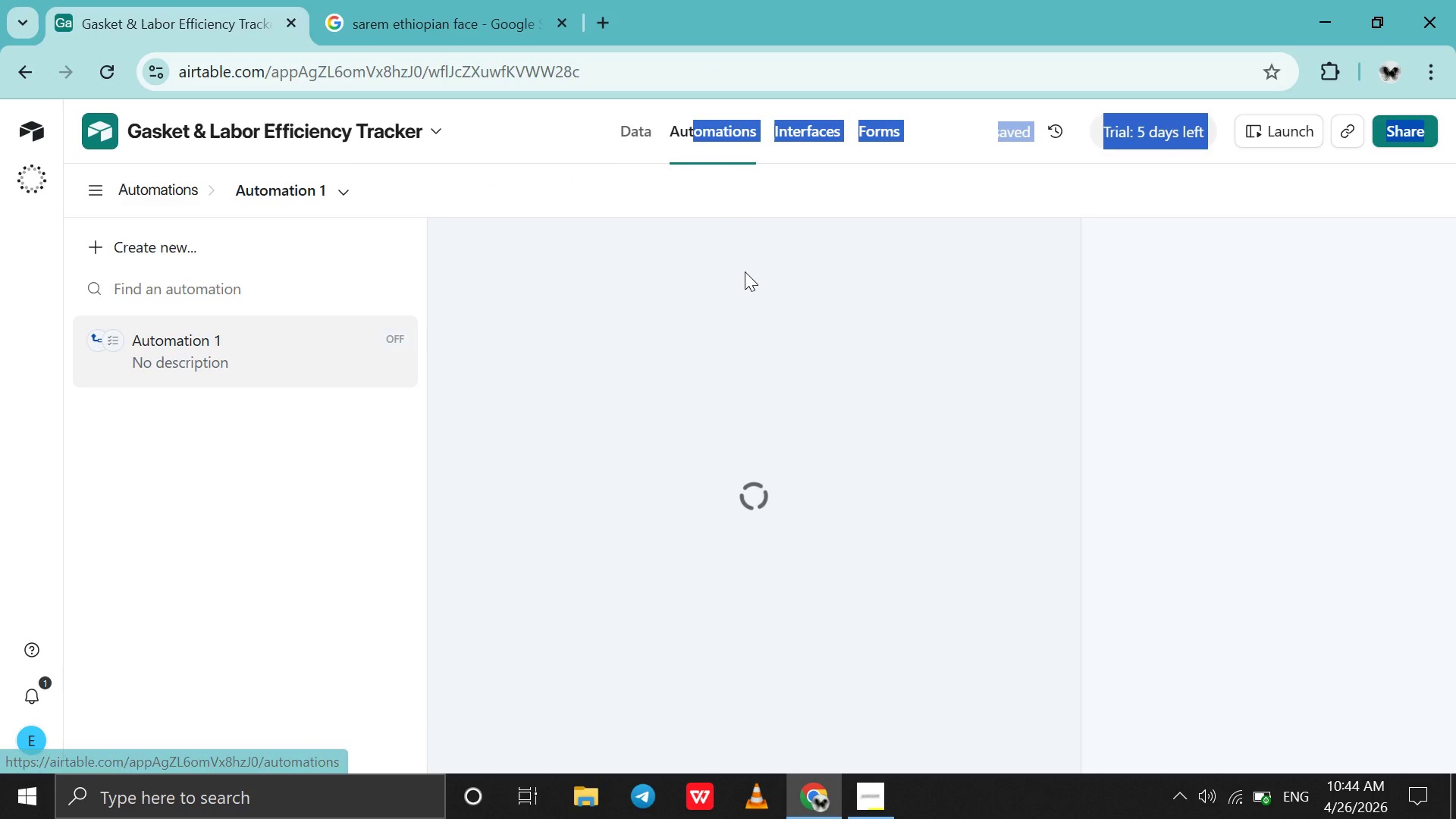 
left_click([745, 271])
 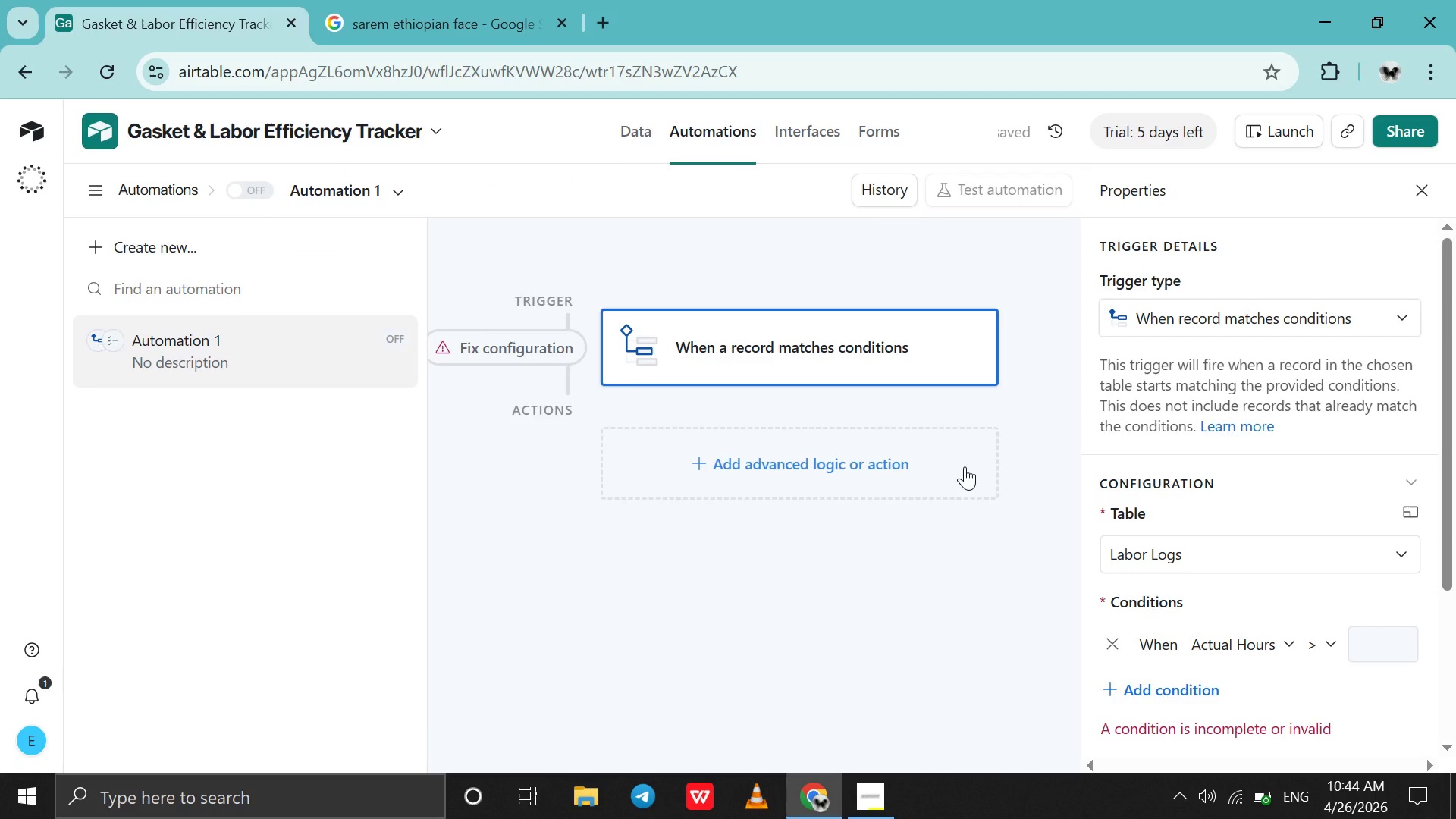 
scroll: coordinate [965, 466], scroll_direction: down, amount: 4.0
 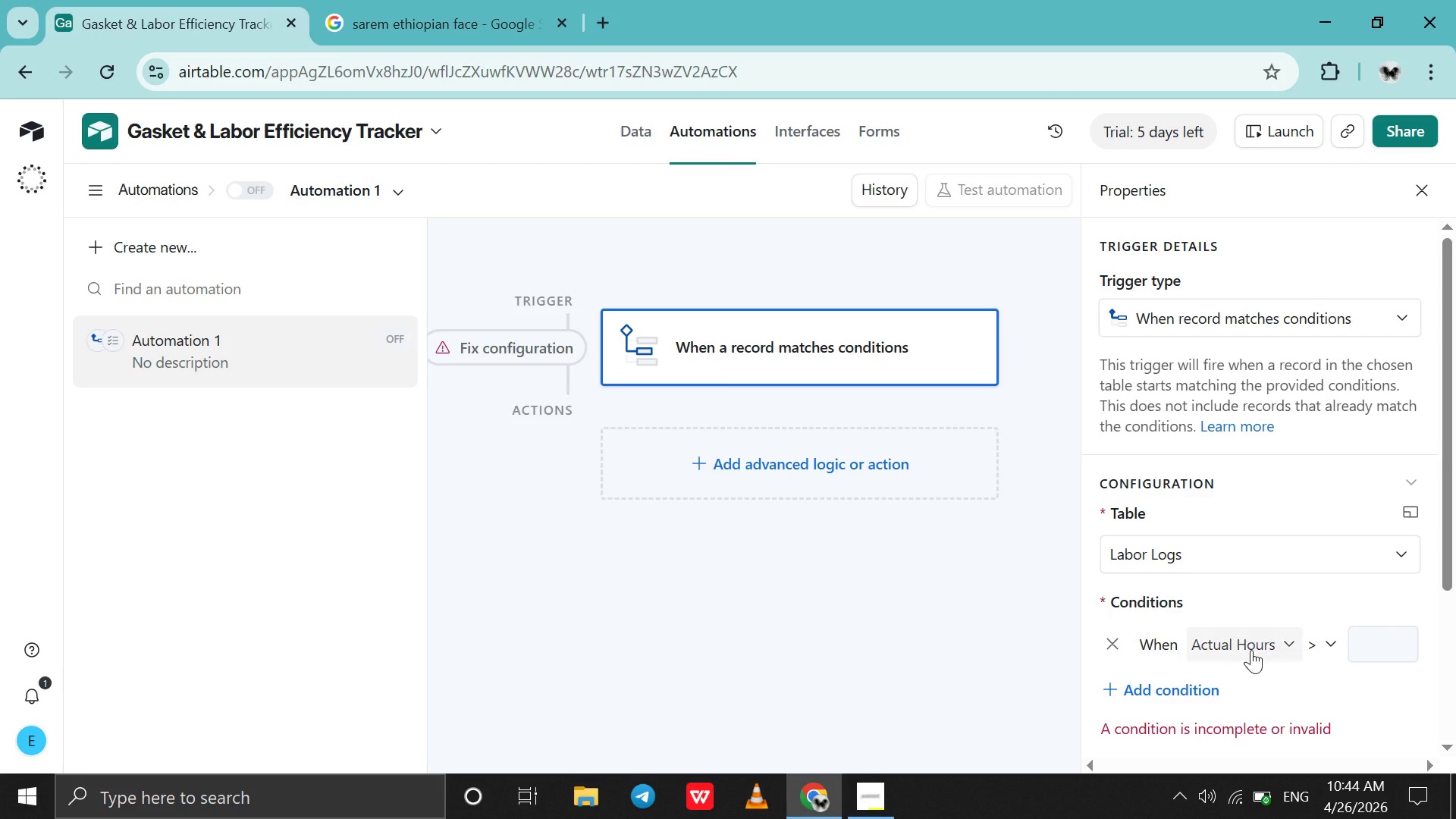 
left_click([1254, 648])
 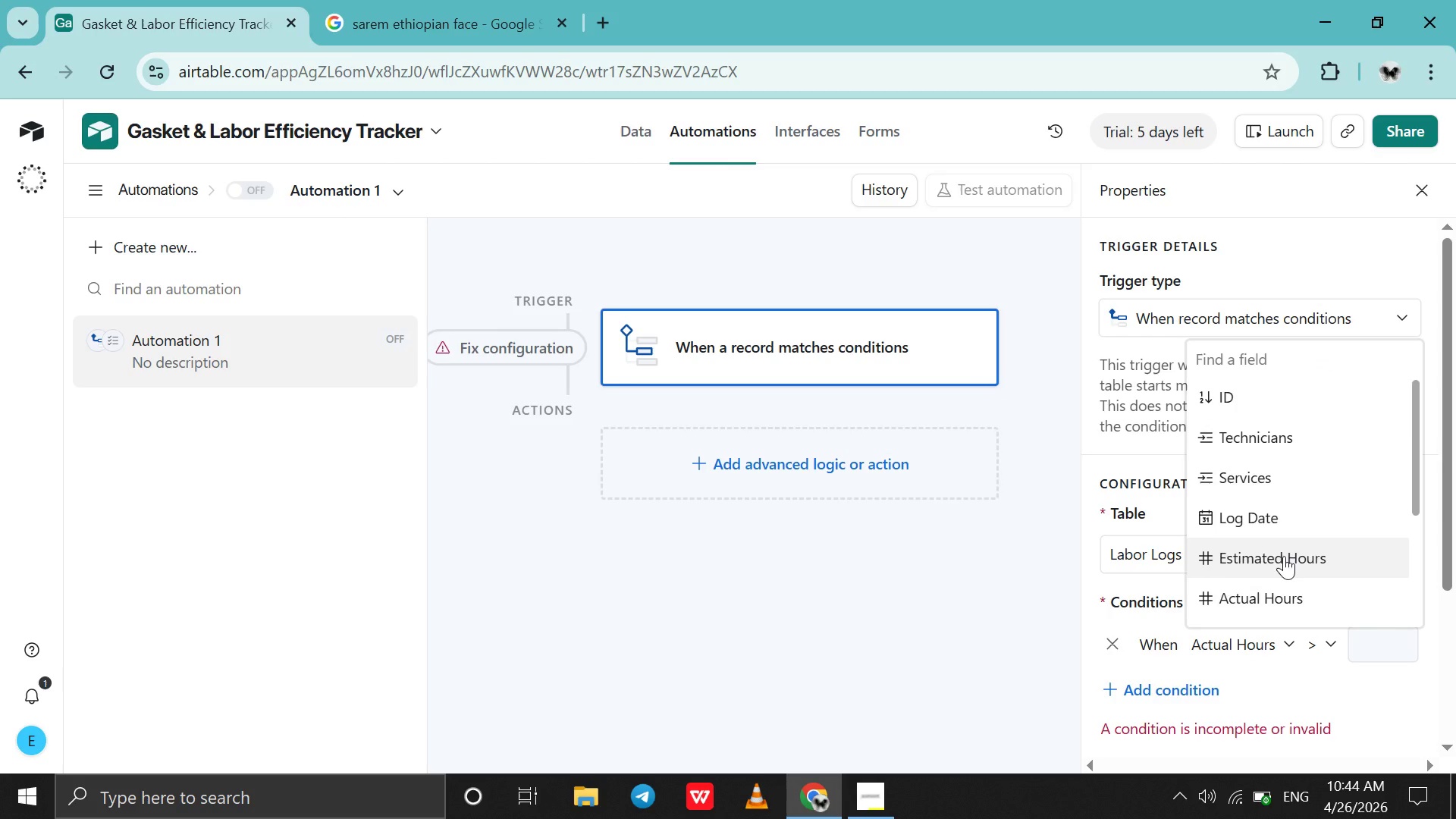 
scroll: coordinate [1284, 556], scroll_direction: down, amount: 70.0
 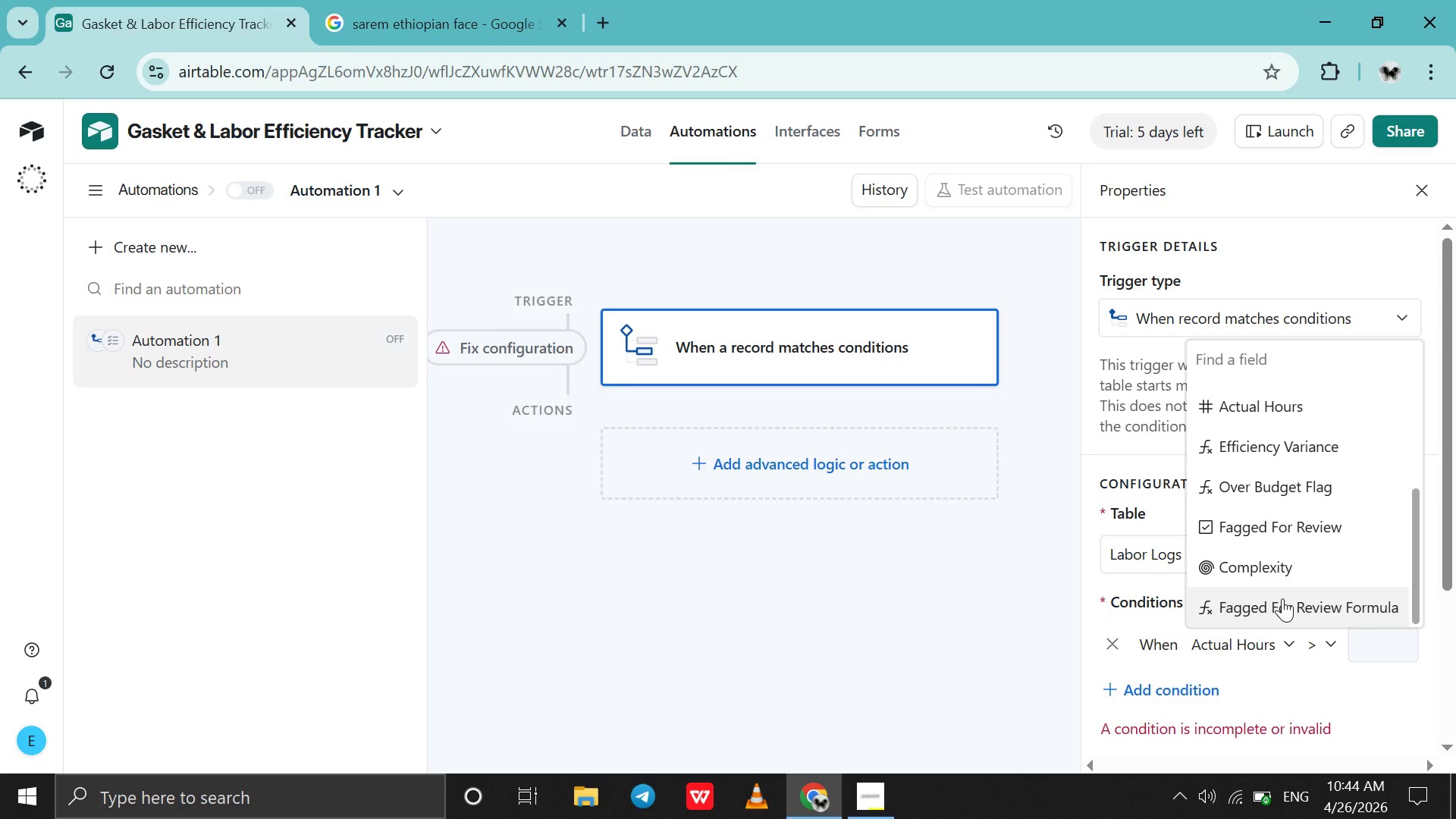 
left_click([1282, 598])
 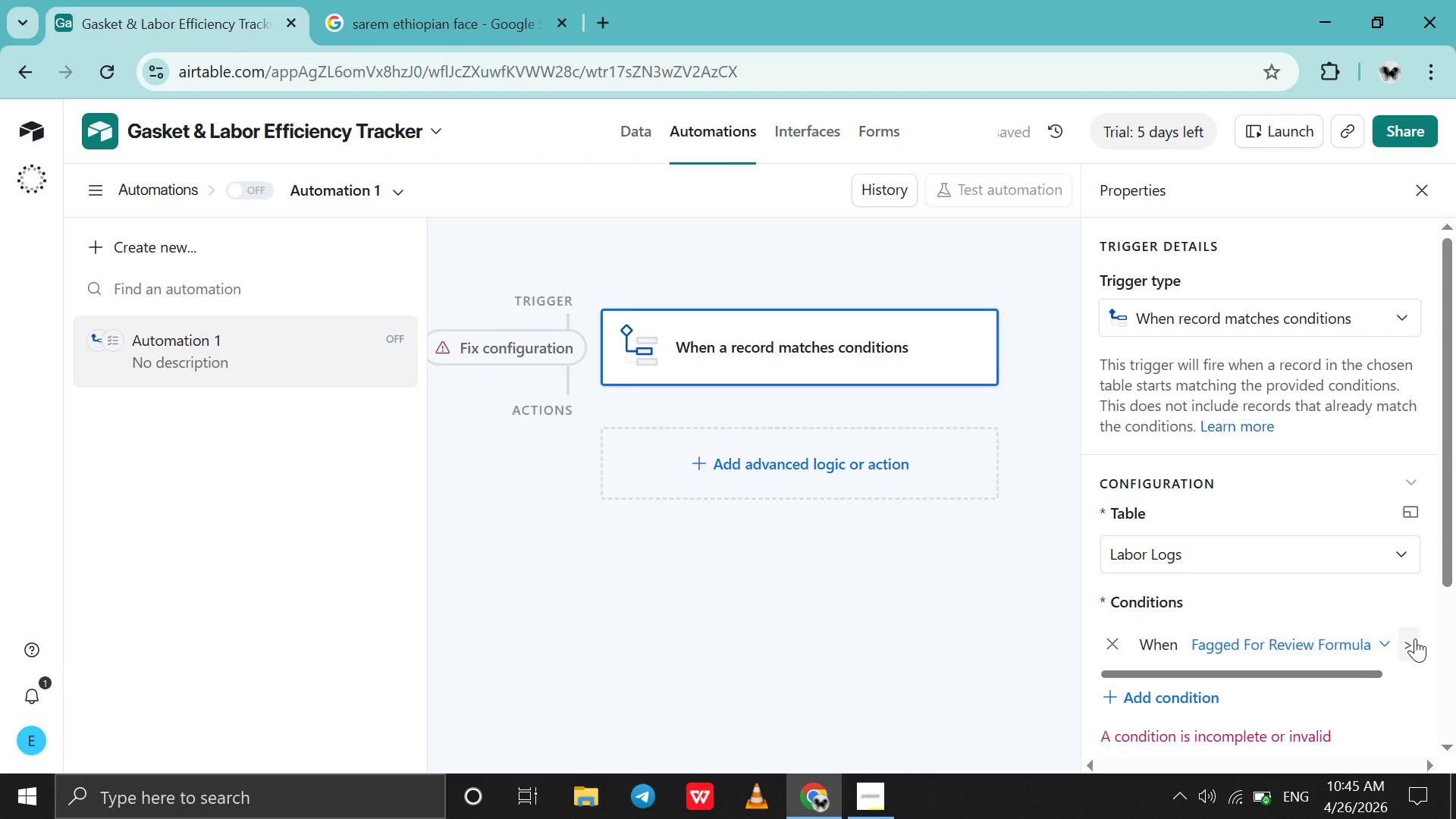 
left_click([1419, 639])
 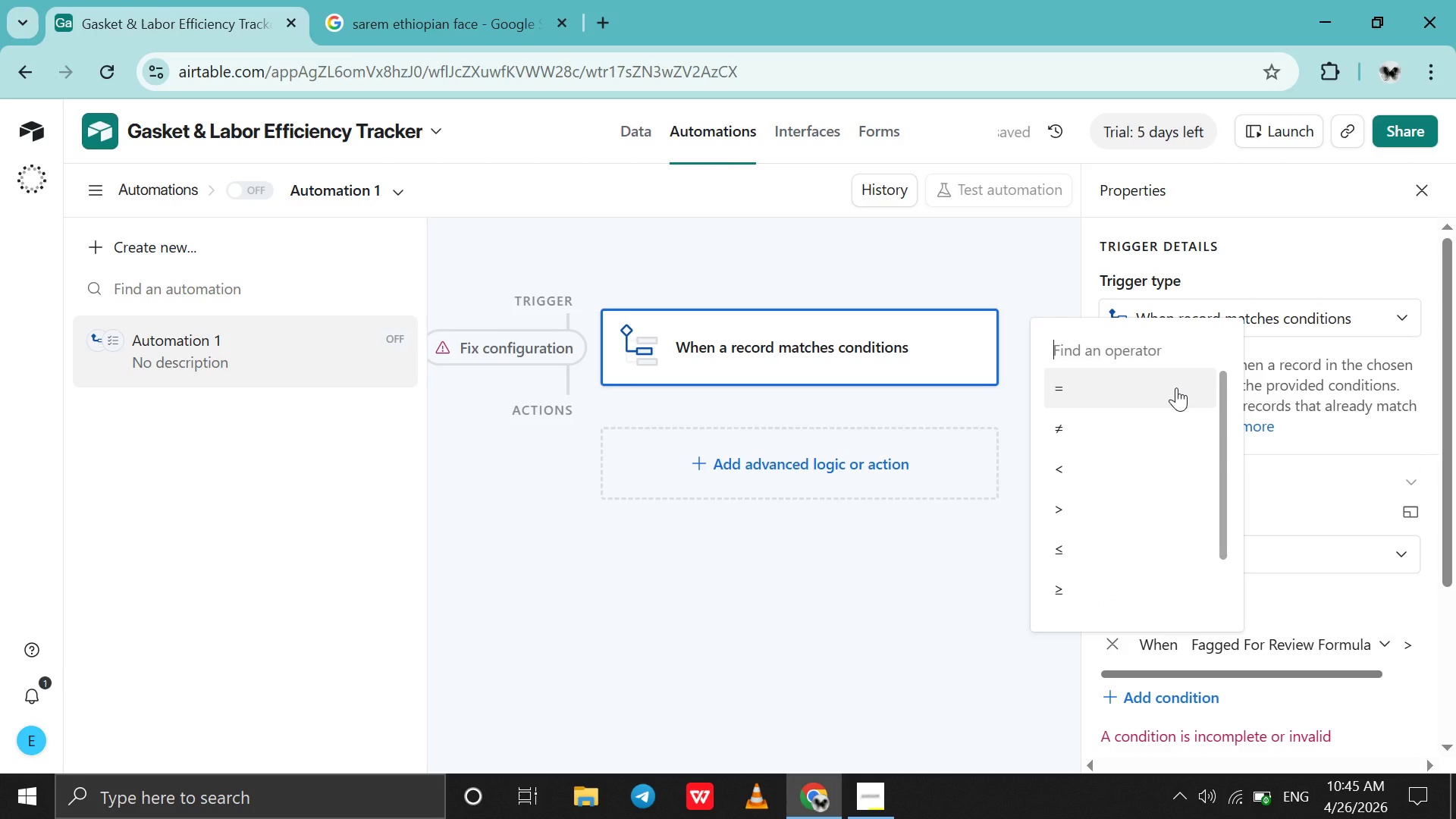 
left_click([1176, 388])
 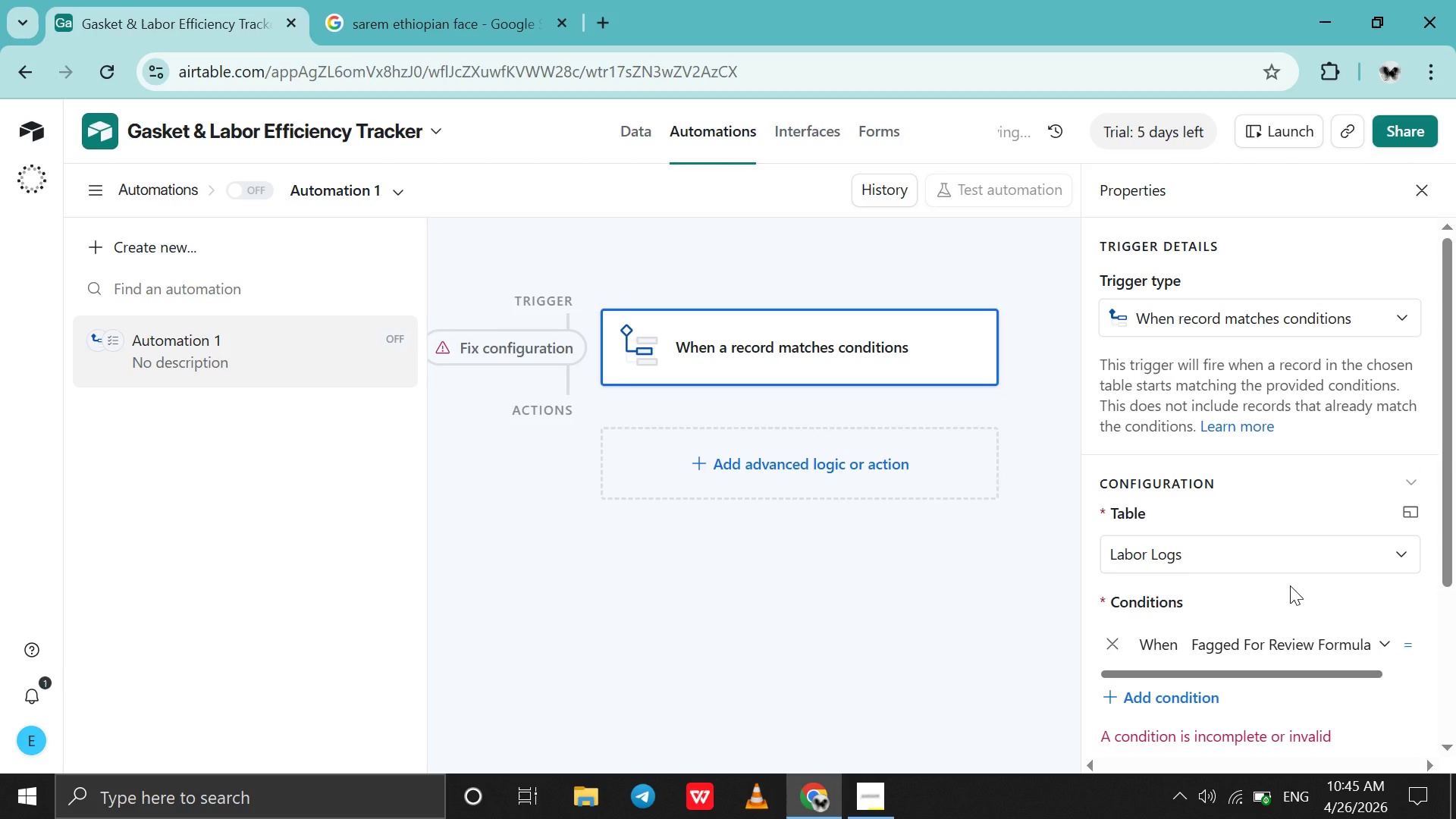 
scroll: coordinate [1290, 585], scroll_direction: down, amount: 6.0
 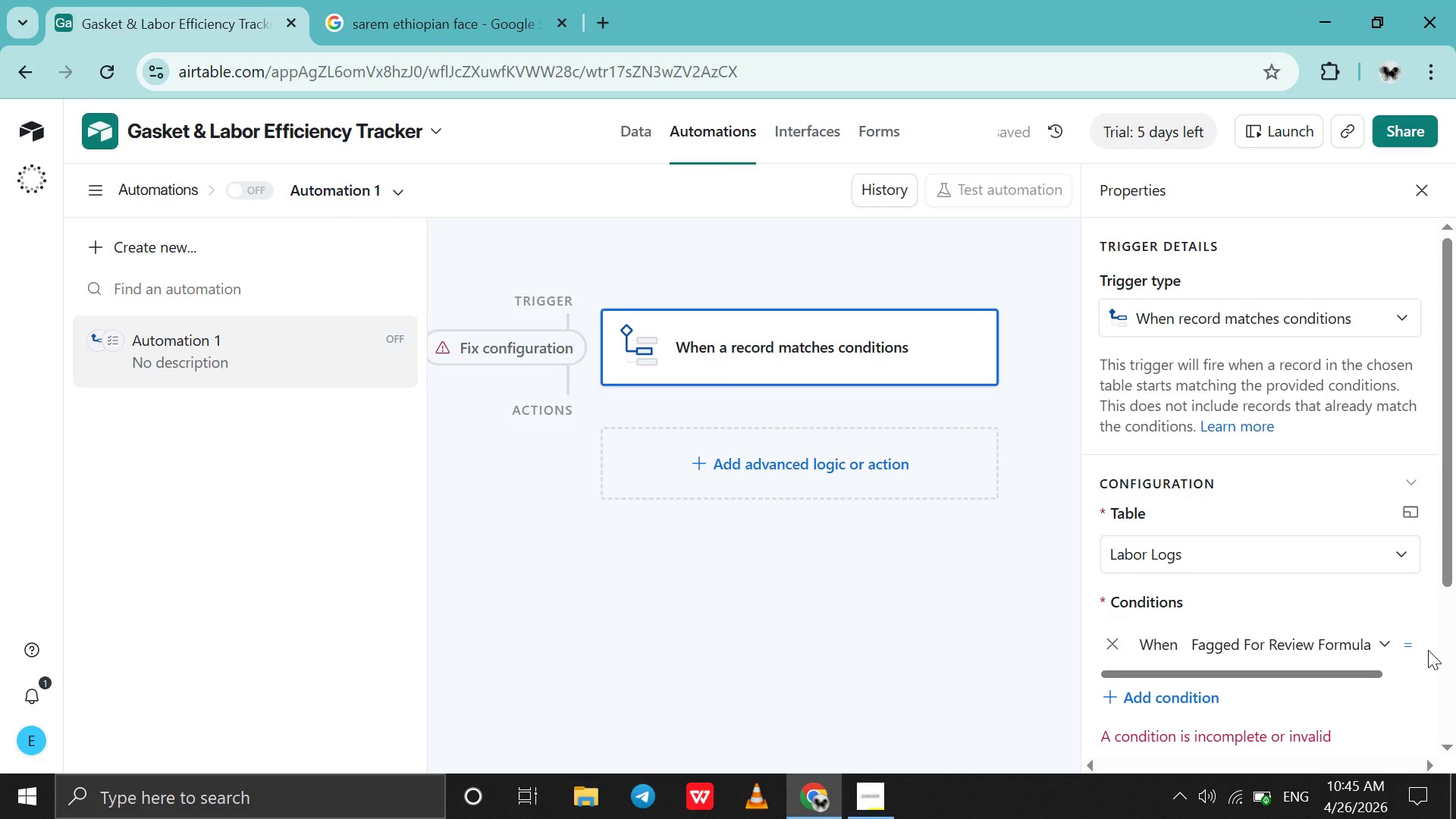 
left_click([1428, 650])
 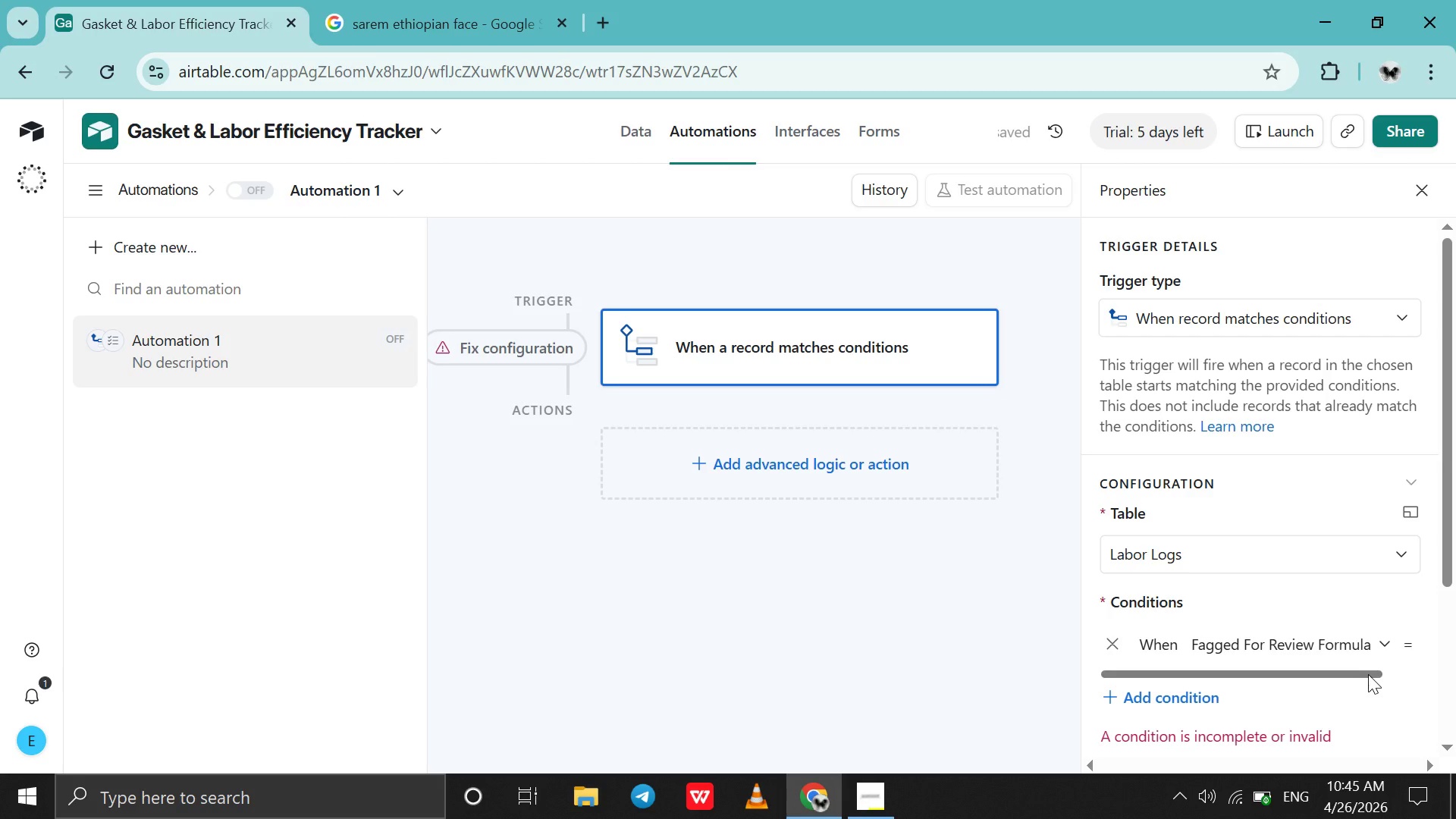 
left_click_drag(start_coordinate=[1368, 674], to_coordinate=[1427, 675])
 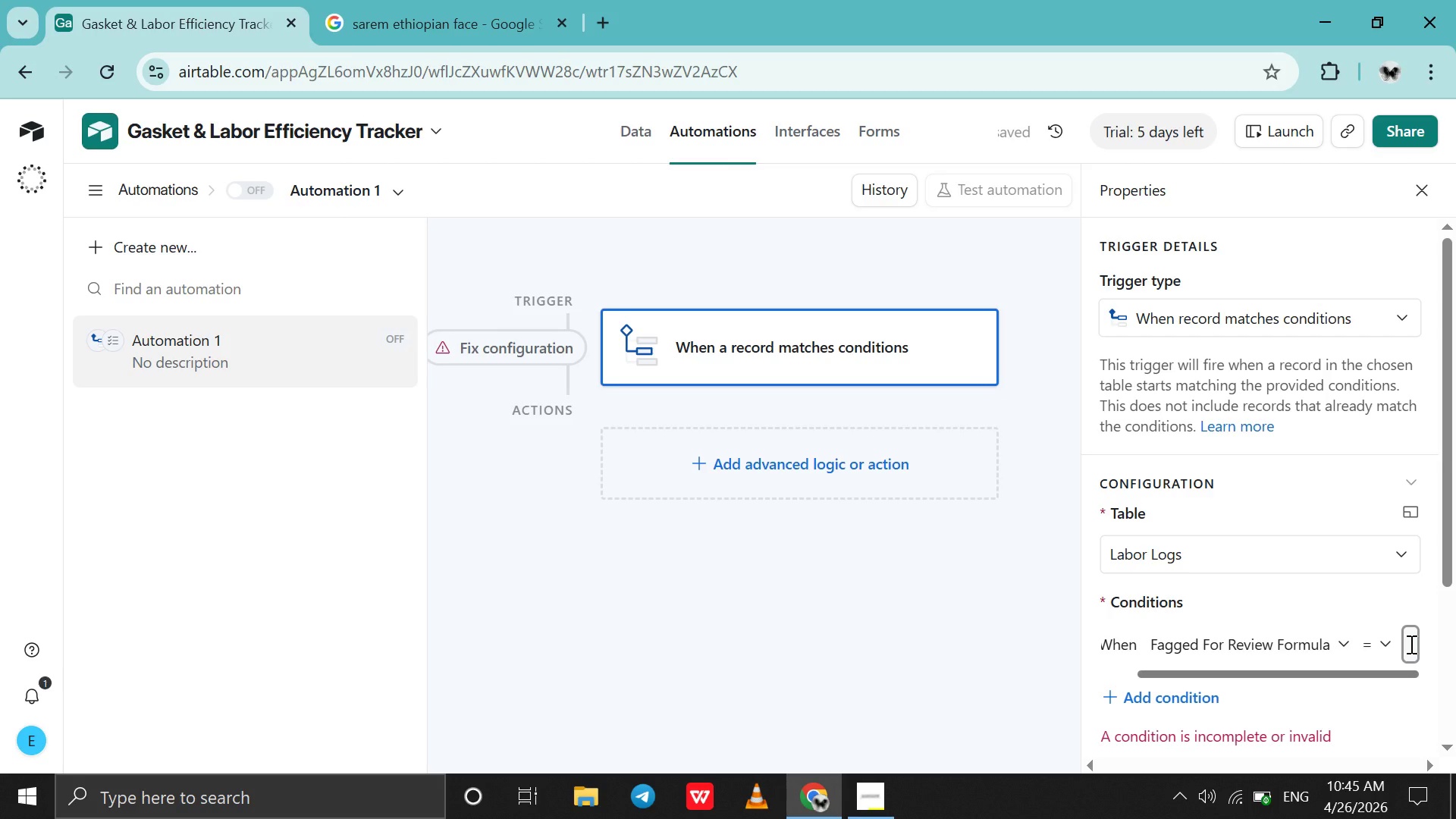 
left_click([1410, 644])
 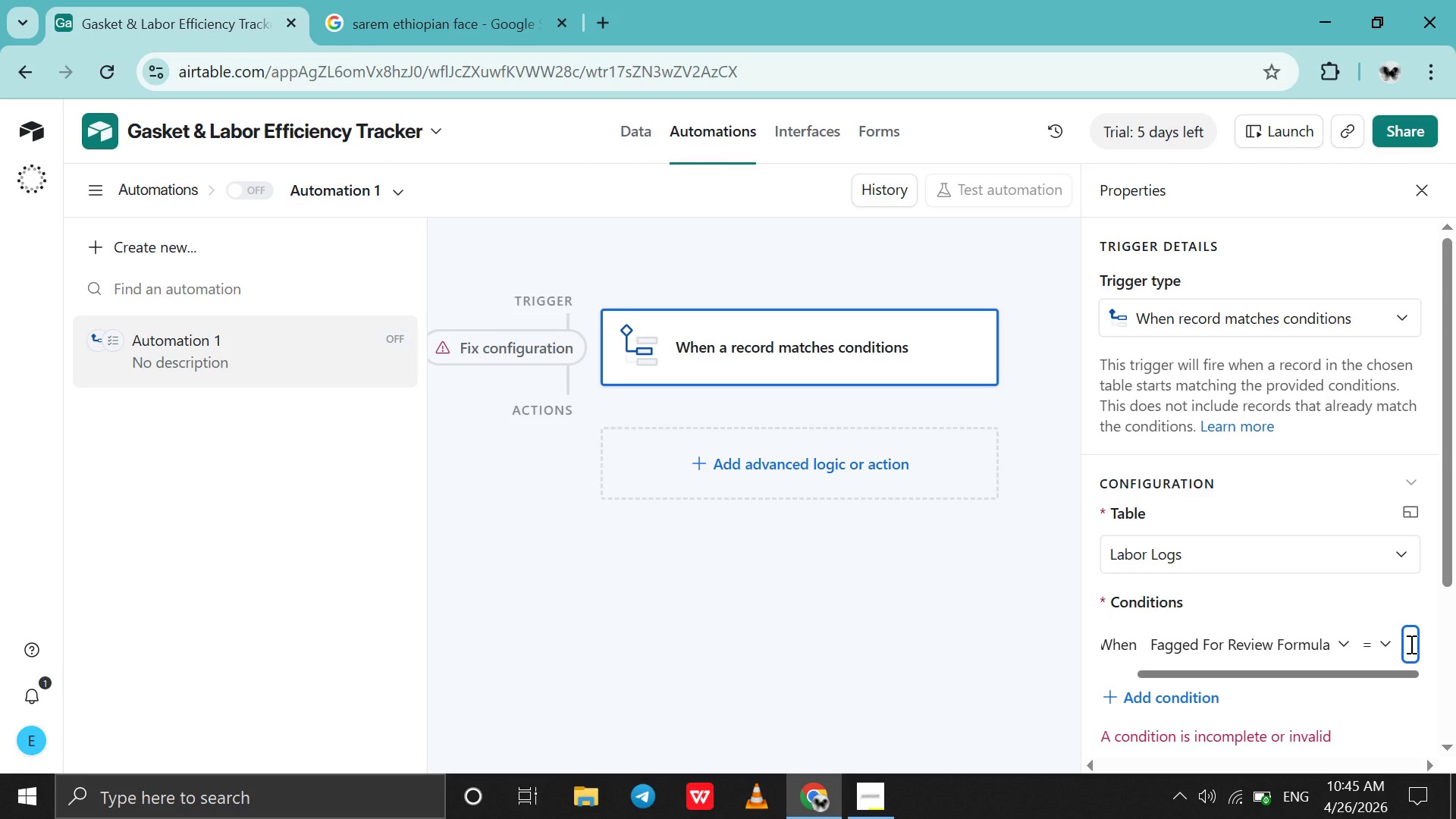 
key(1)
 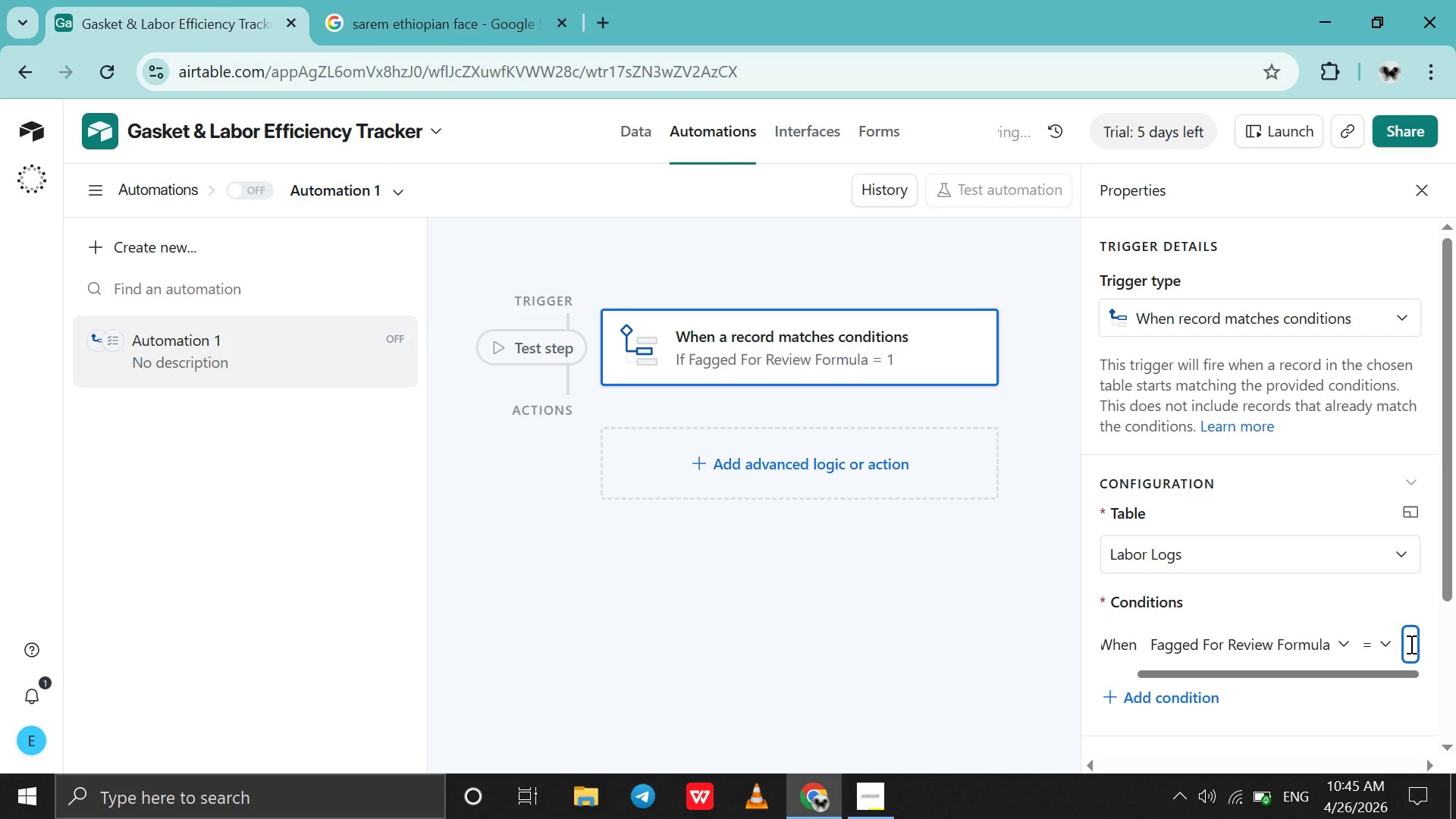 
left_click([1410, 644])
 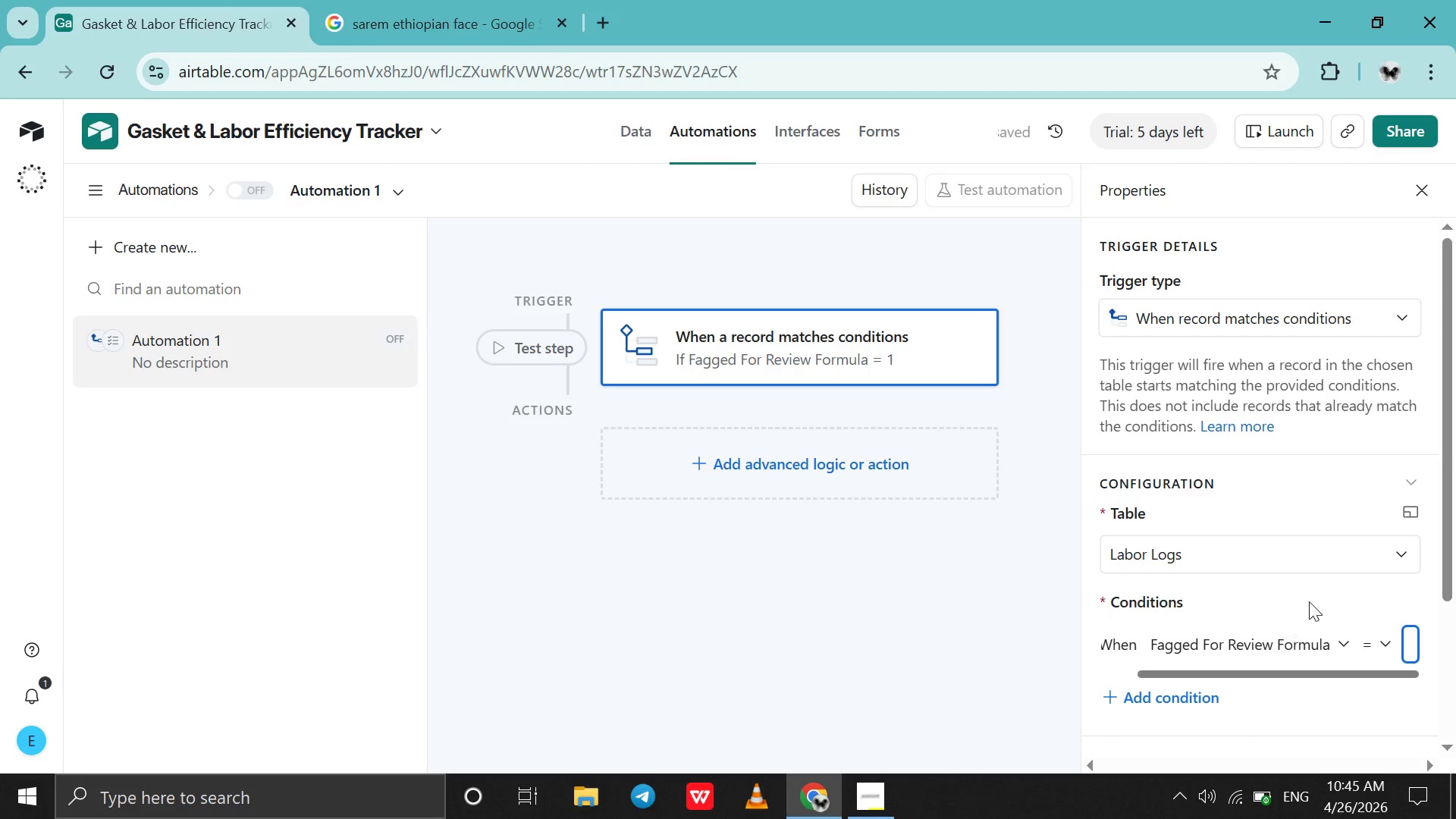 
left_click([1310, 601])
 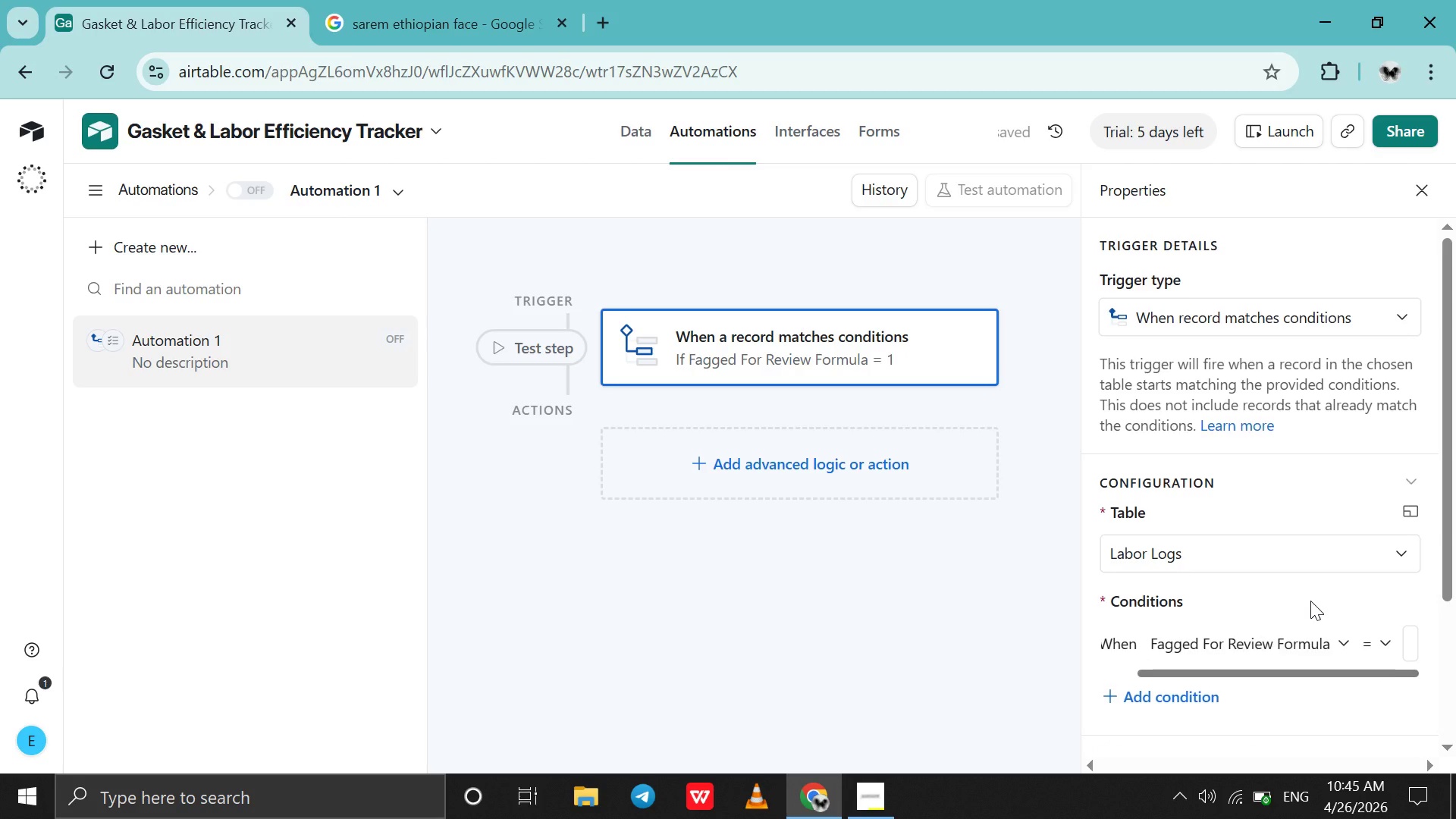 
scroll: coordinate [1310, 601], scroll_direction: down, amount: 4.0
 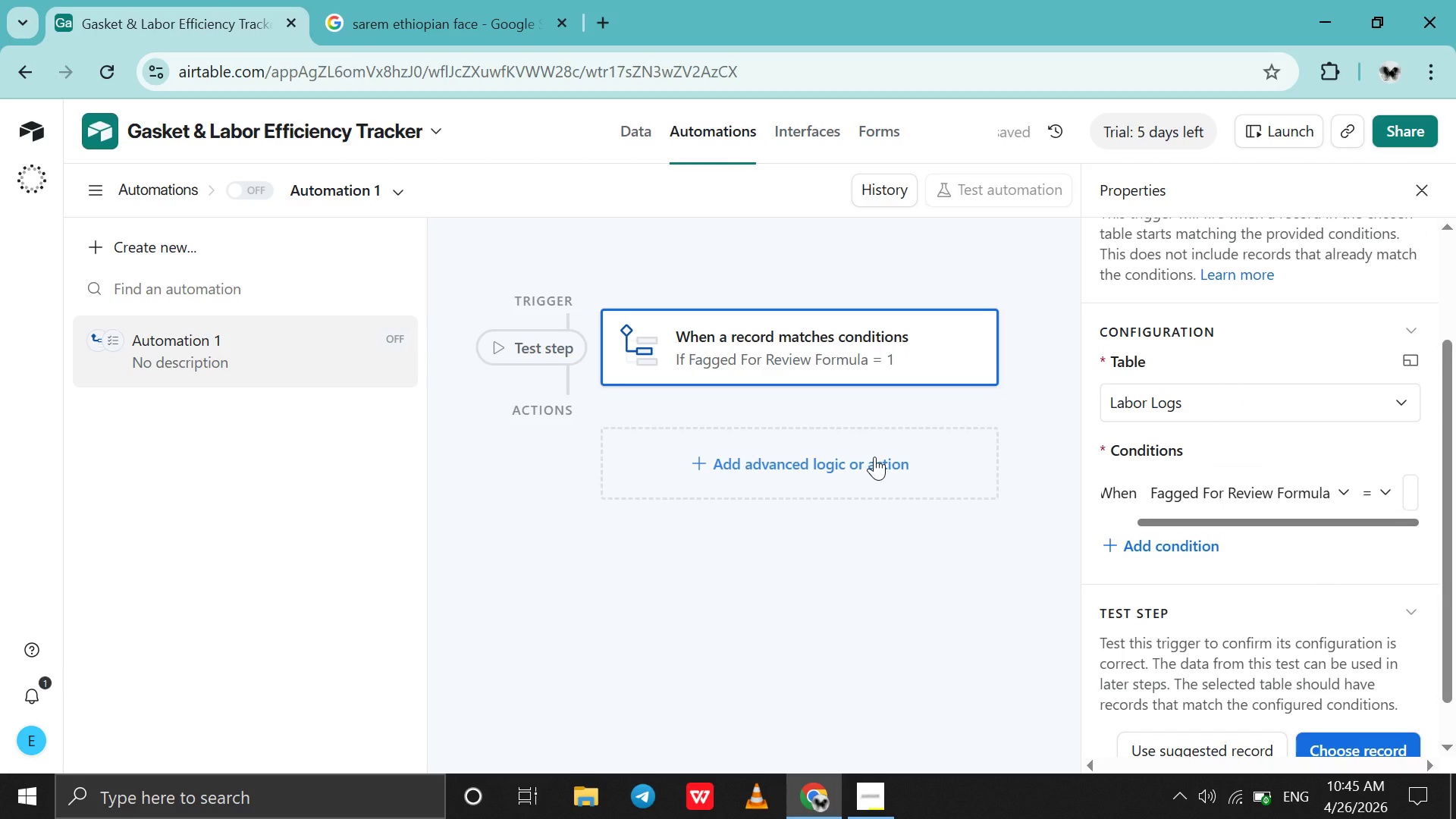 
left_click([874, 457])
 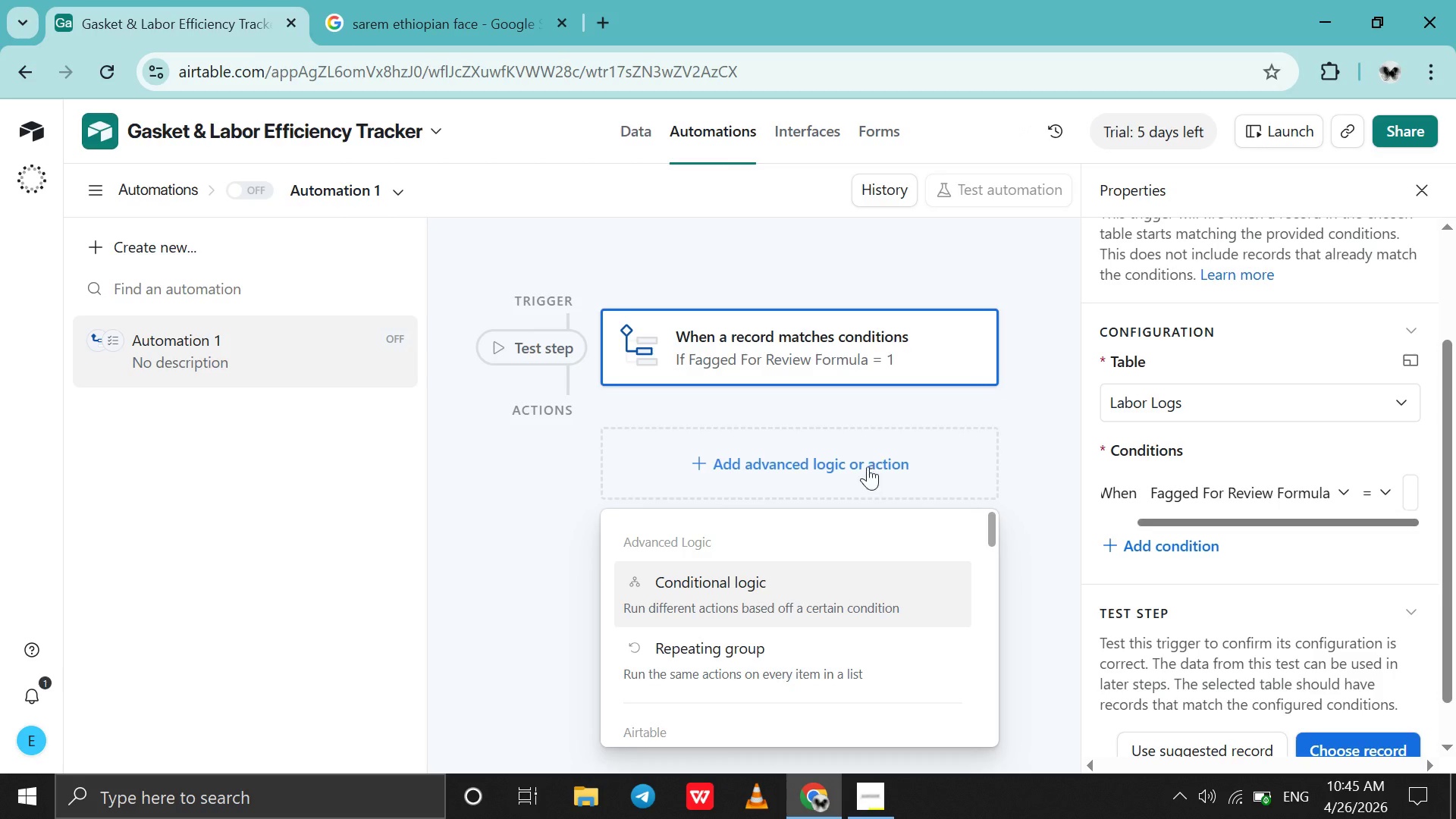 
scroll: coordinate [782, 693], scroll_direction: down, amount: 5.0
 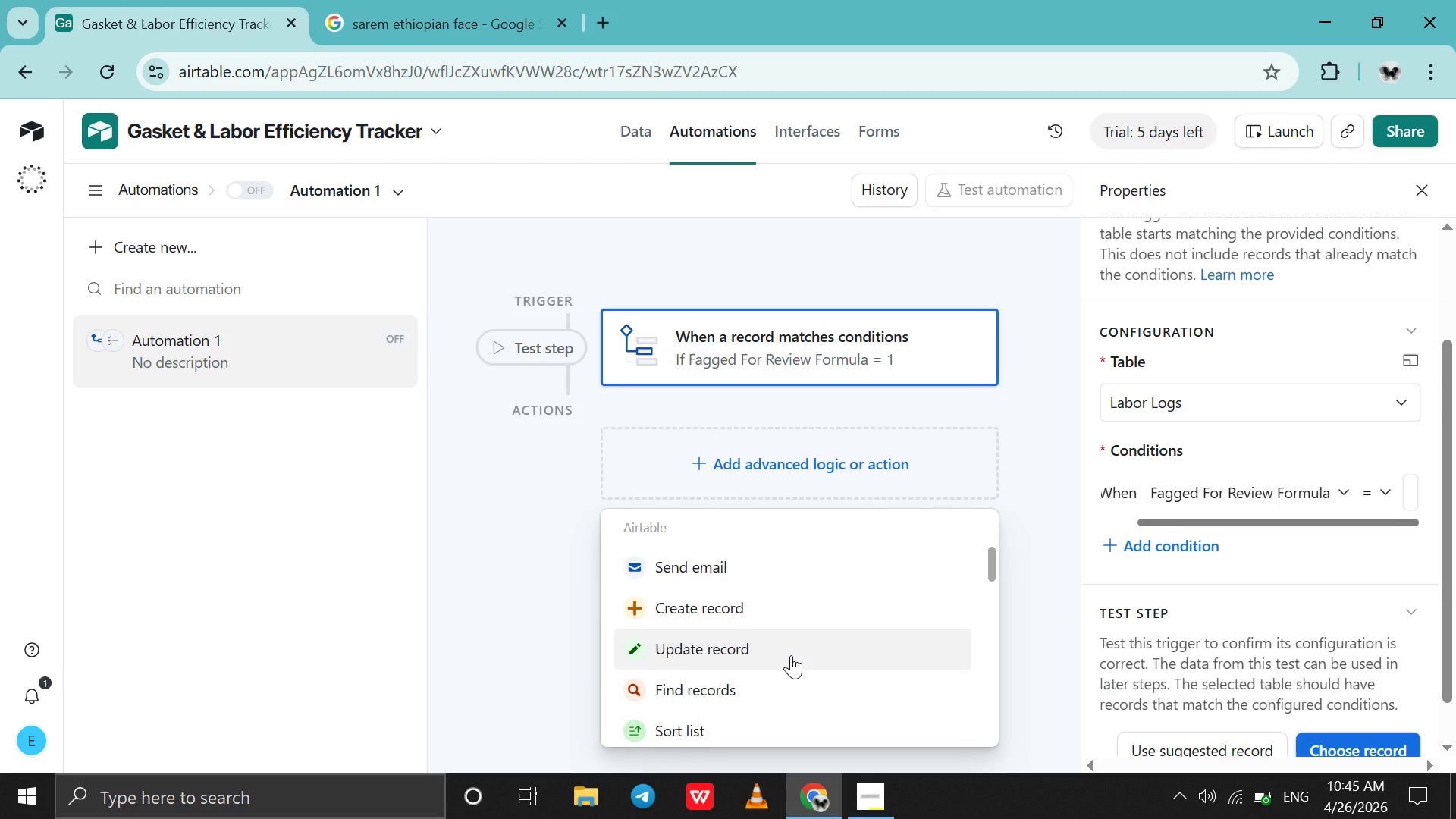 
left_click([791, 655])
 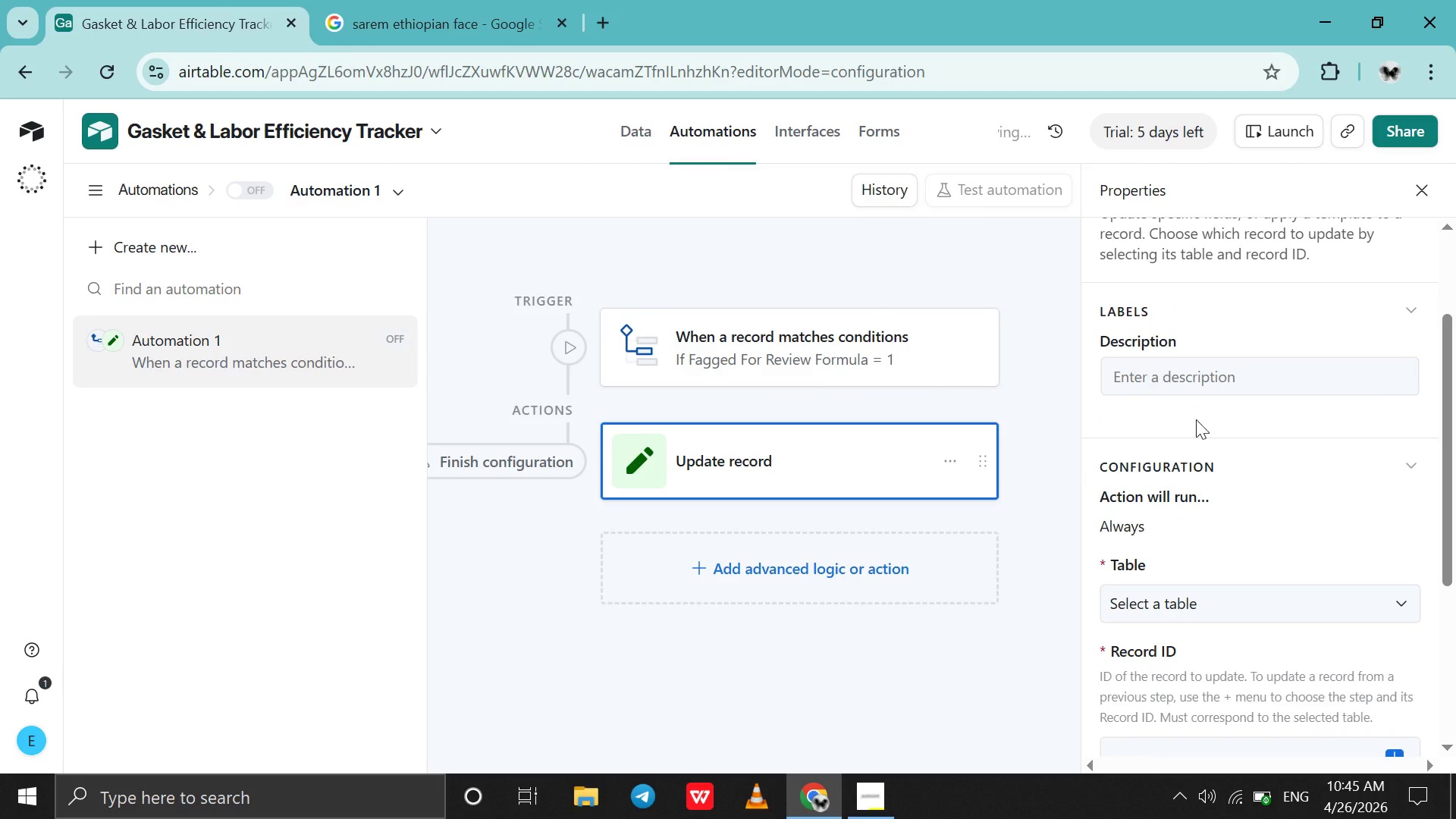 
scroll: coordinate [1212, 421], scroll_direction: down, amount: 4.0
 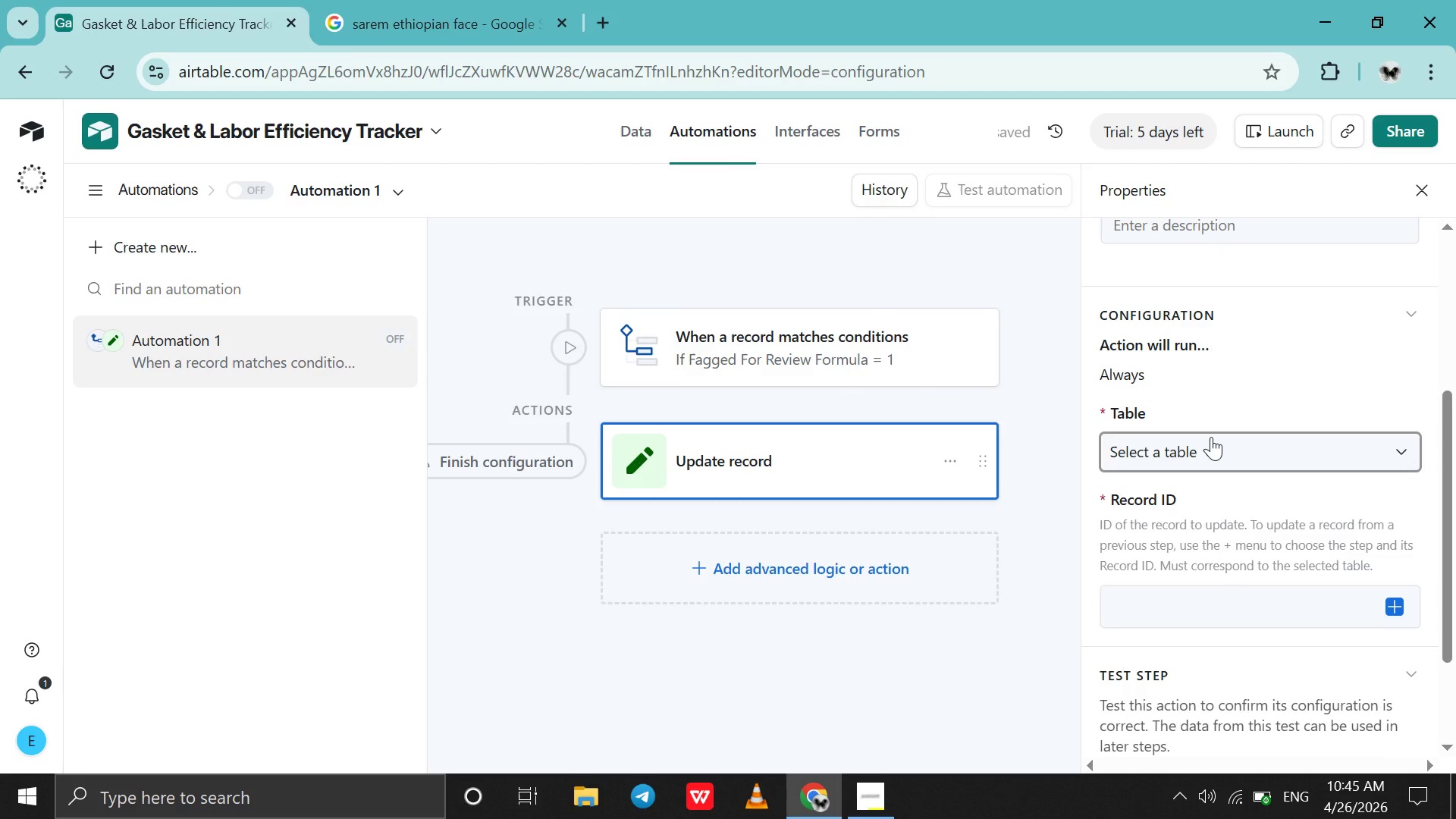 
left_click([1211, 437])
 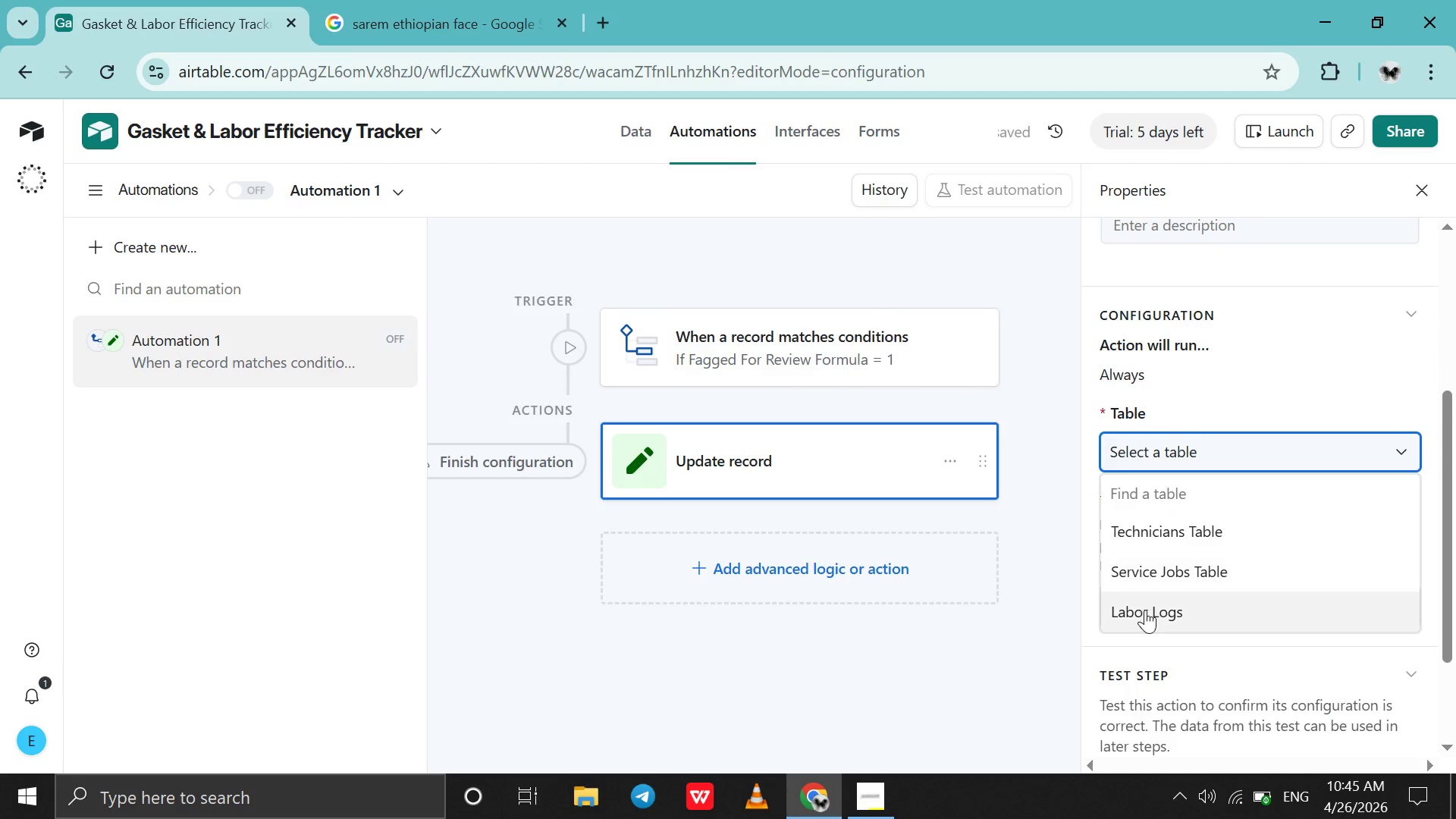 
left_click([1145, 610])
 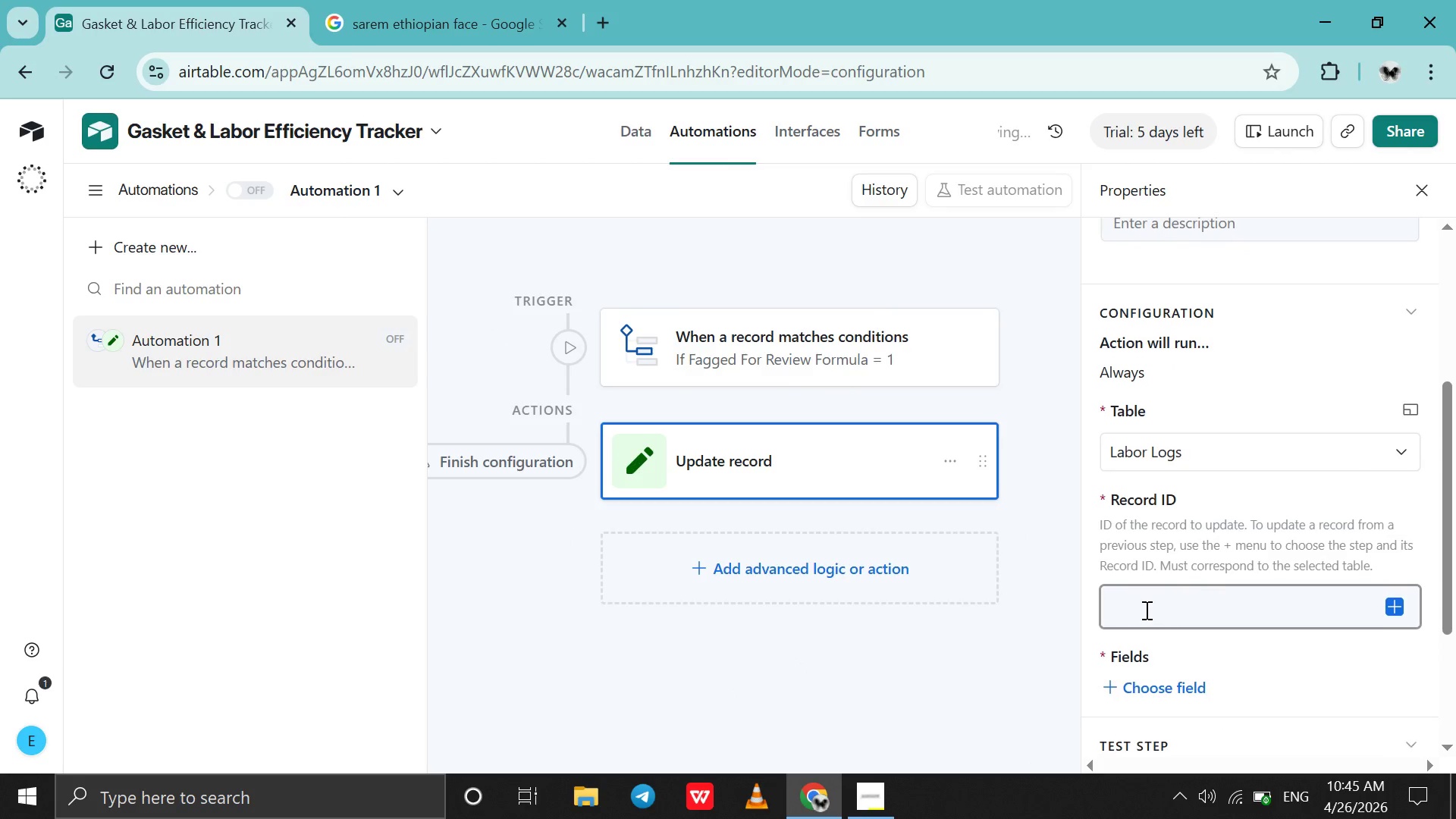 
scroll: coordinate [1145, 610], scroll_direction: down, amount: 4.0
 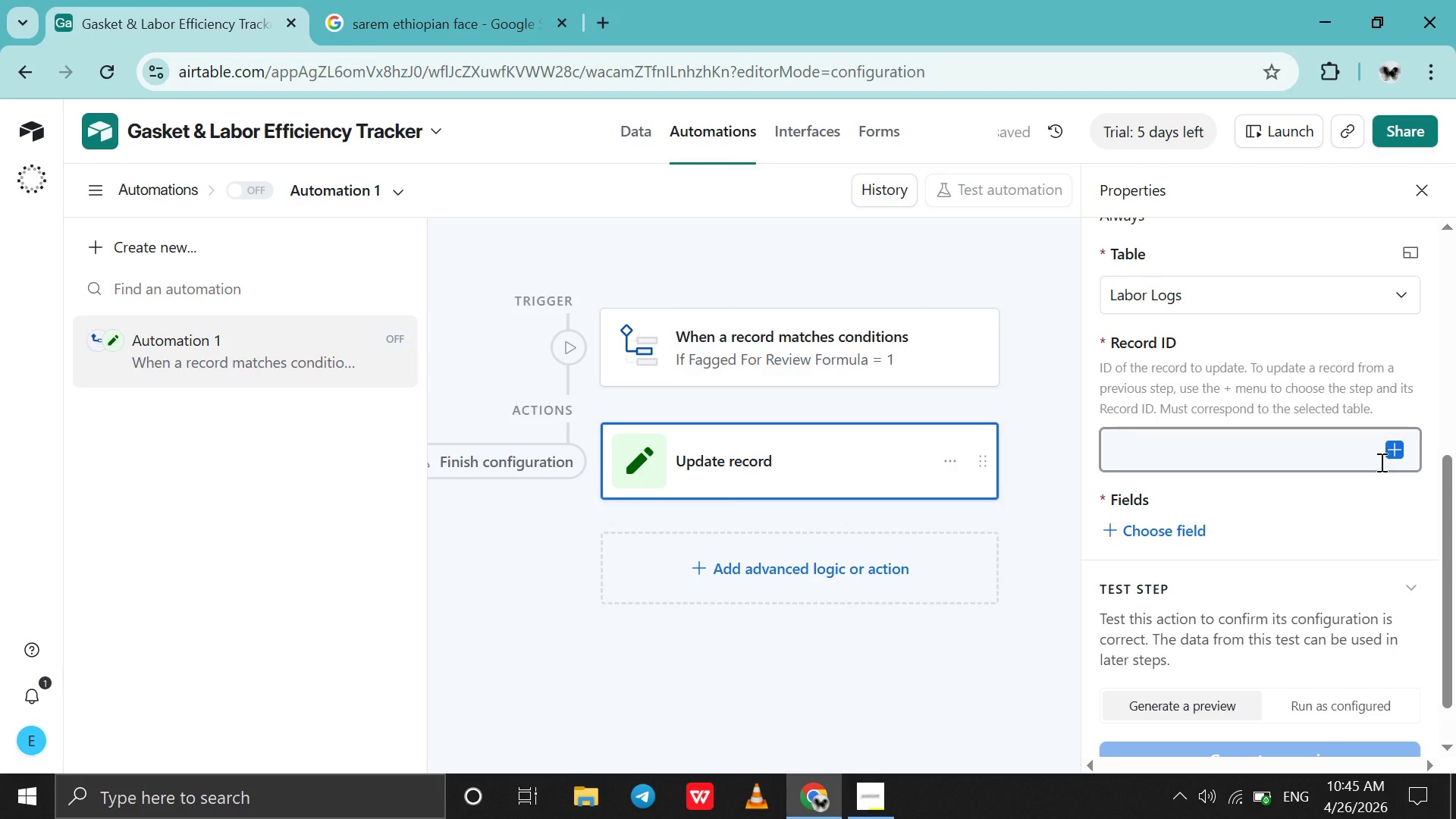 
left_click([1390, 450])
 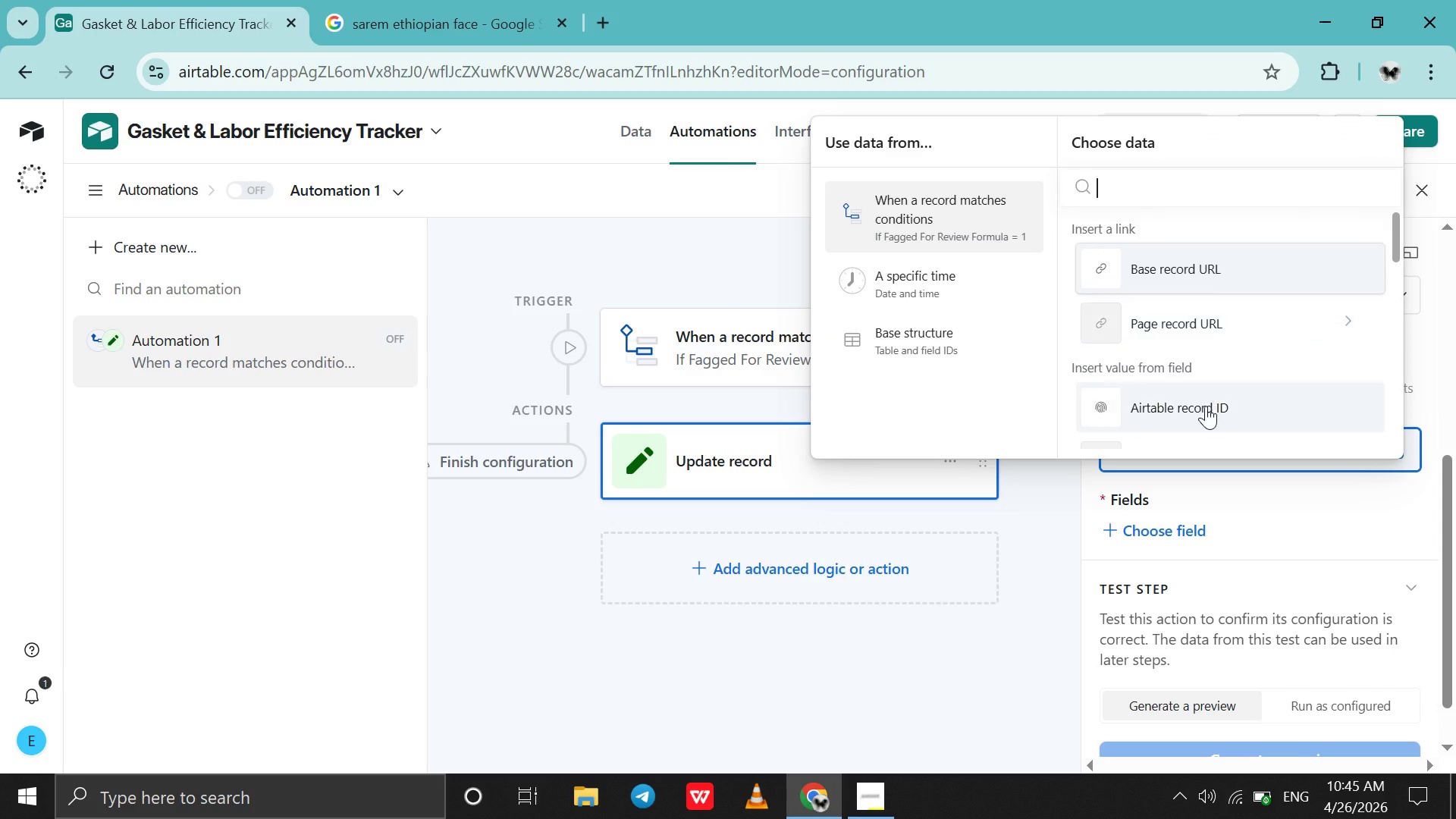 
left_click([1206, 406])
 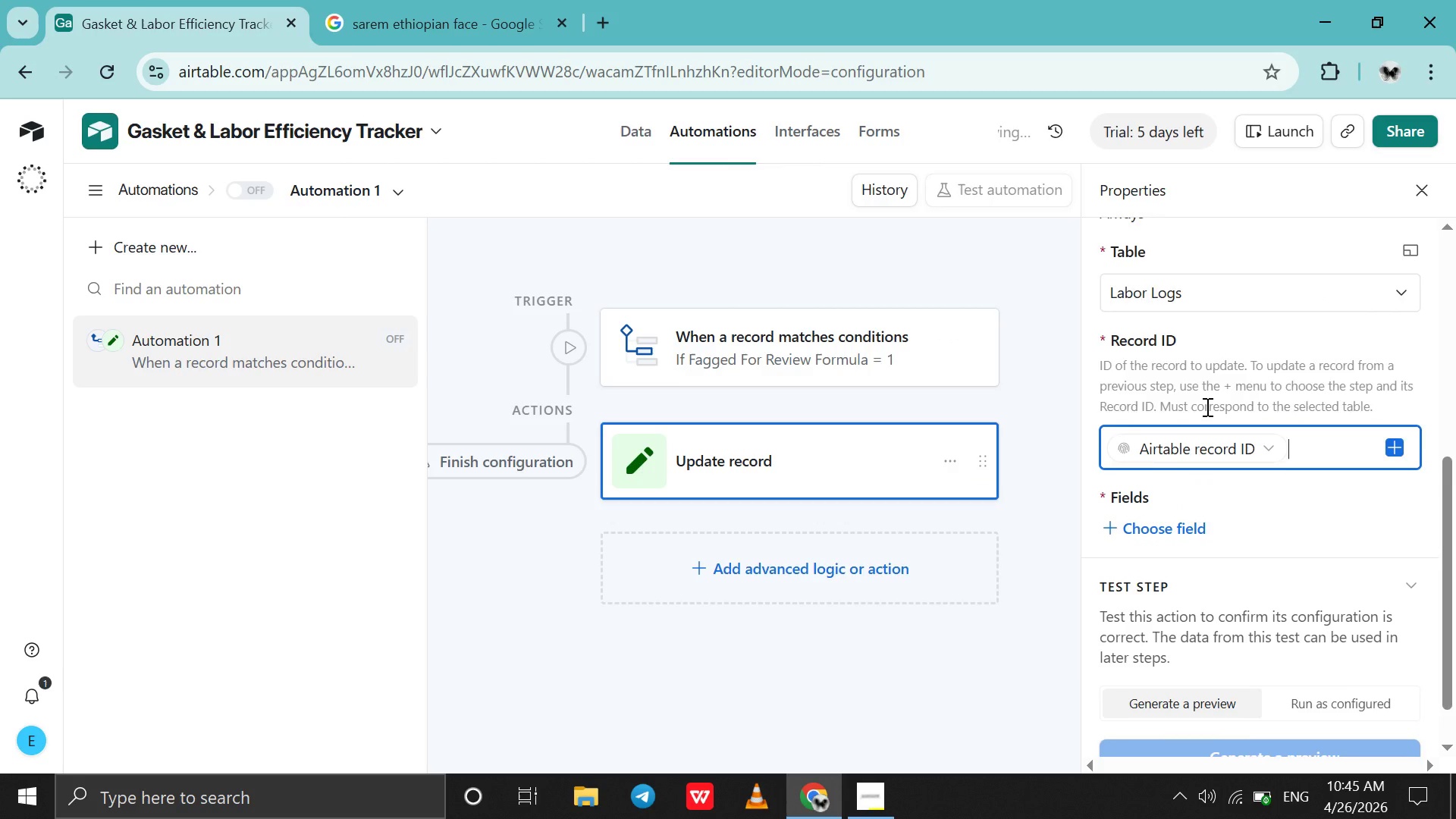 
scroll: coordinate [1206, 406], scroll_direction: down, amount: 2.0
 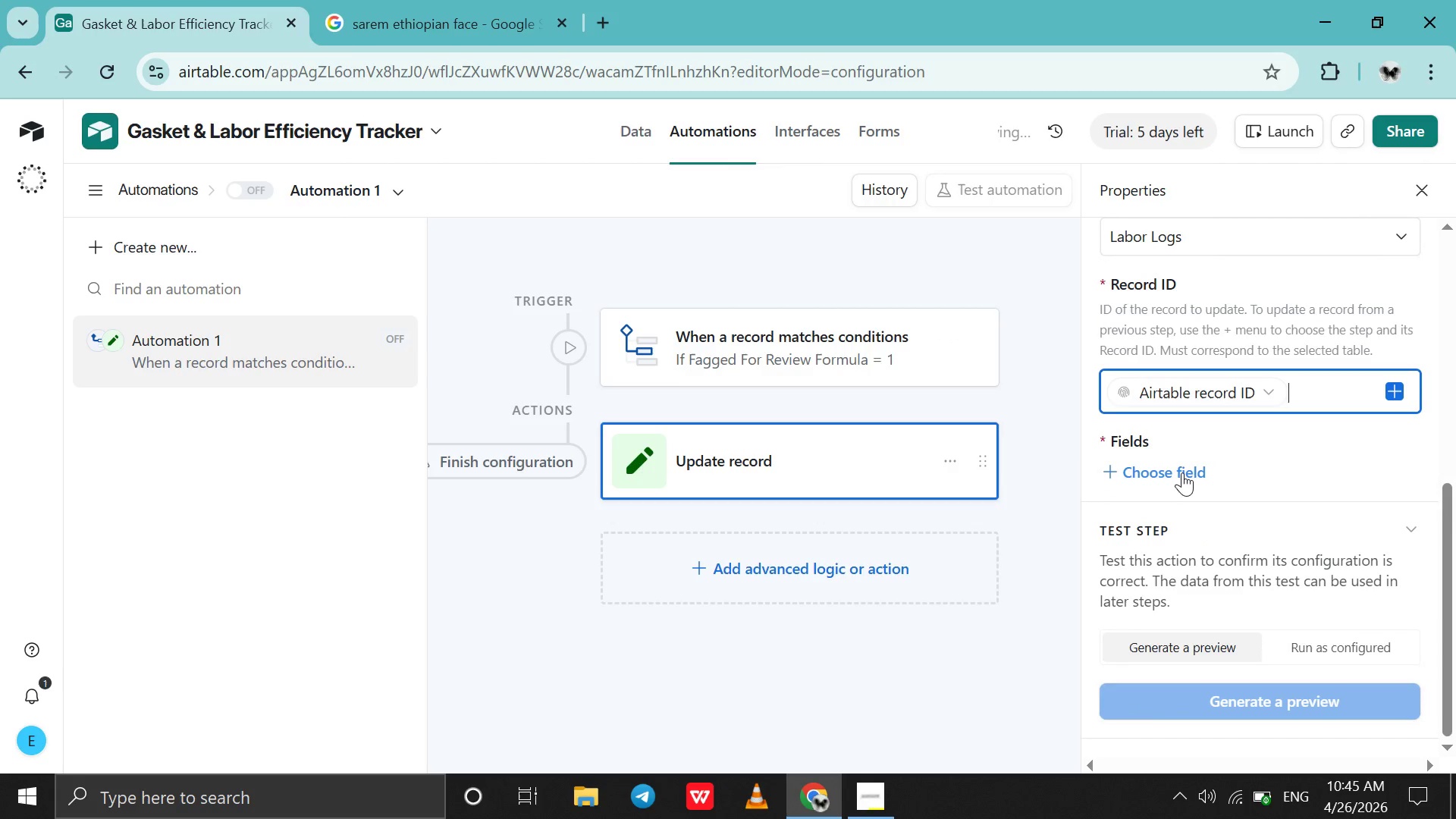 
left_click([1182, 472])
 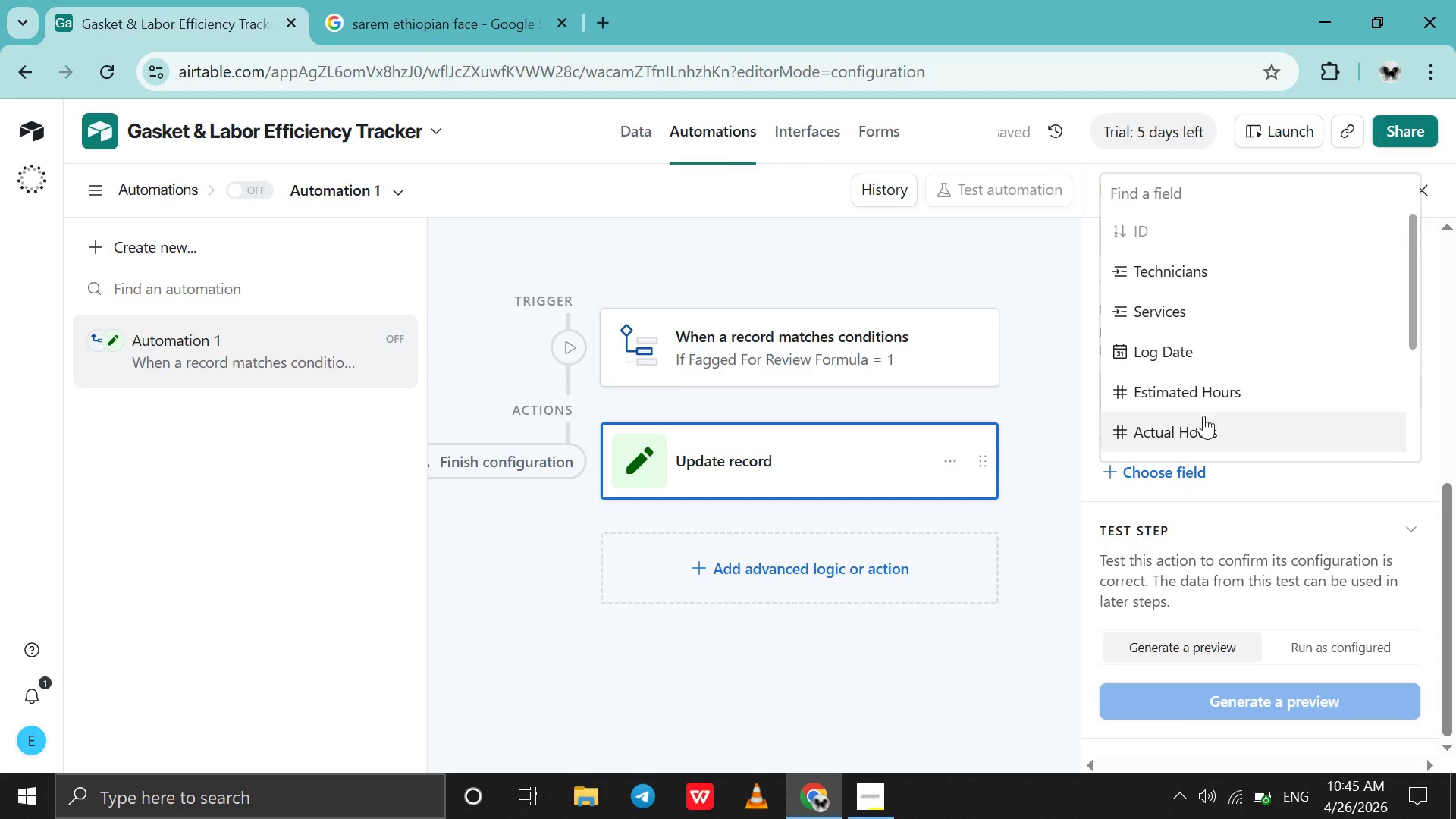 
scroll: coordinate [1203, 416], scroll_direction: down, amount: 8.0
 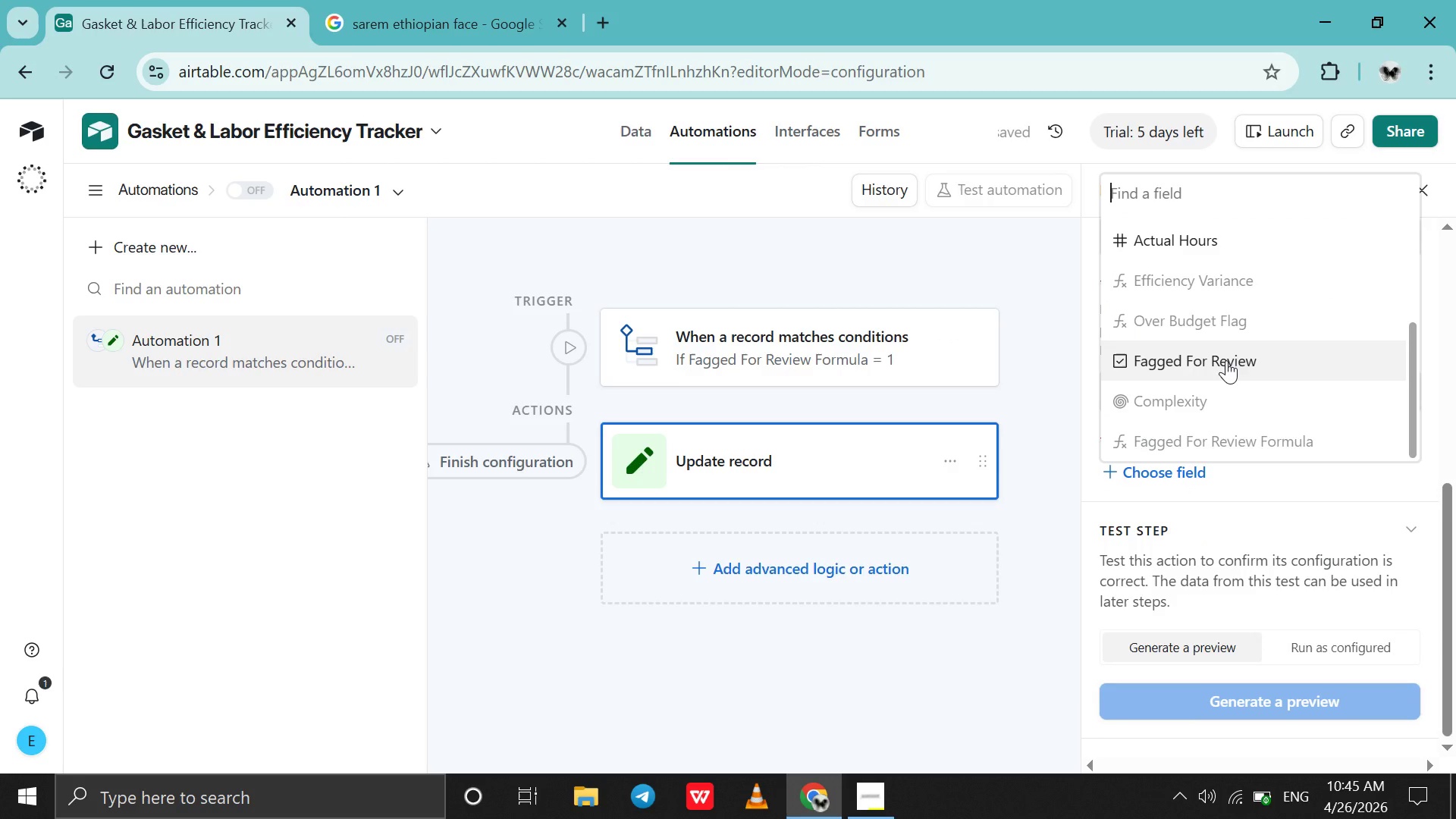 
left_click([1227, 360])
 